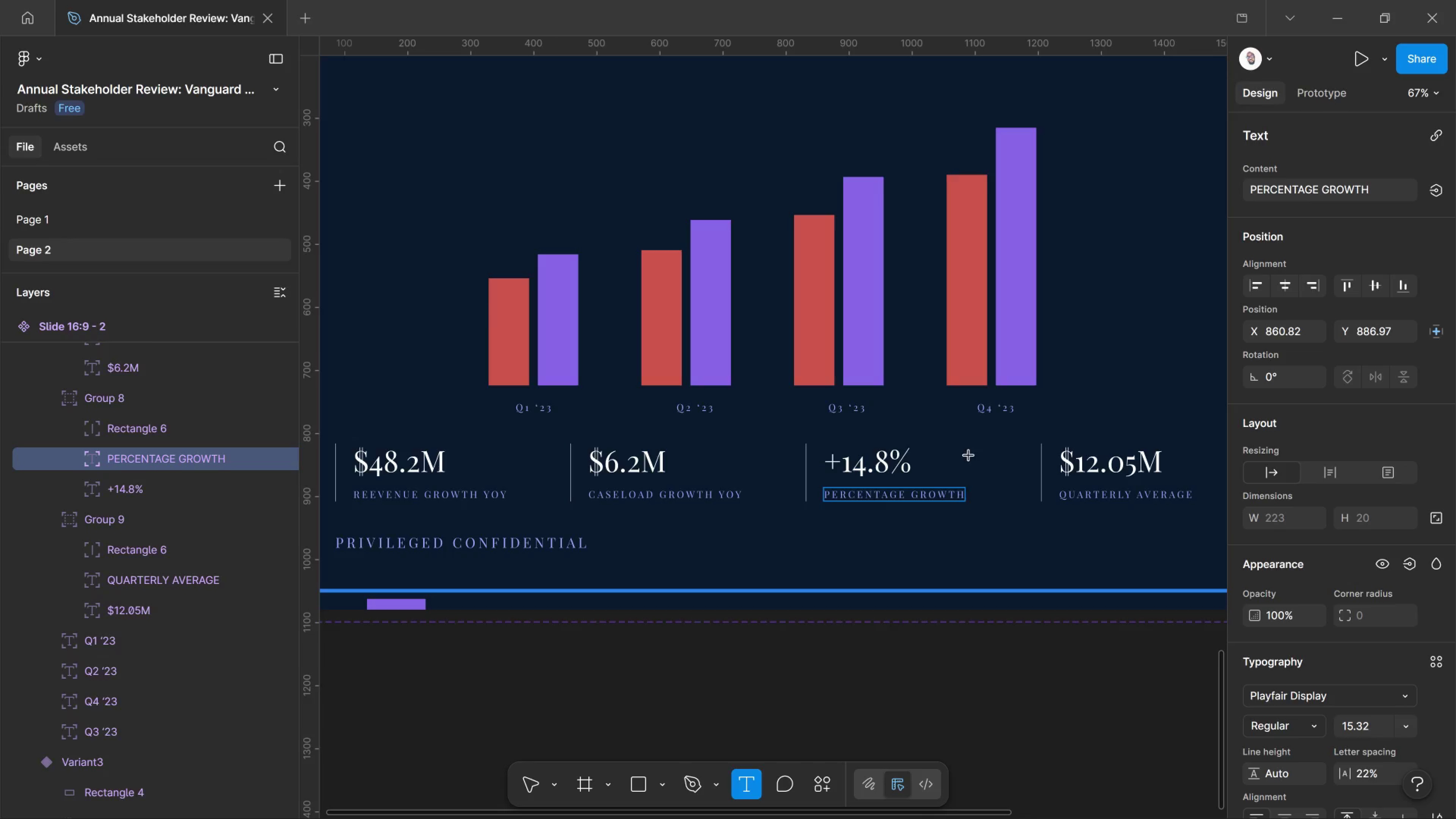 
wait(6.08)
 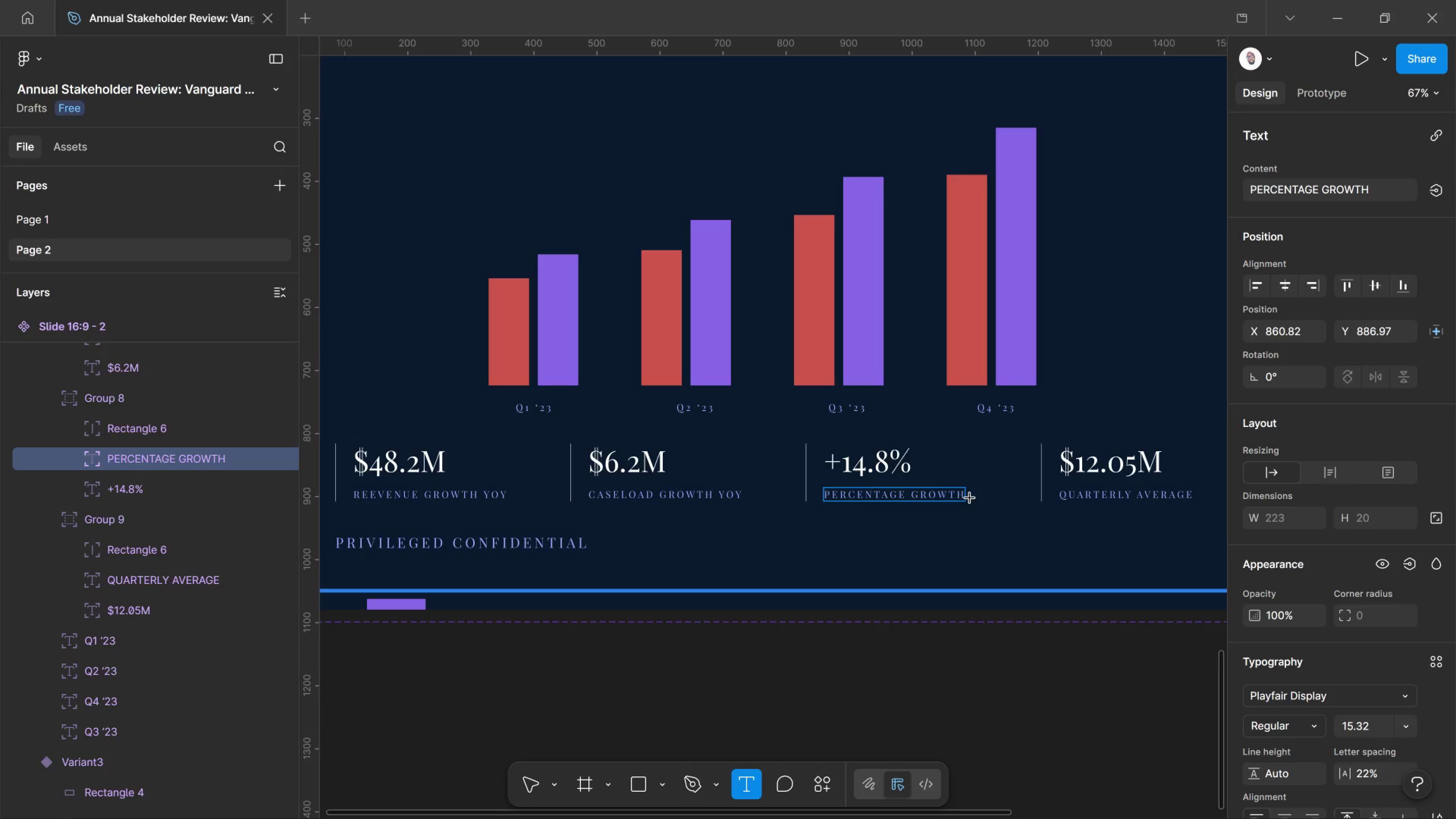 
left_click([662, 501])
 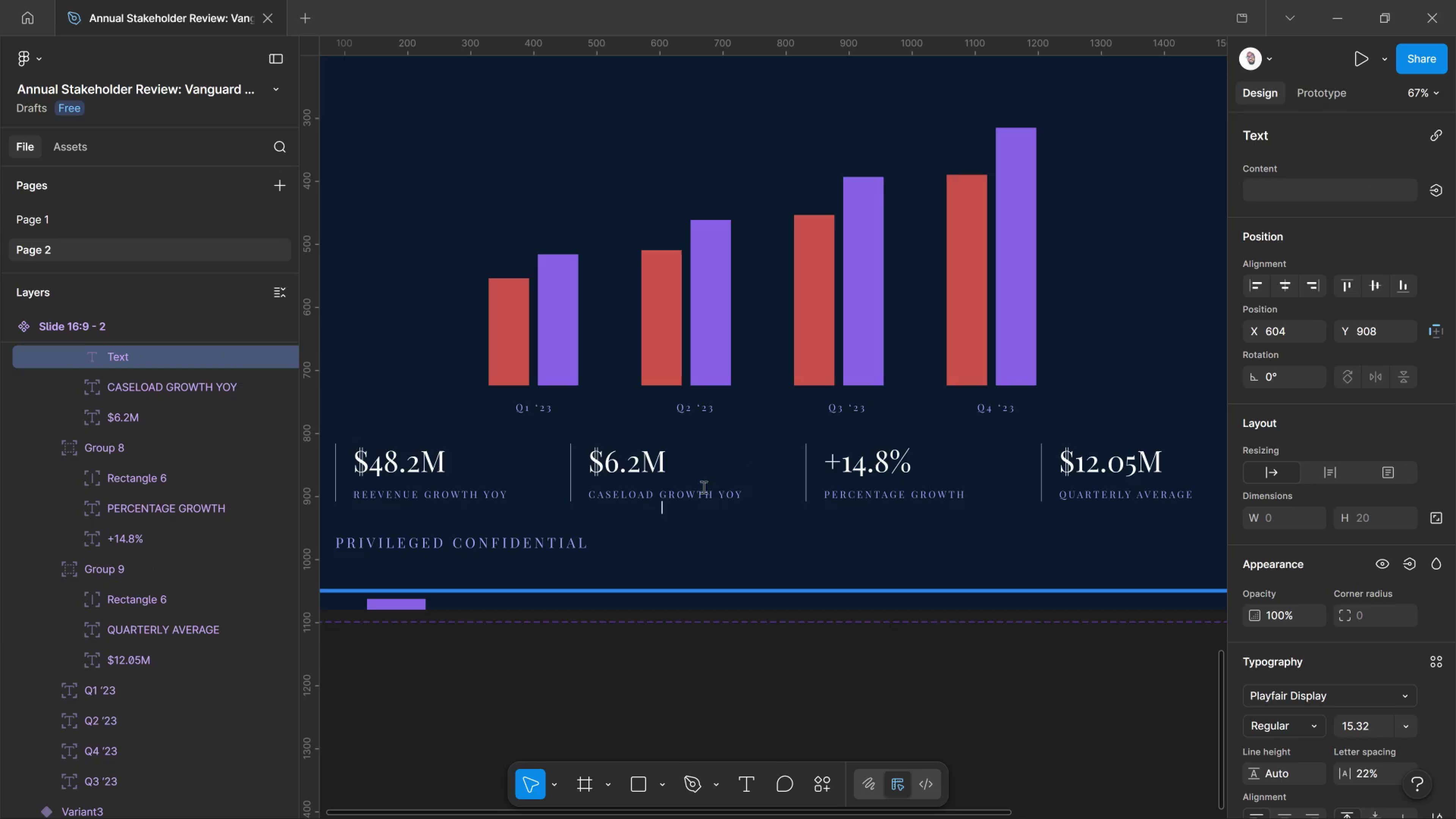 
left_click([703, 493])
 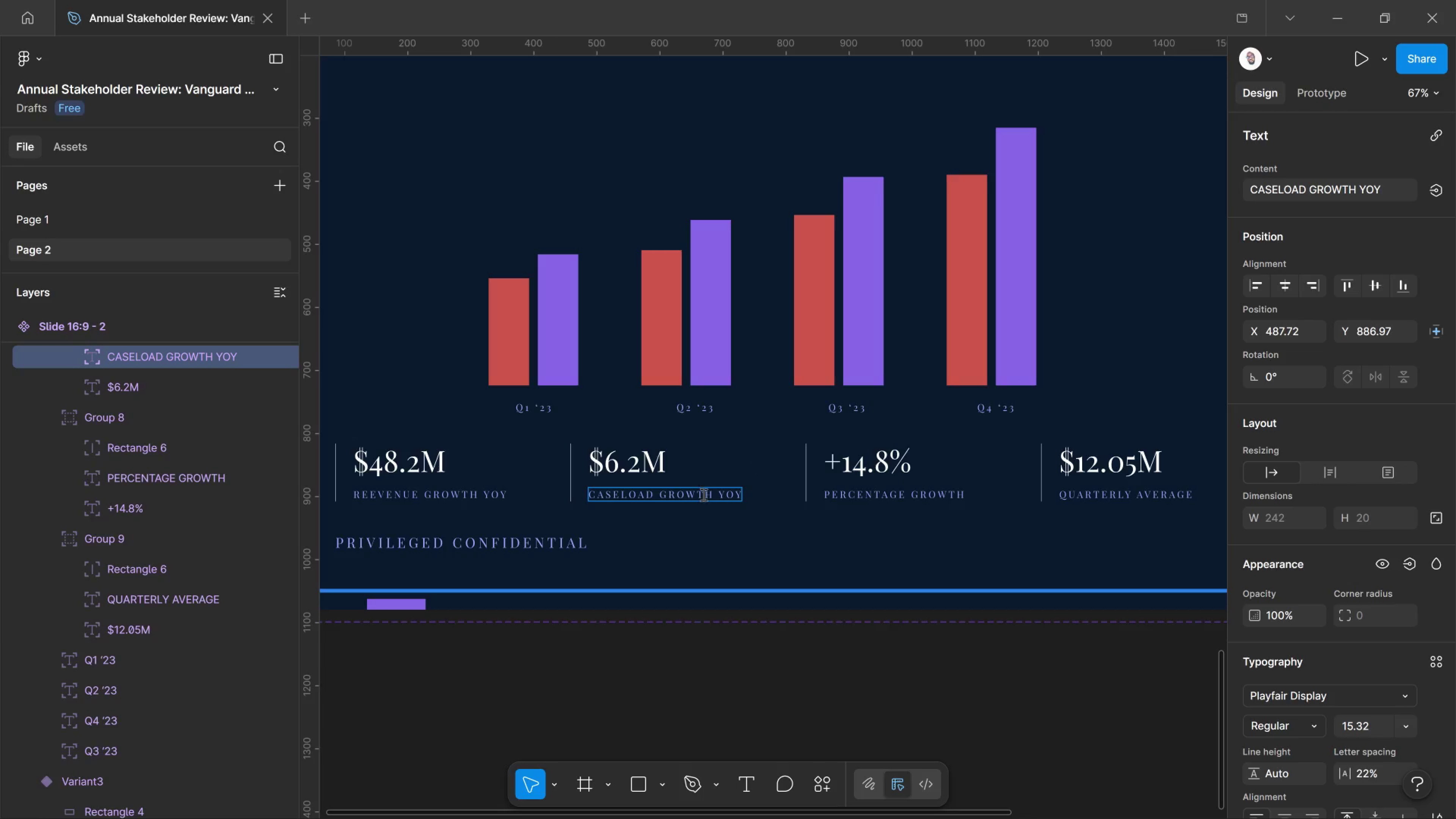 
key(Control+A)
 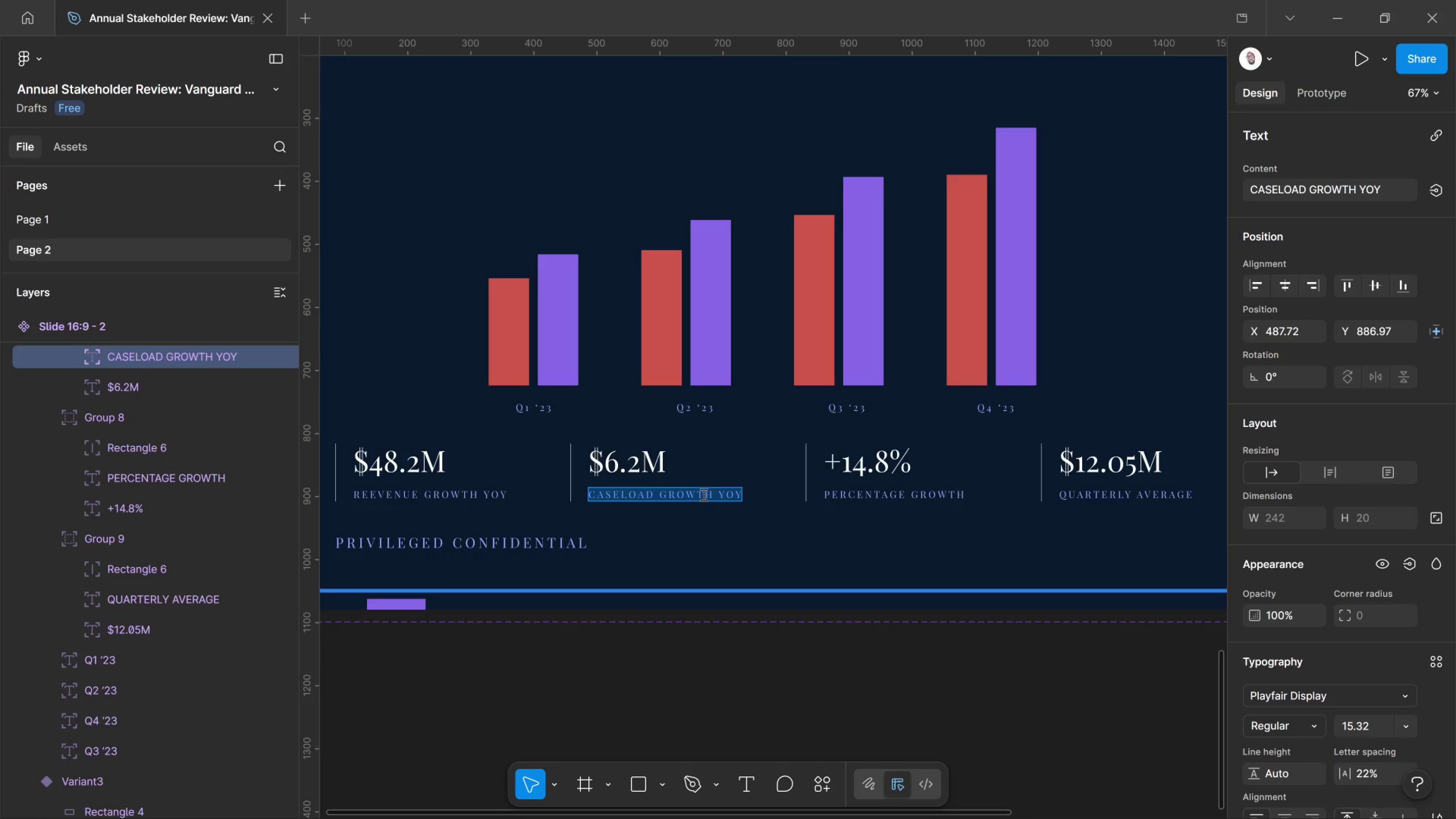 
type(ABSOLUTE GROWTH)
 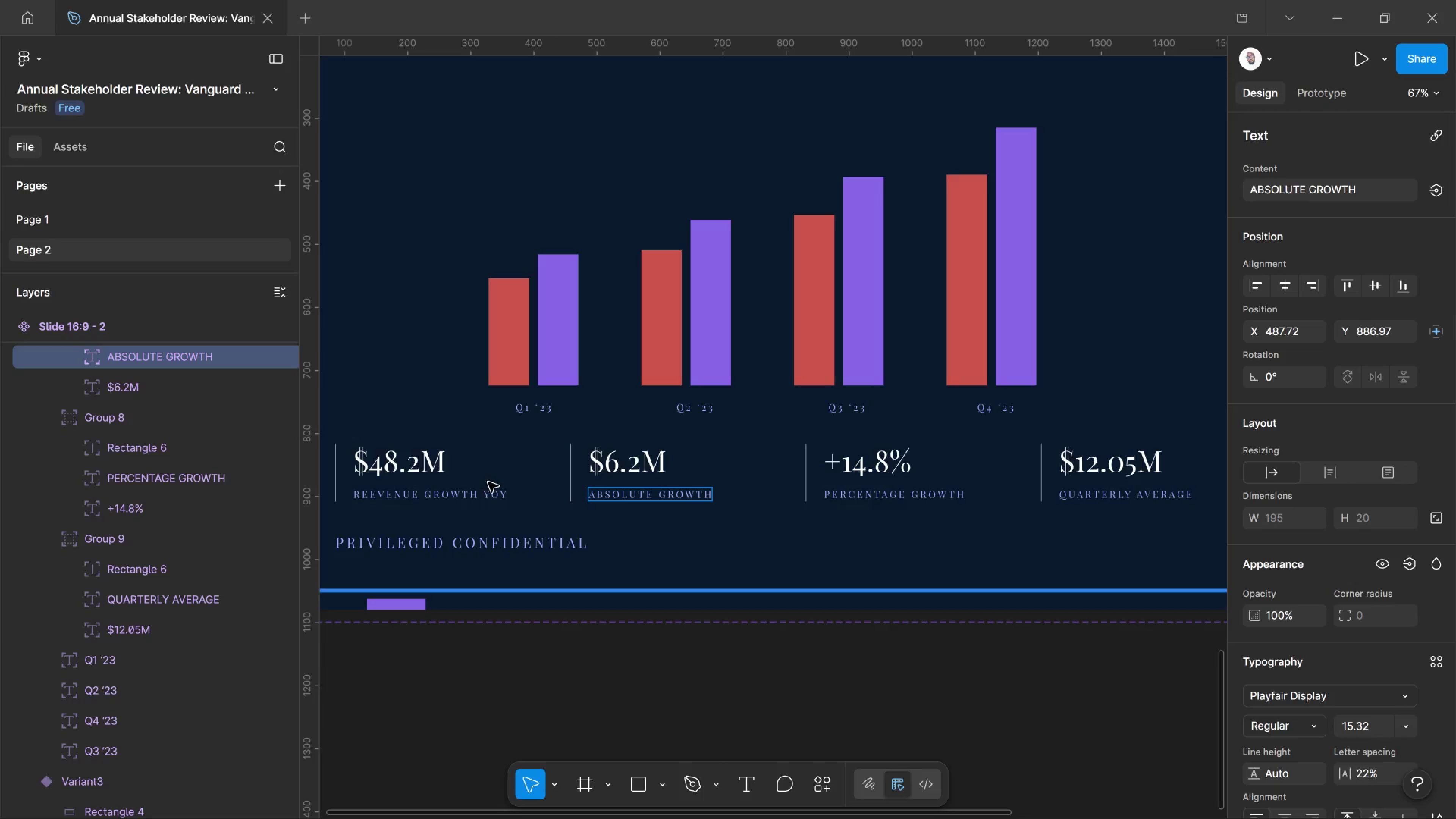 
left_click([497, 491])
 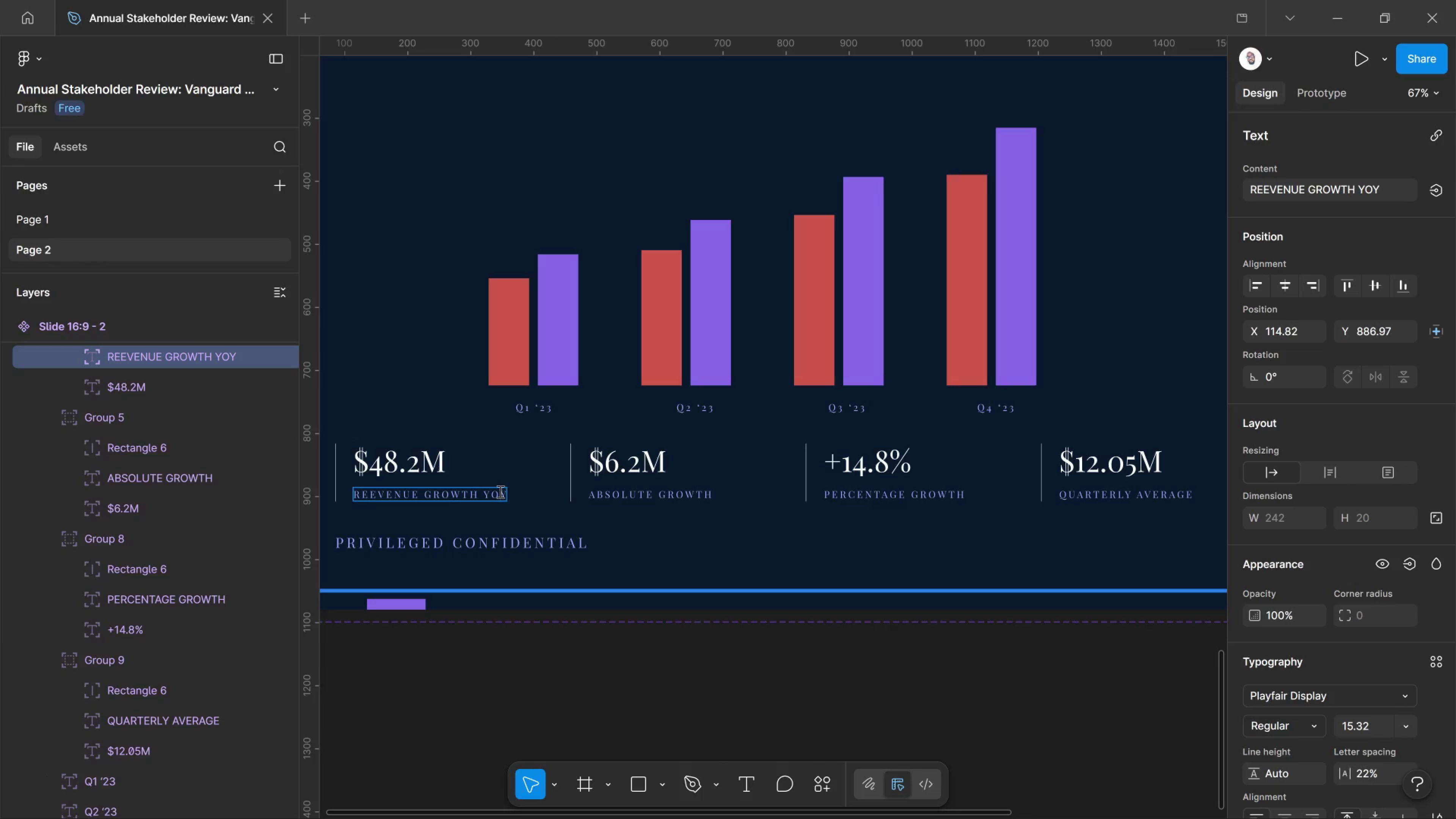 
key(Control+A)
 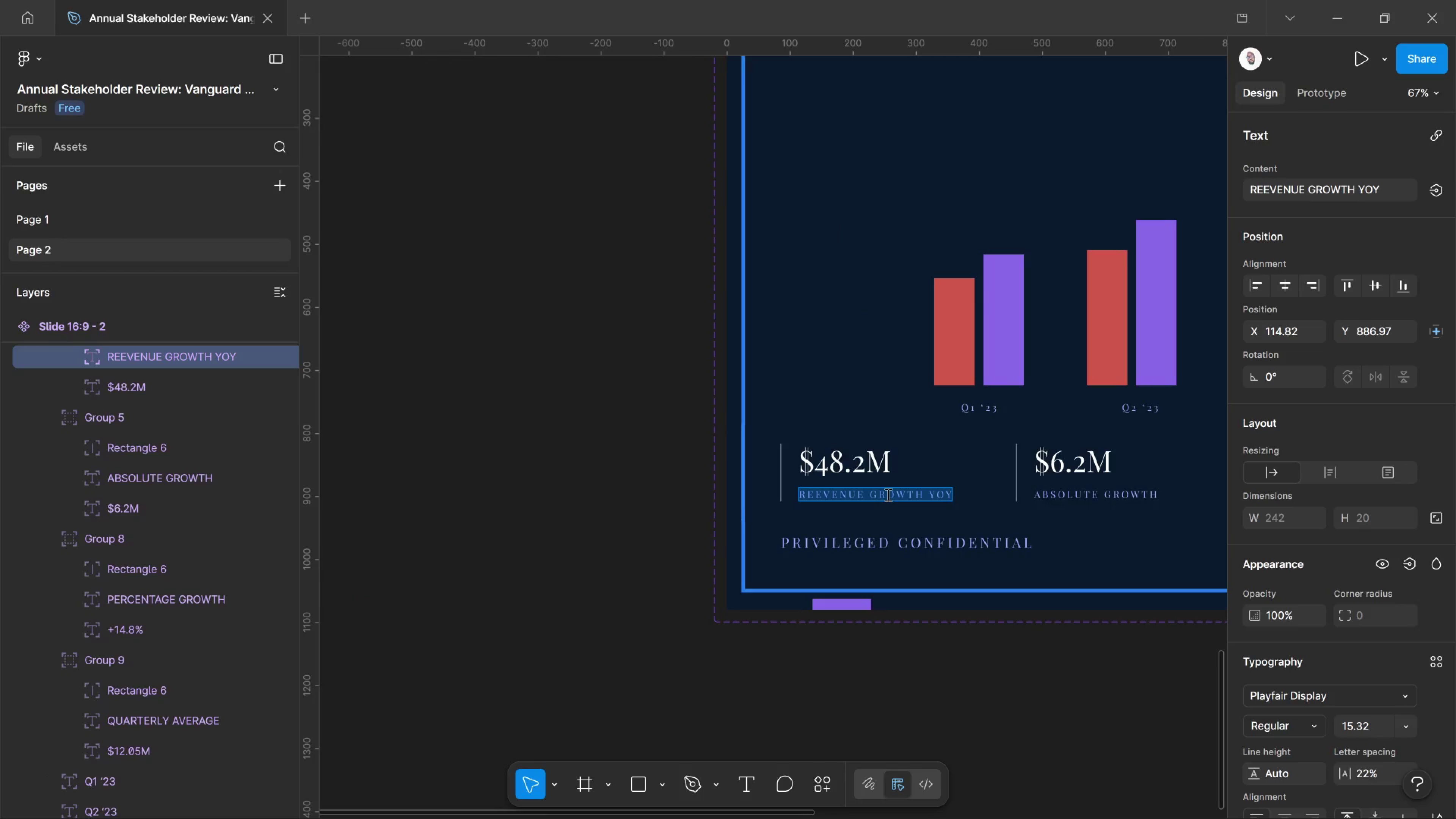 
wait(6.61)
 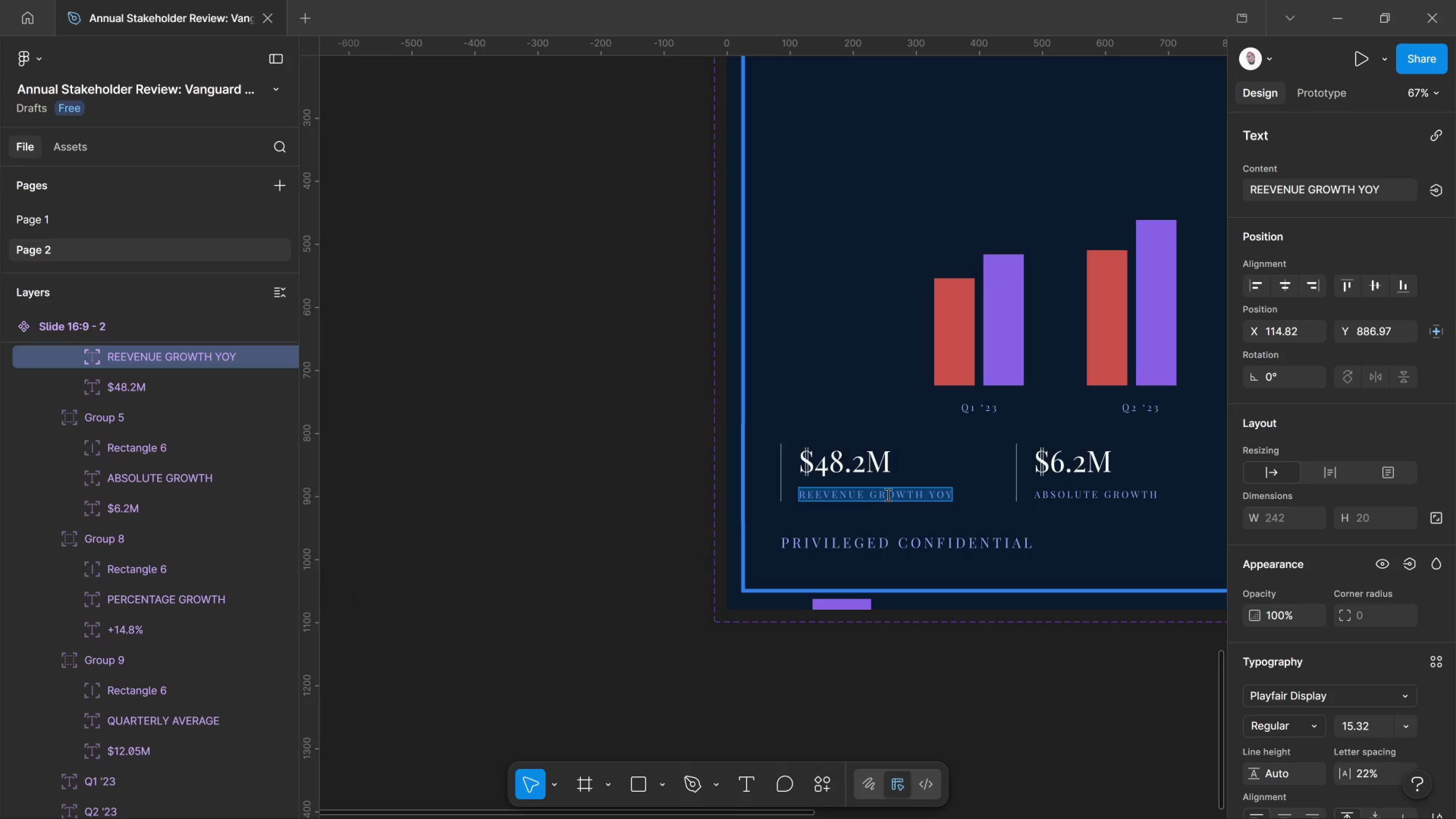 
type(TOTAL REVENUW)
key(Backspace)
type(E)
 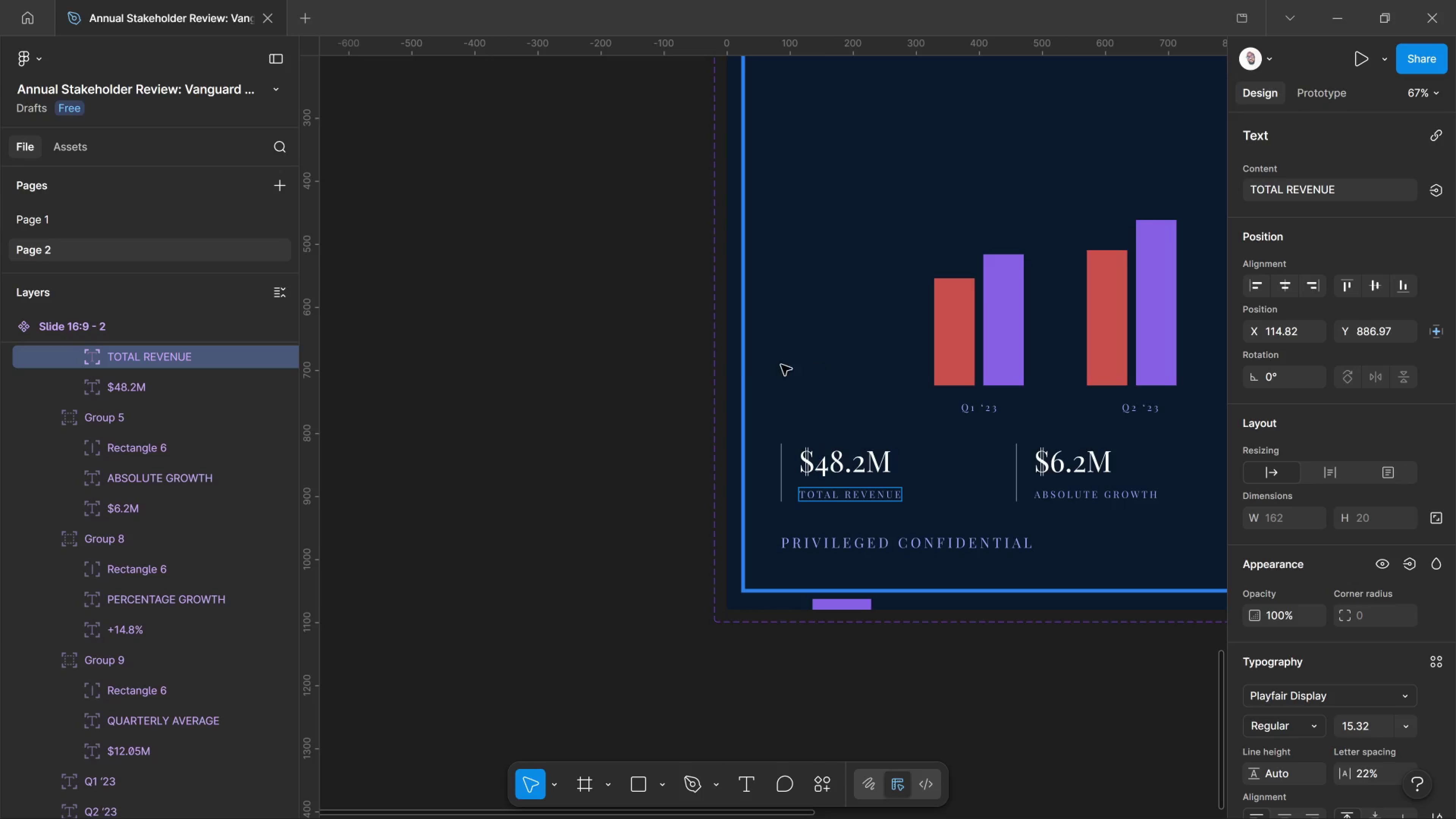 
left_click([579, 368])
 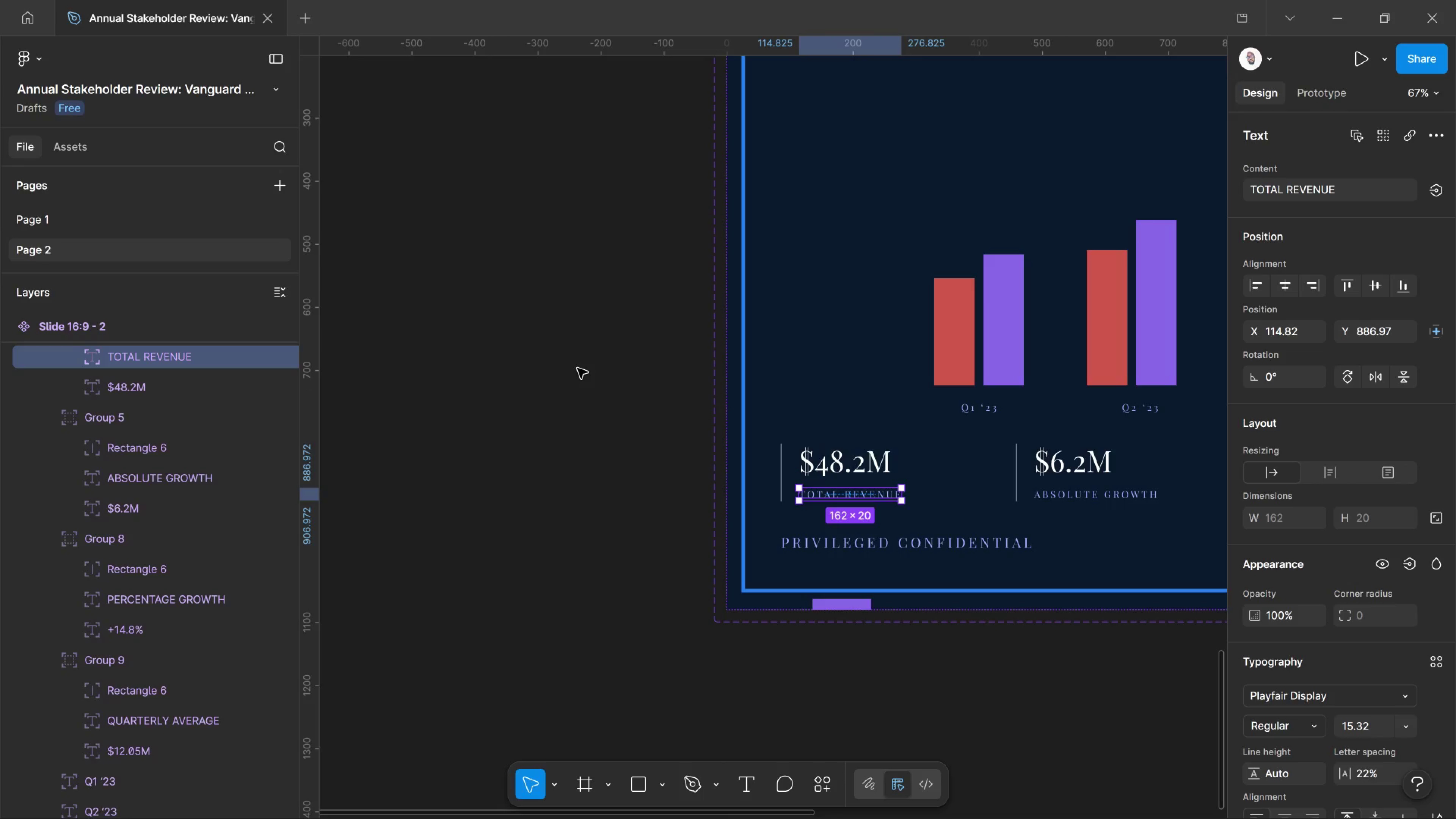 
left_click([577, 368])
 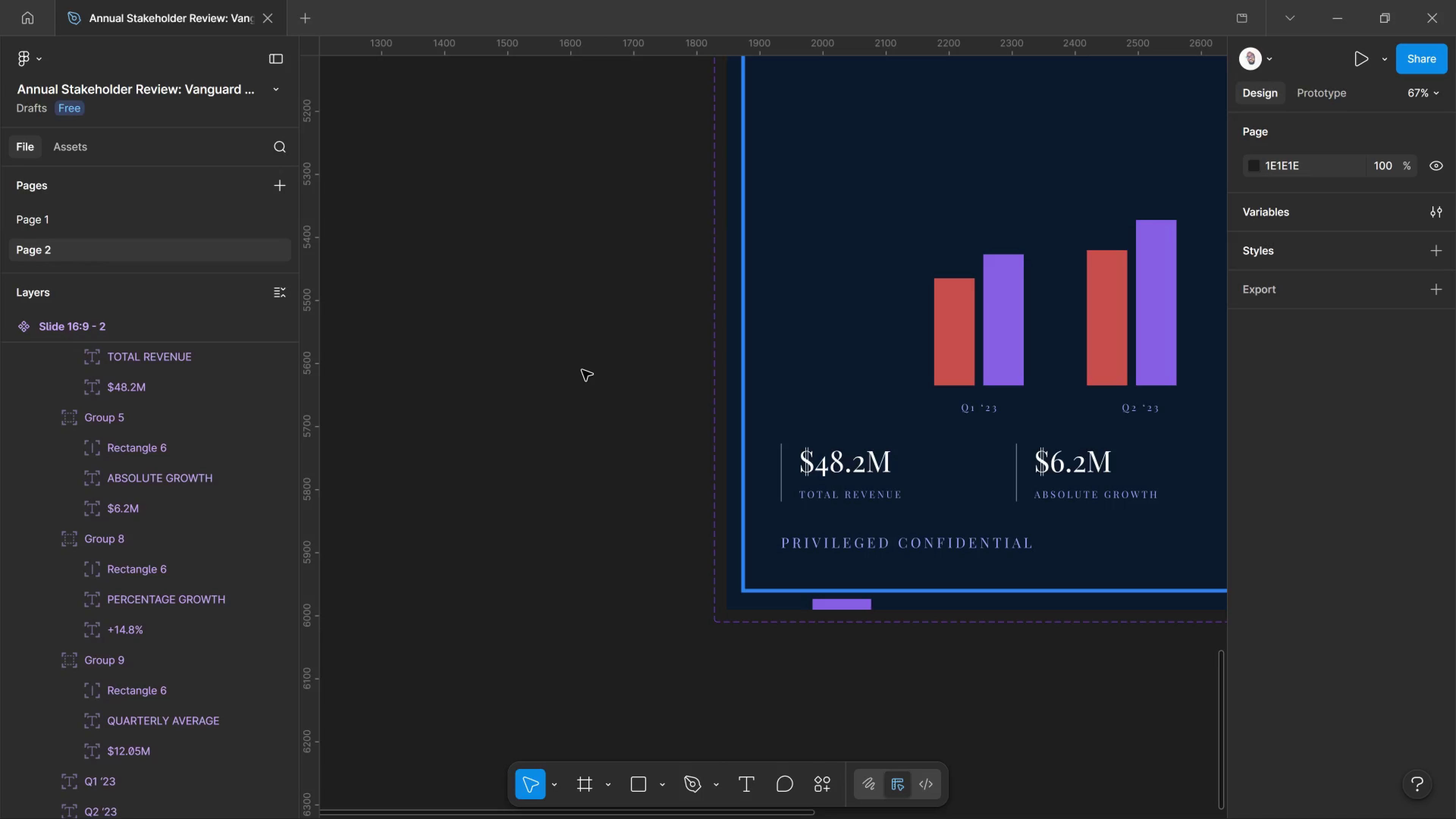 
wait(69.78)
 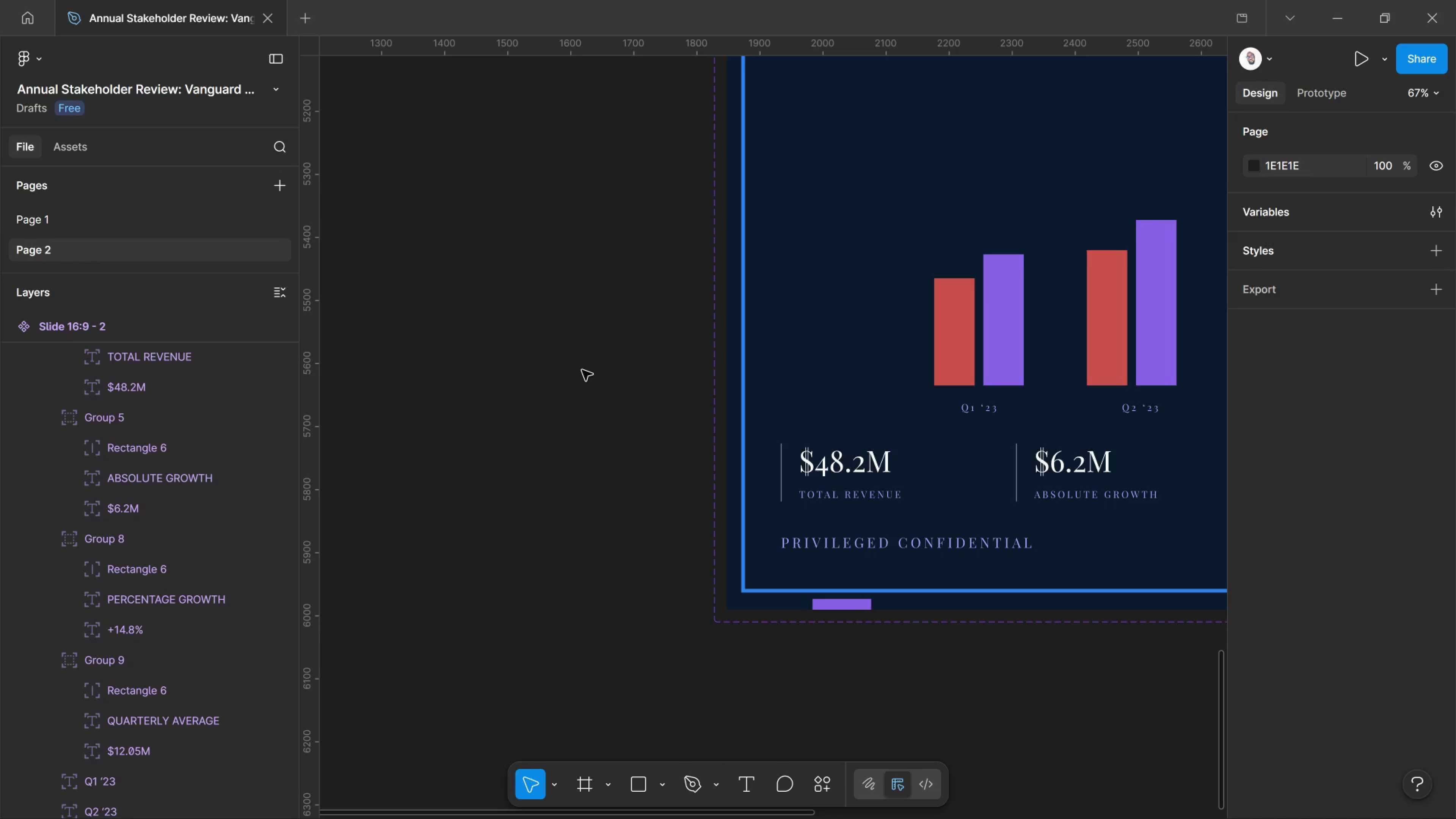 
key(Meta+MetaLeft)
 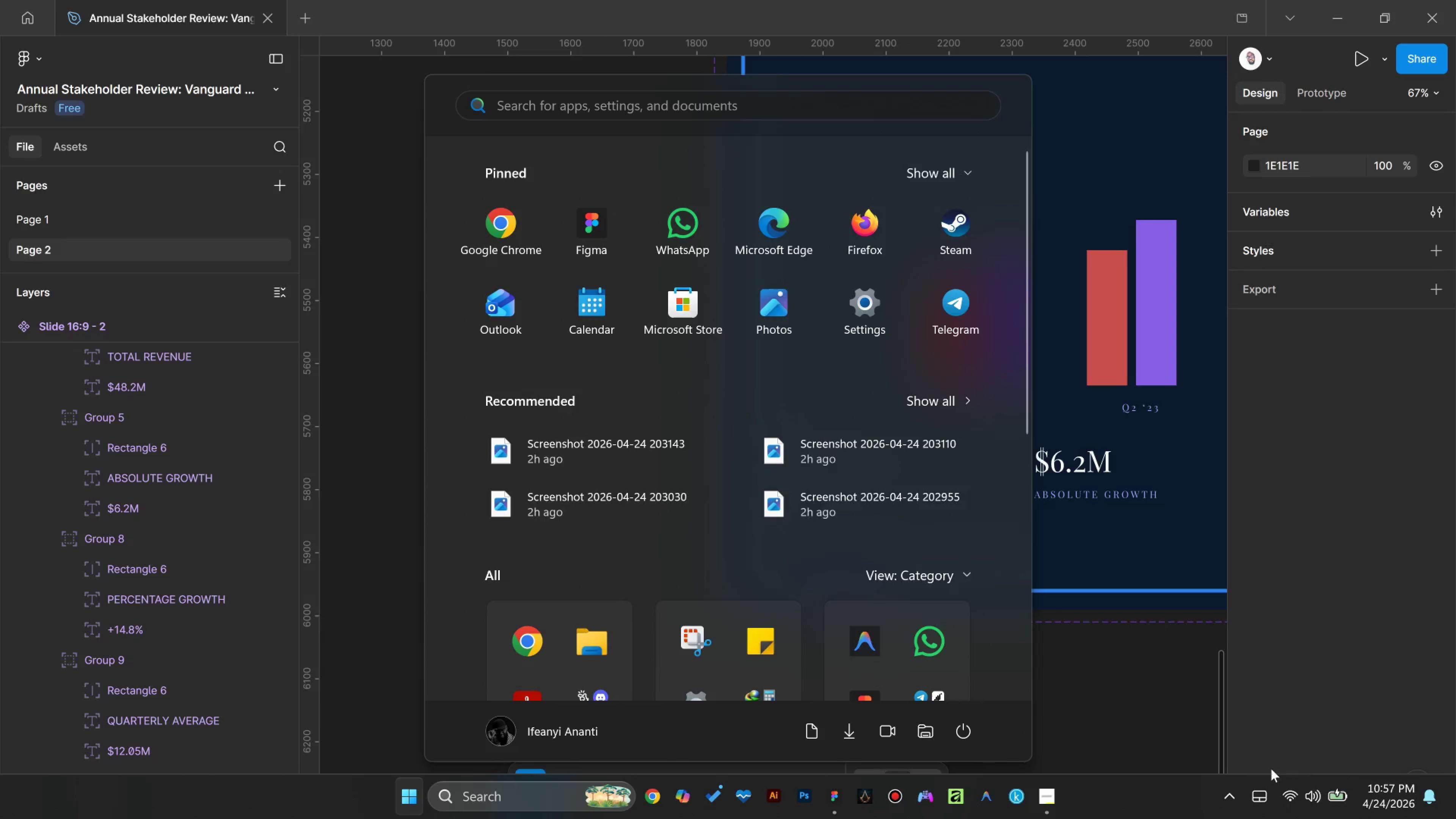 
mouse_move([1337, 783])
 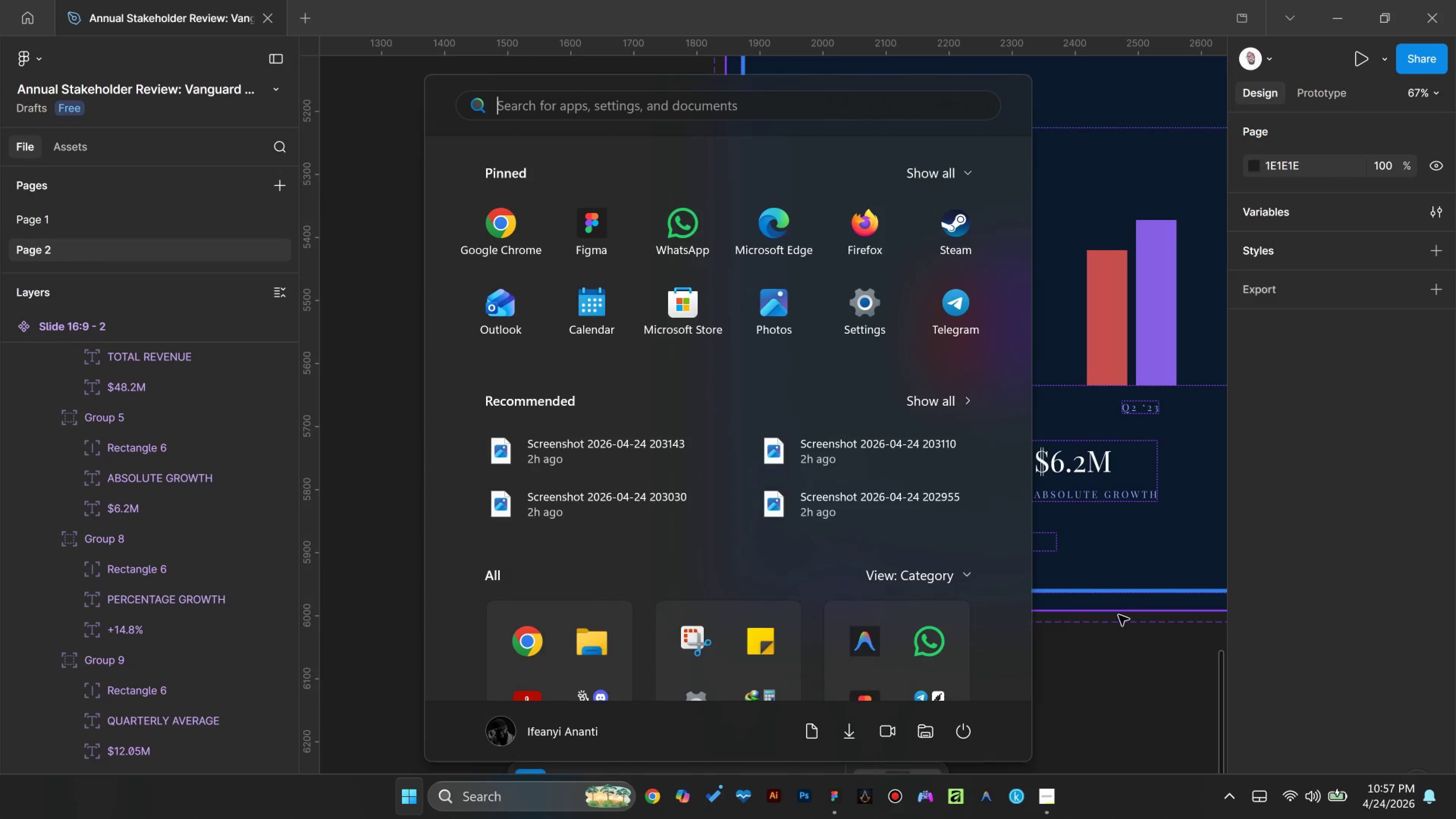 
hold_key(key=ControlLeft, duration=0.86)
scroll: coordinate [1116, 625], scroll_direction: down, amount: 4.0
 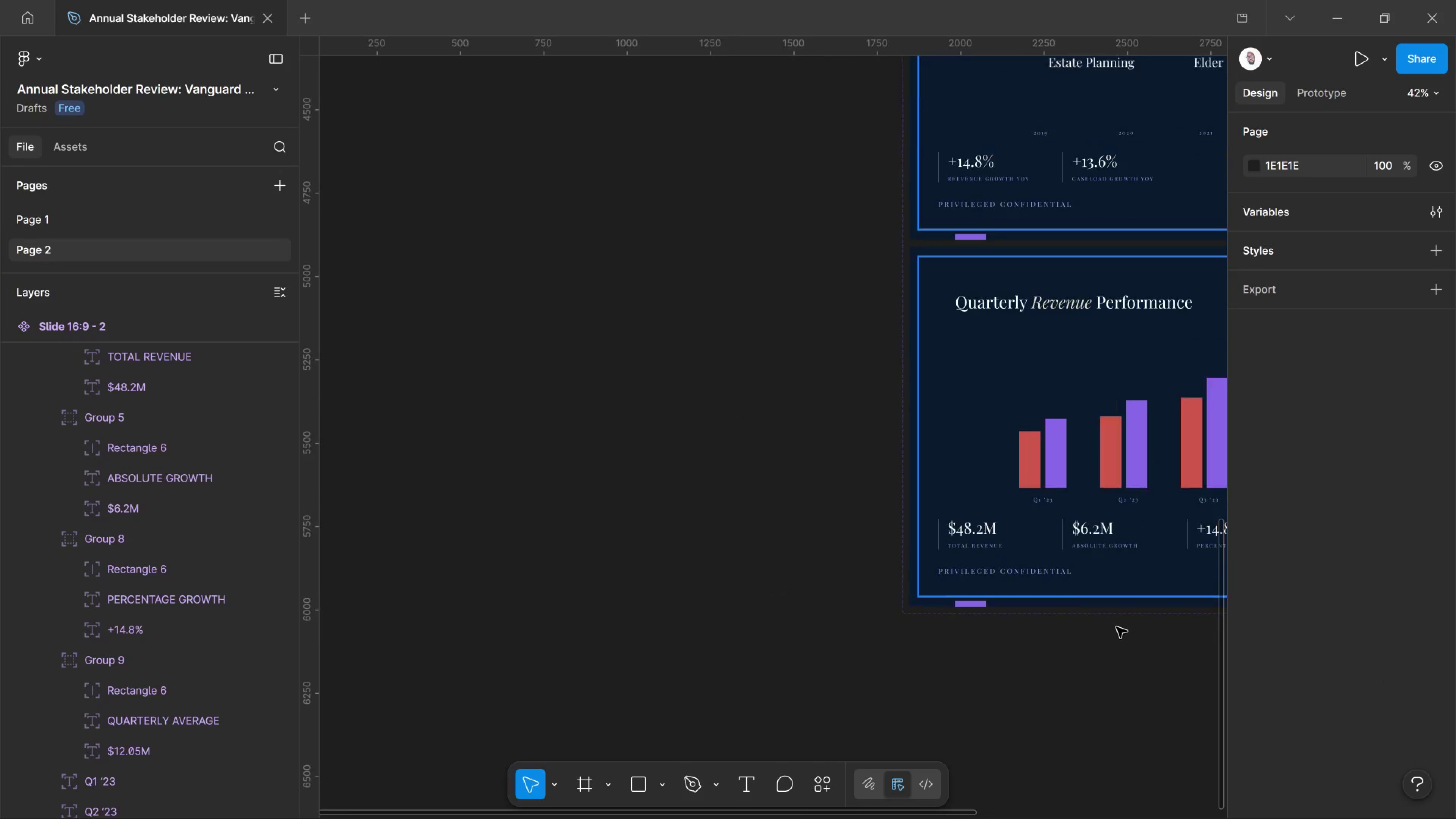 
hold_key(key=Space, duration=1.47)
 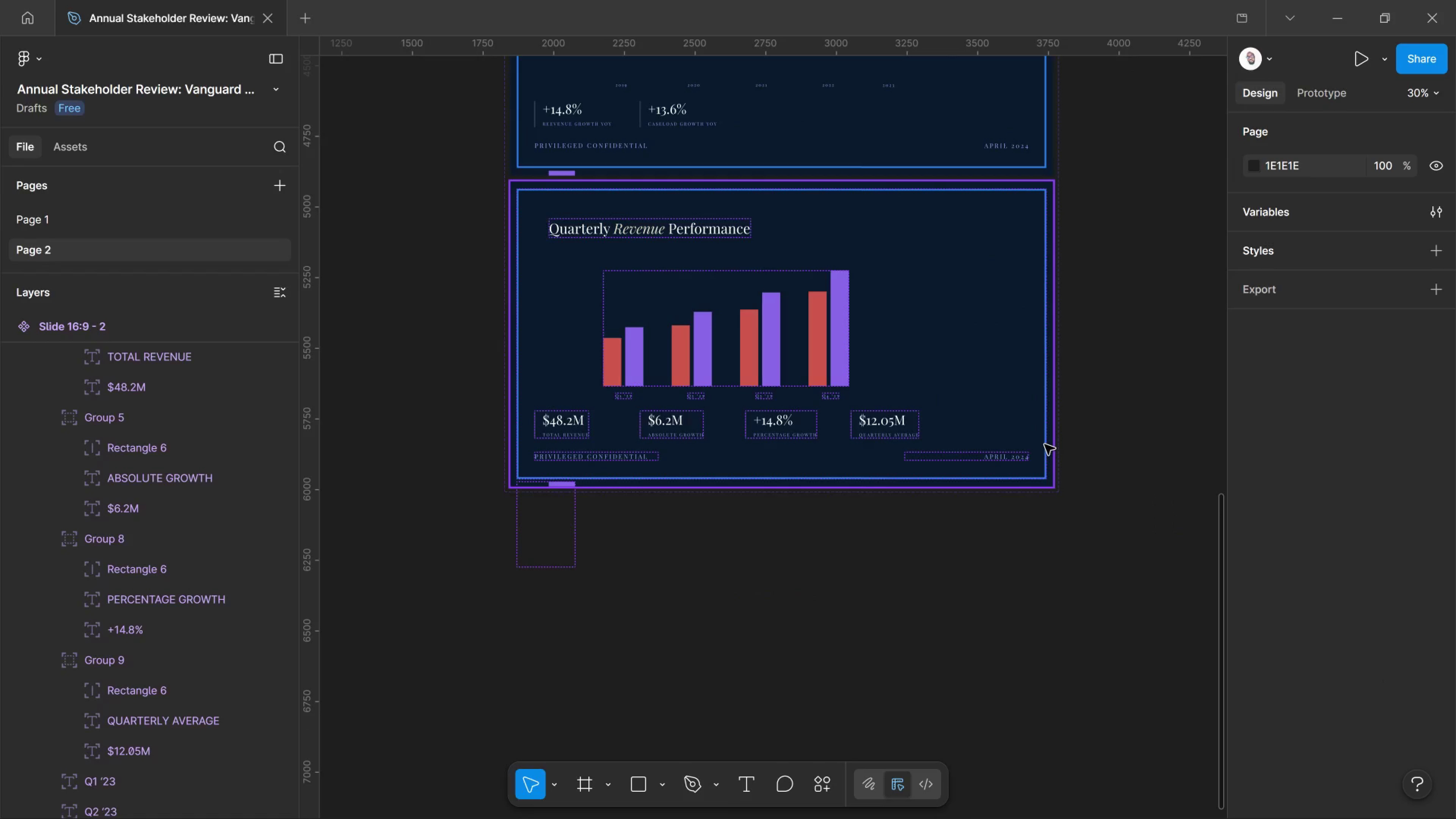 
left_click_drag(start_coordinate=[1130, 571], to_coordinate=[699, 448])
 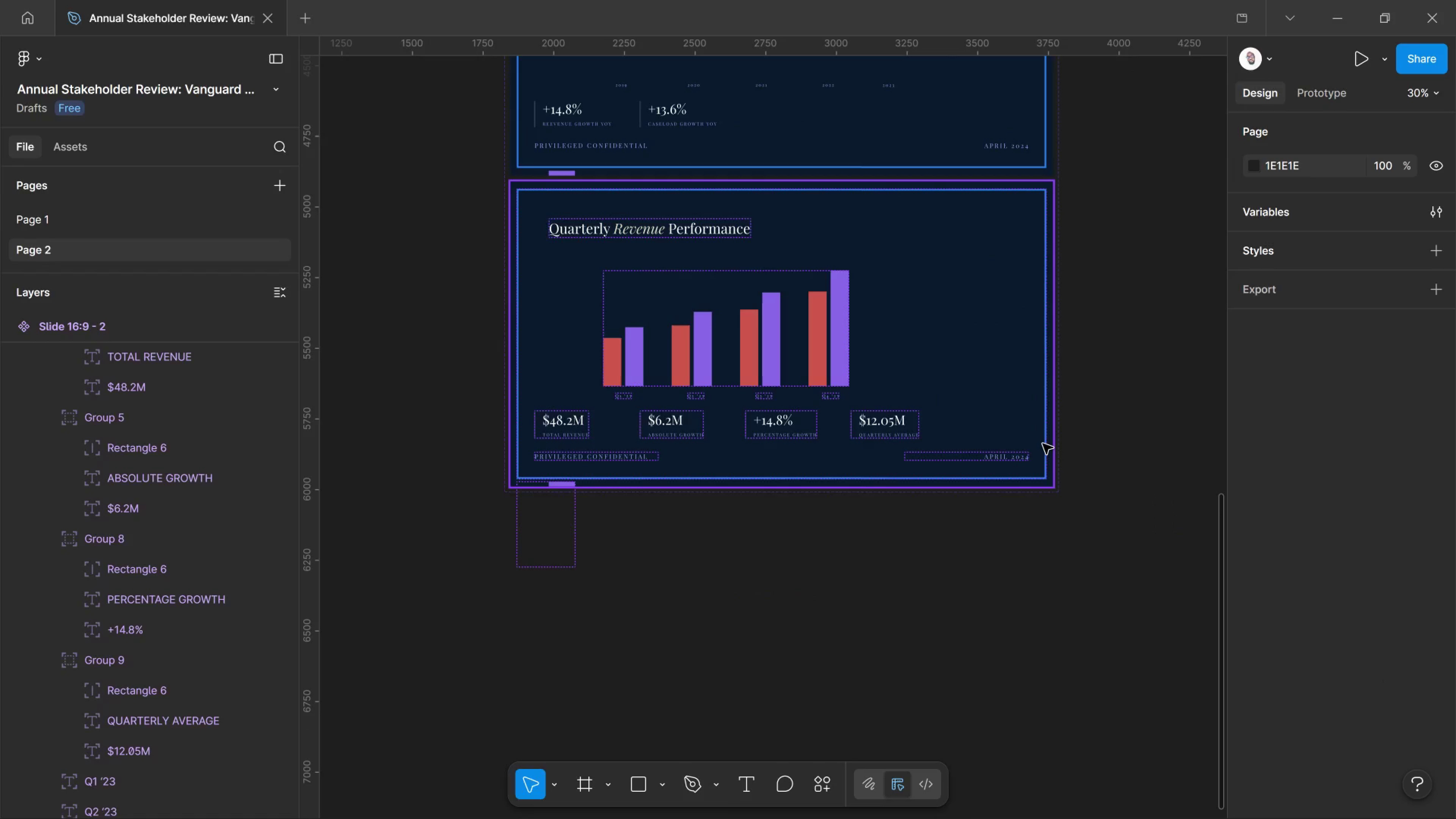 
wait(17.69)
 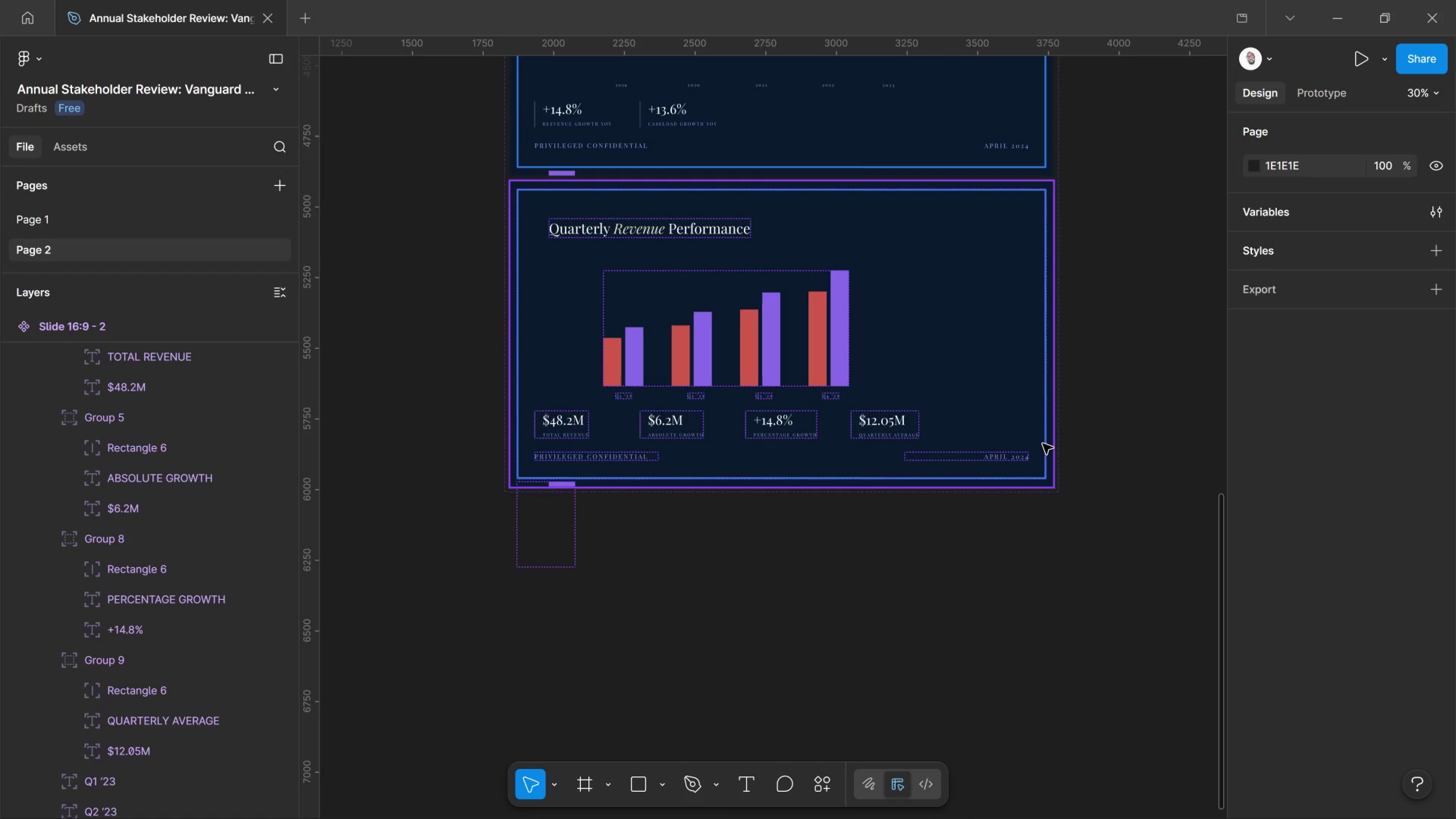 
key(T)
 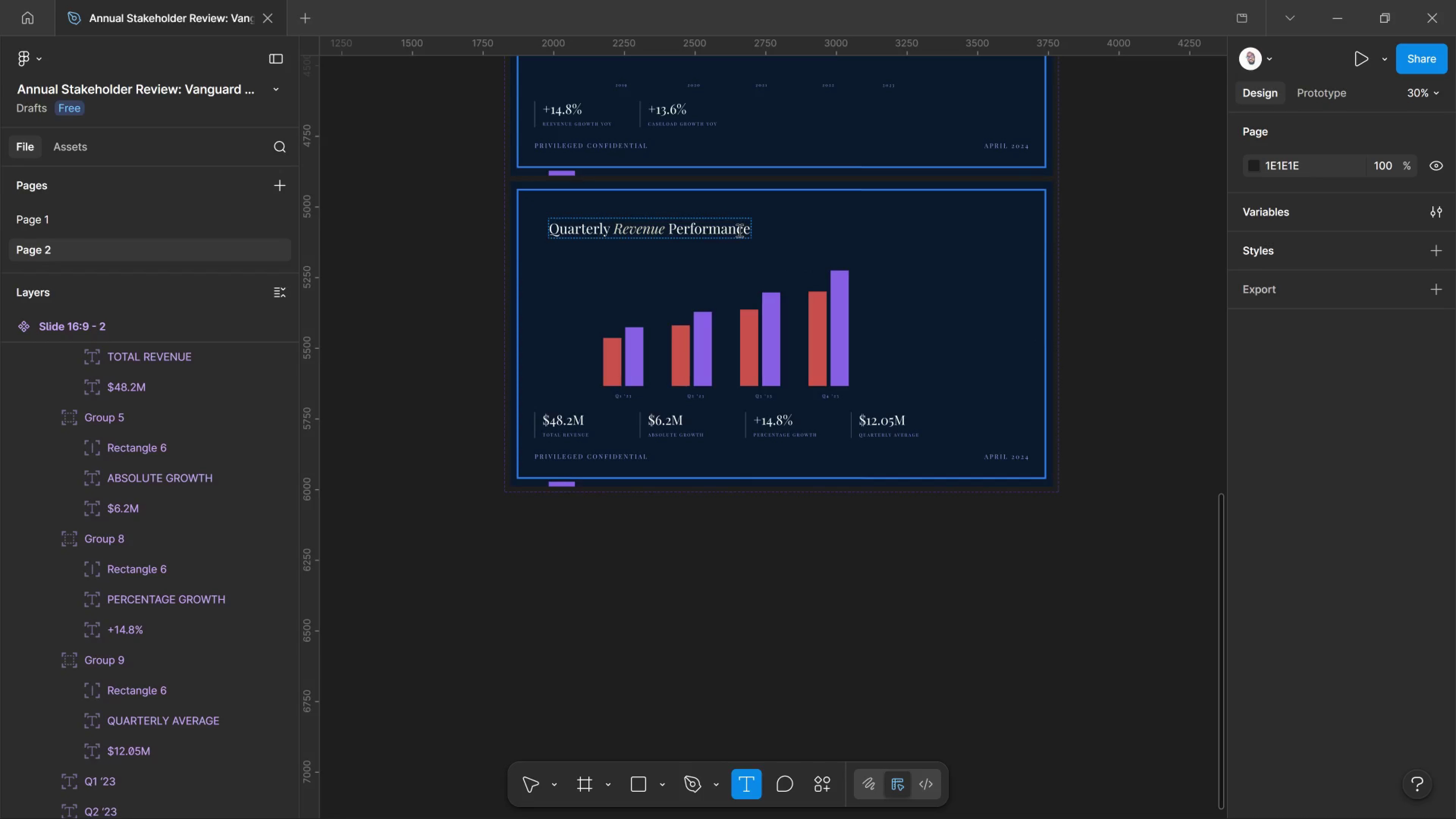 
left_click([739, 231])
 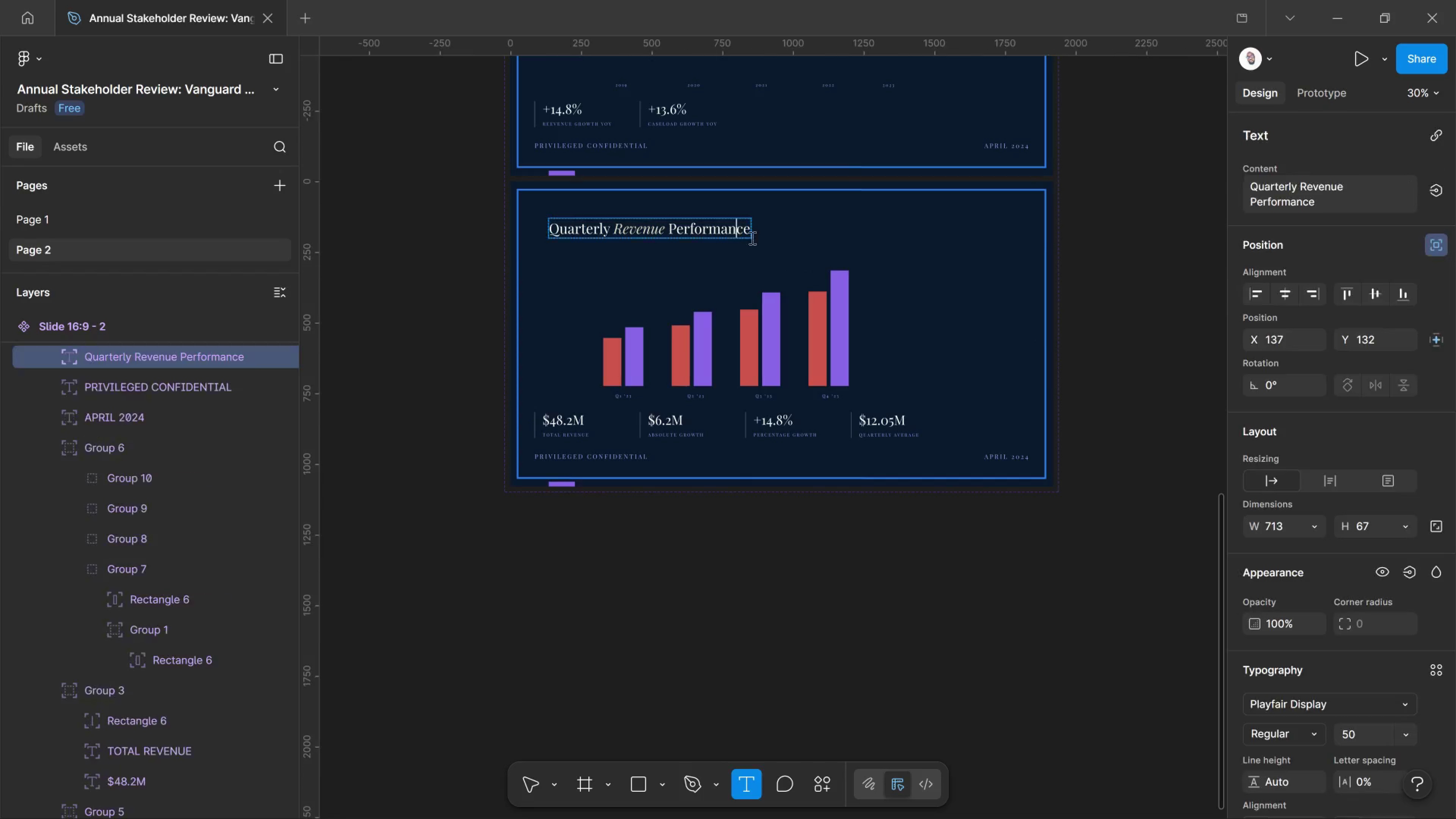 
key(Control+A)
 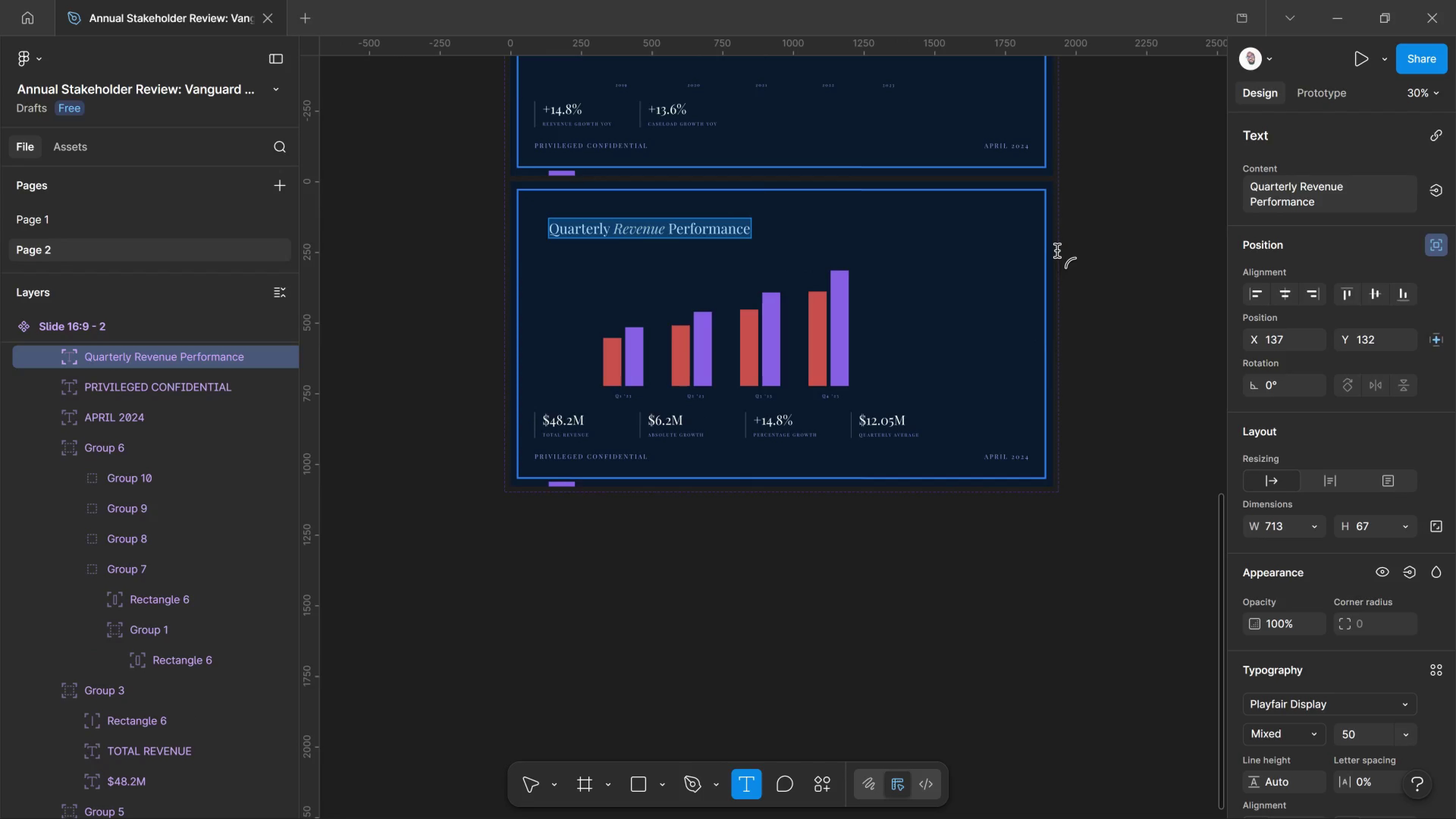 
type(LO)
key(Backspace)
type(OYALTY)
 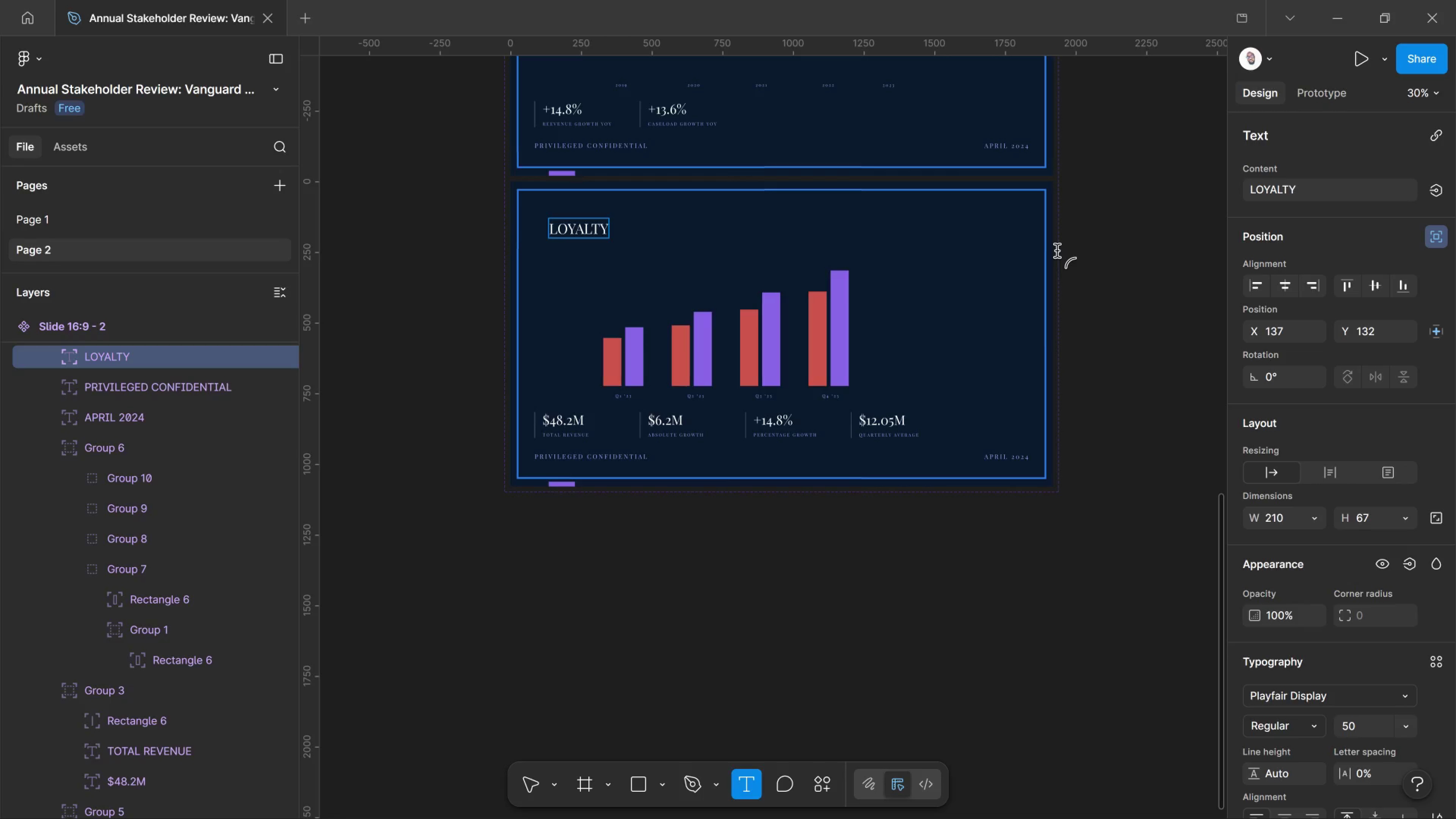 
key(Backspace)
key(Backspace)
key(Backspace)
key(Backspace)
key(Backspace)
key(Backspace)
type(oyalty )
 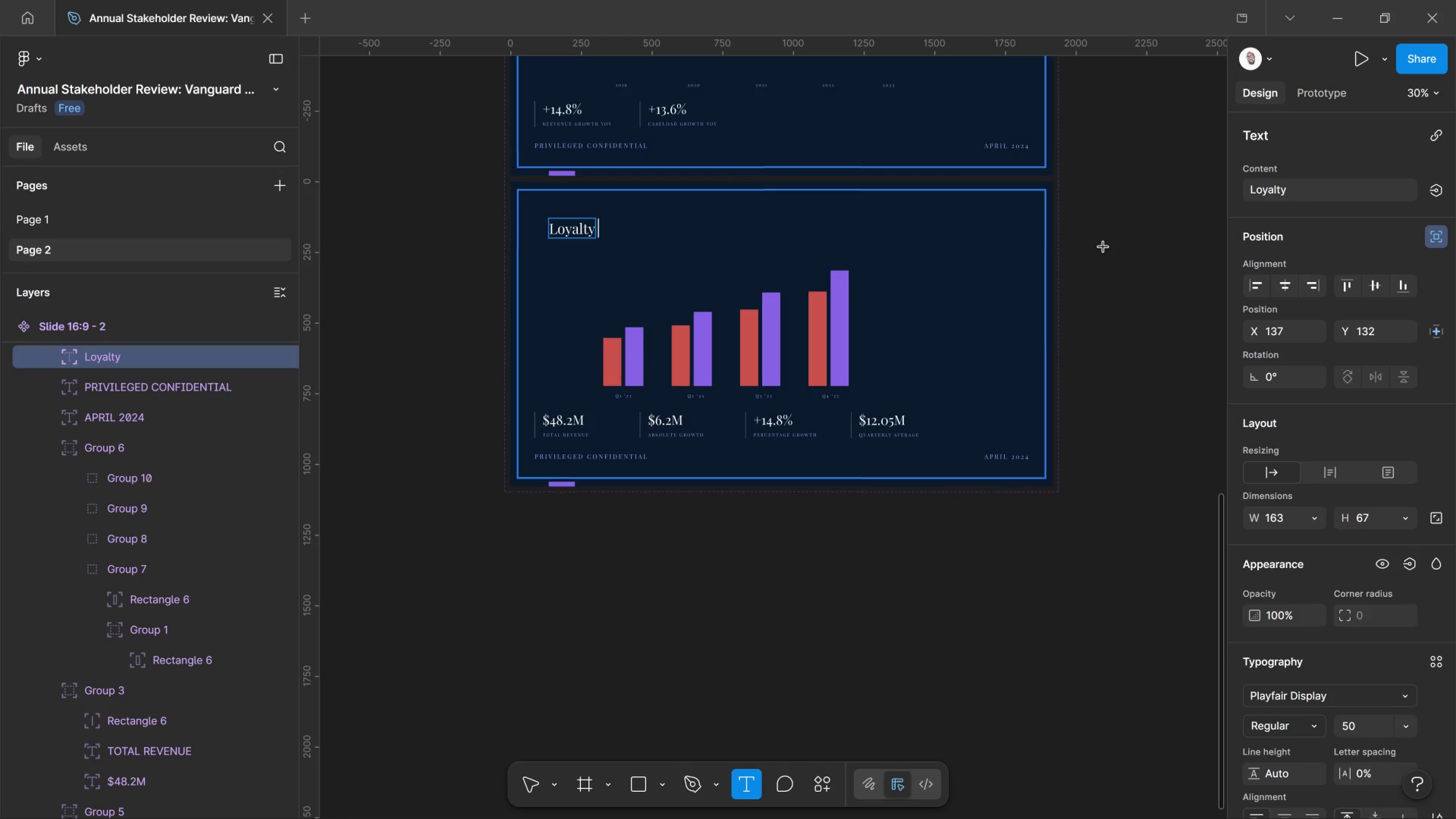 
type(Buikl)
key(Backspace)
key(Backspace)
type(lt)
 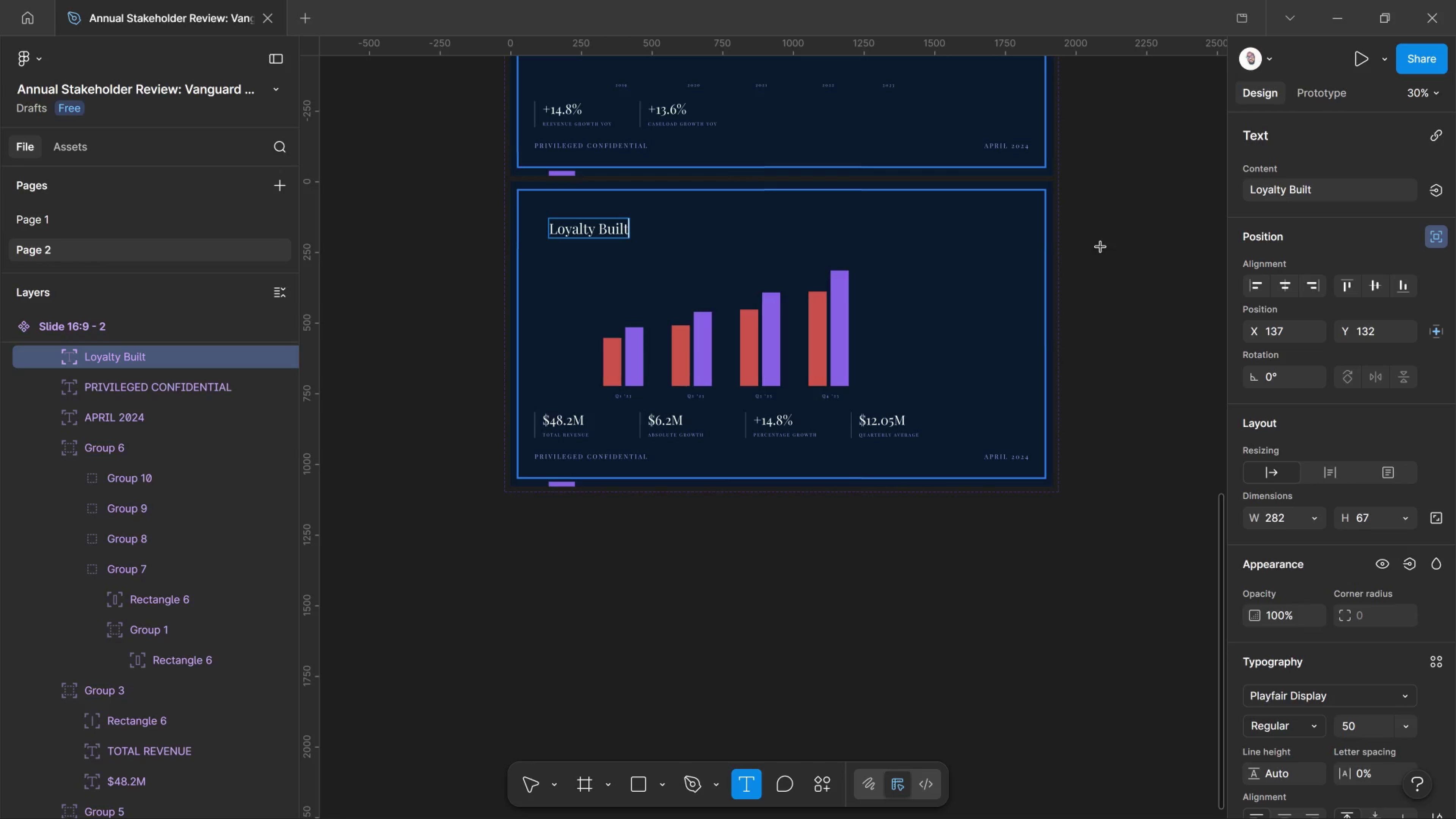 
wait(5.84)
 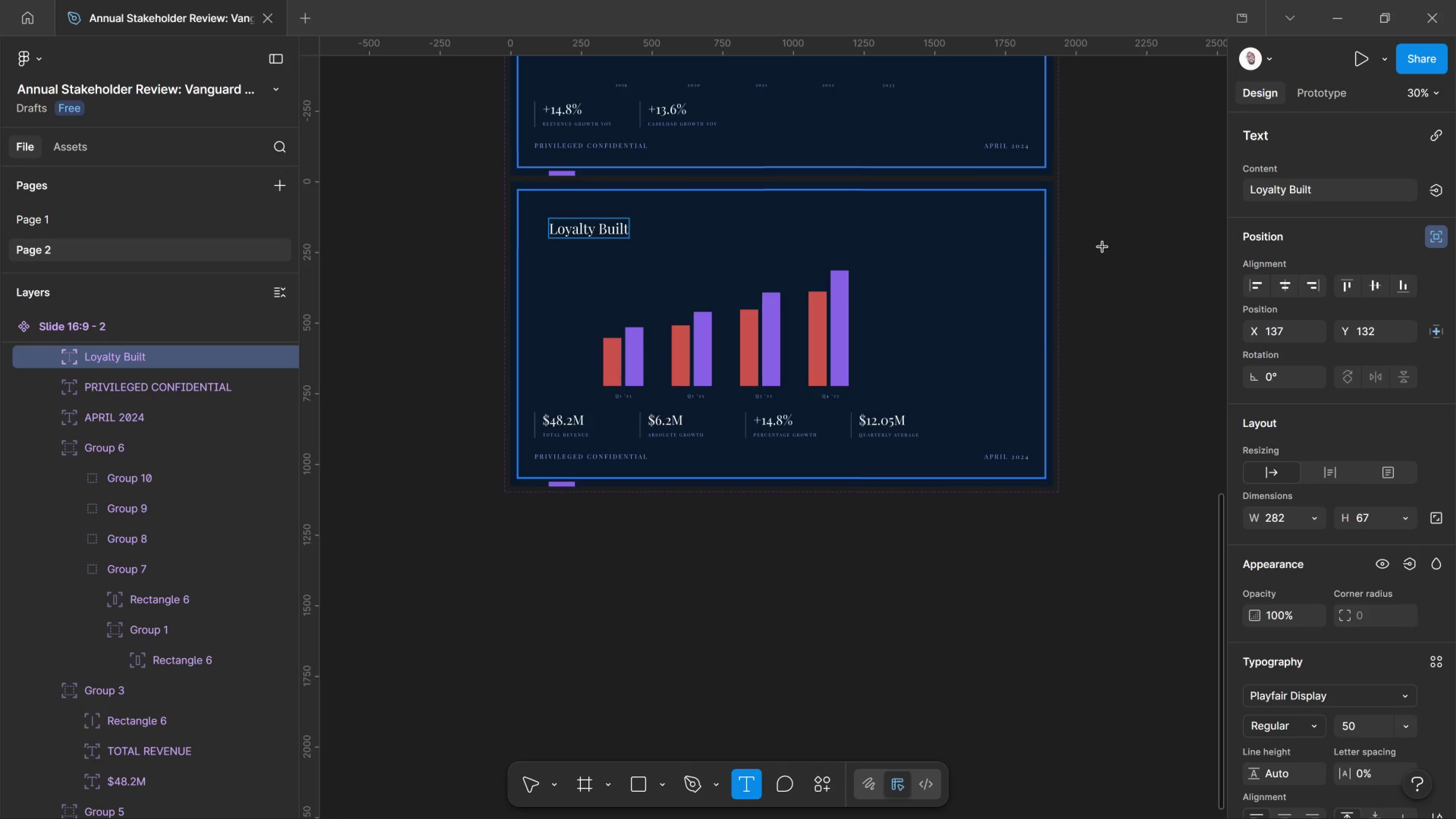 
type( on Trust)
 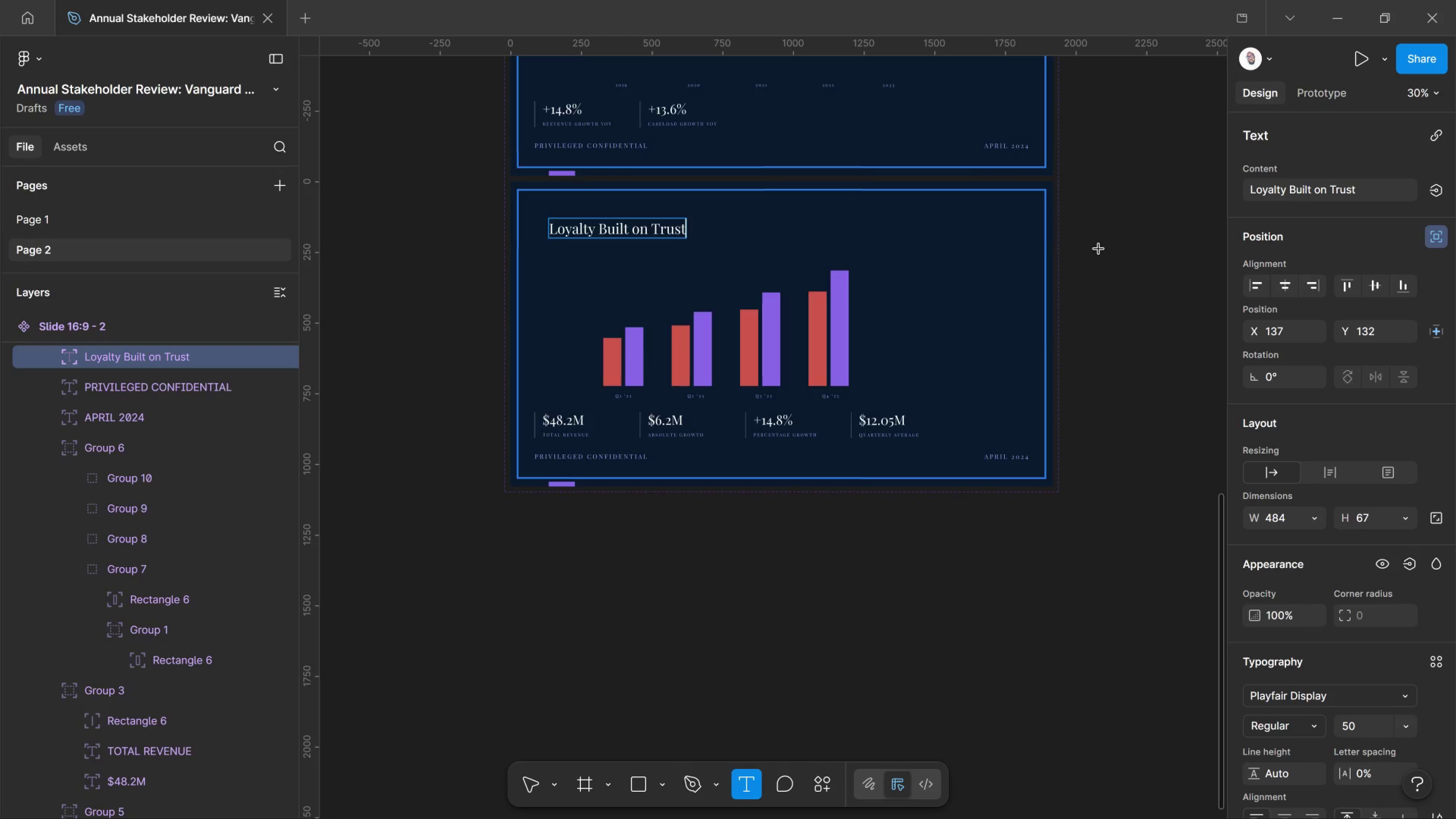 
key(Shift+ArrowLeft)
 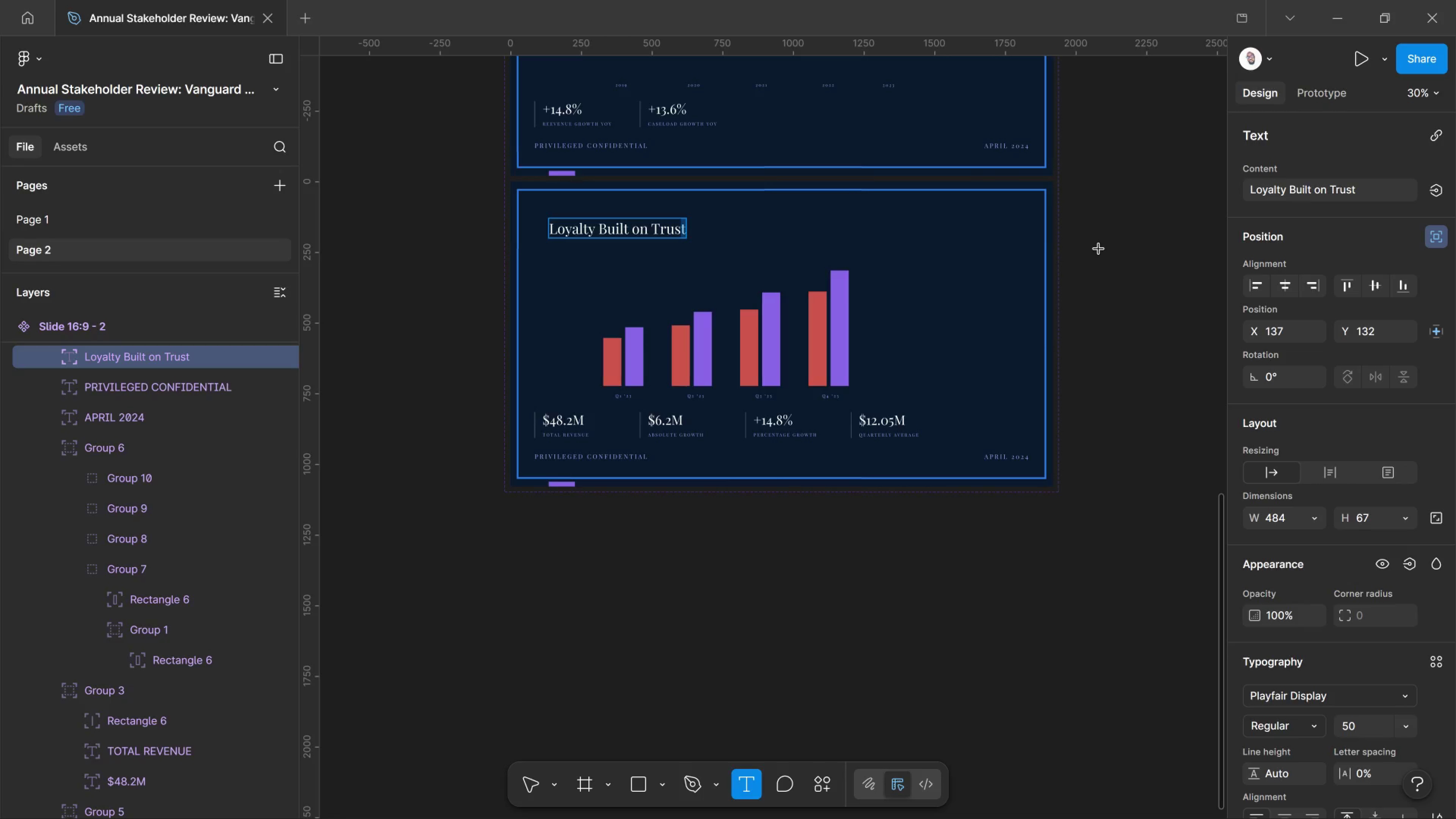 
key(Shift+ArrowLeft)
 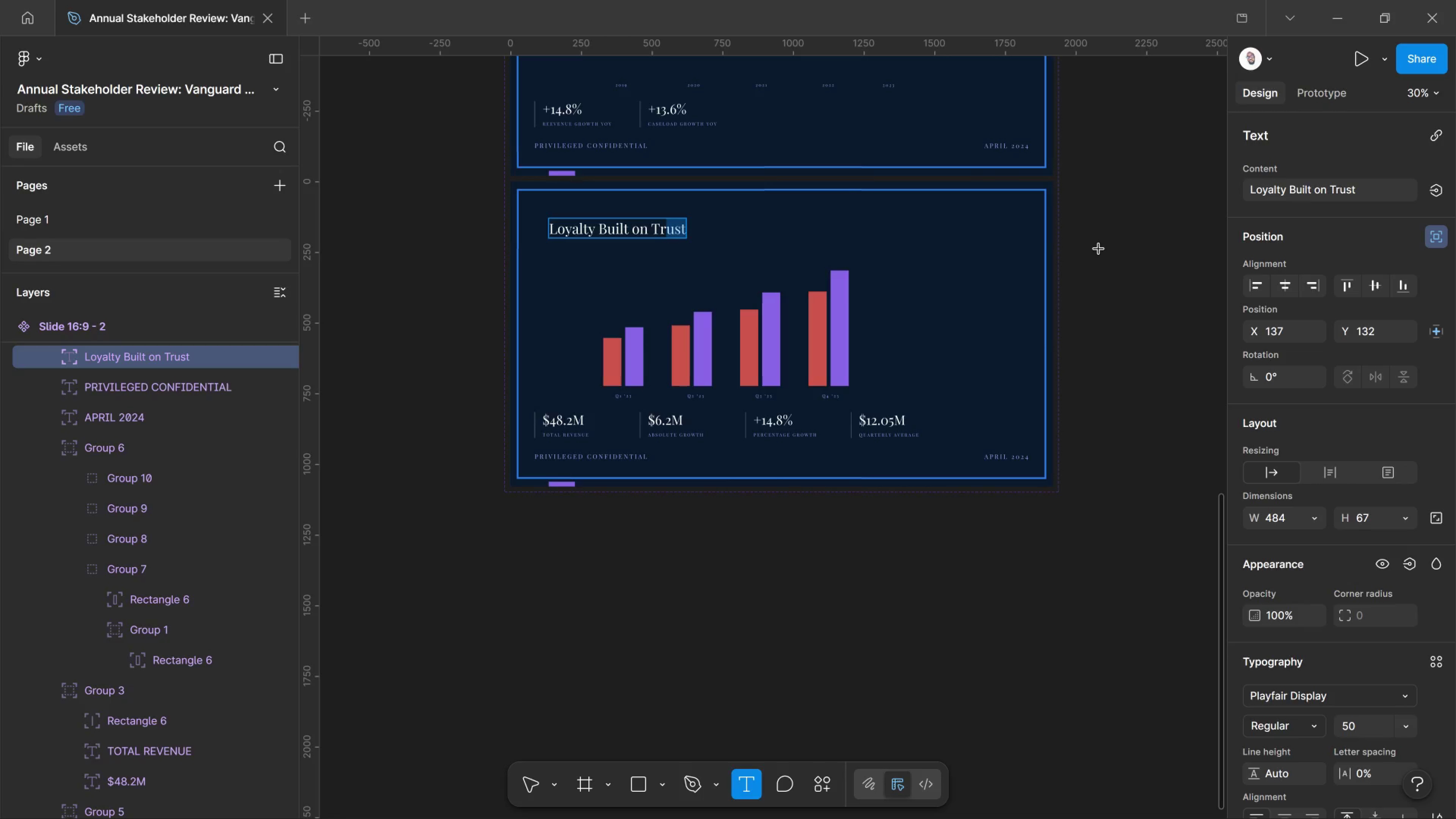 
key(Shift+ArrowLeft)
 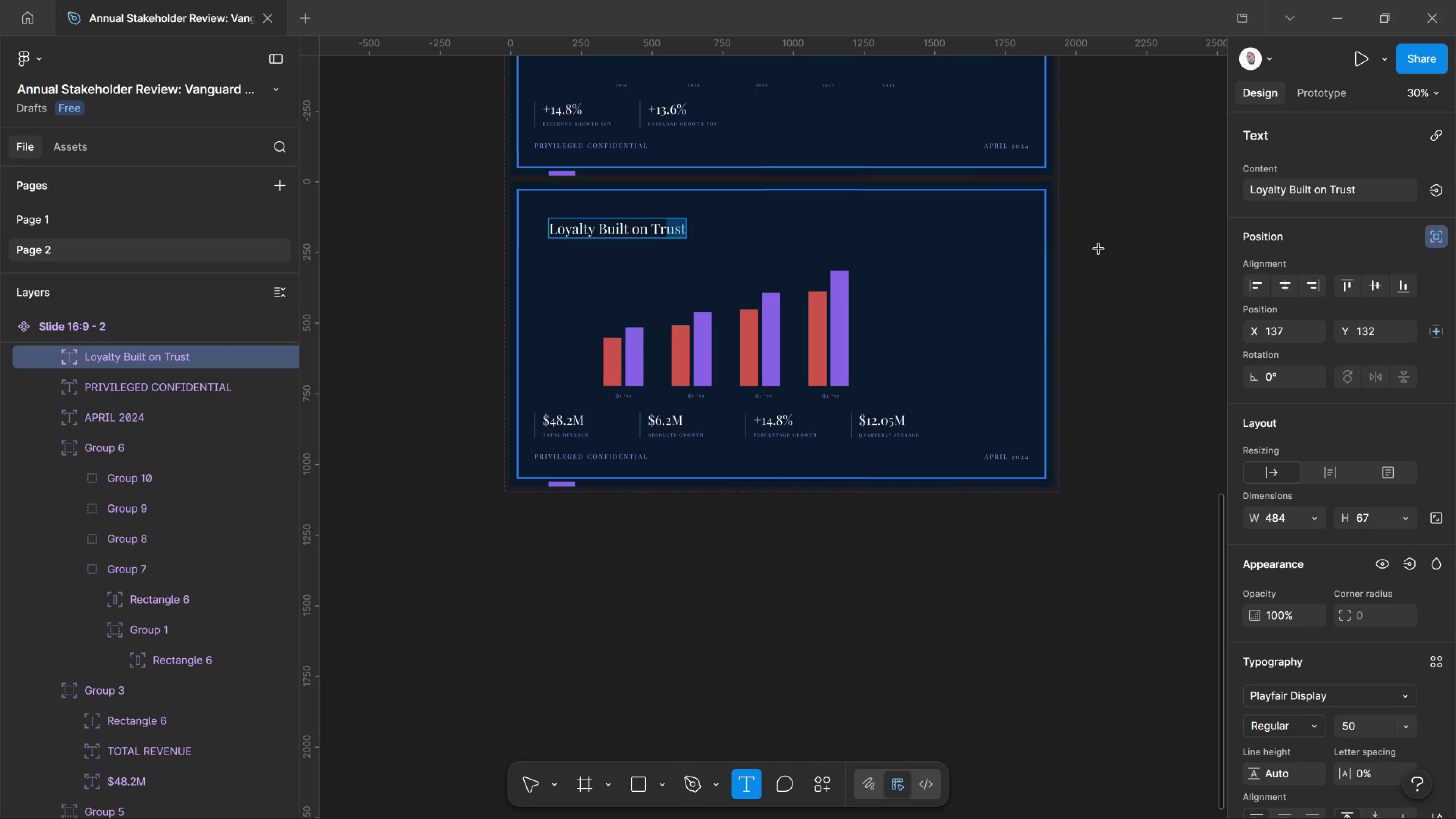 
key(Shift+ArrowLeft)
 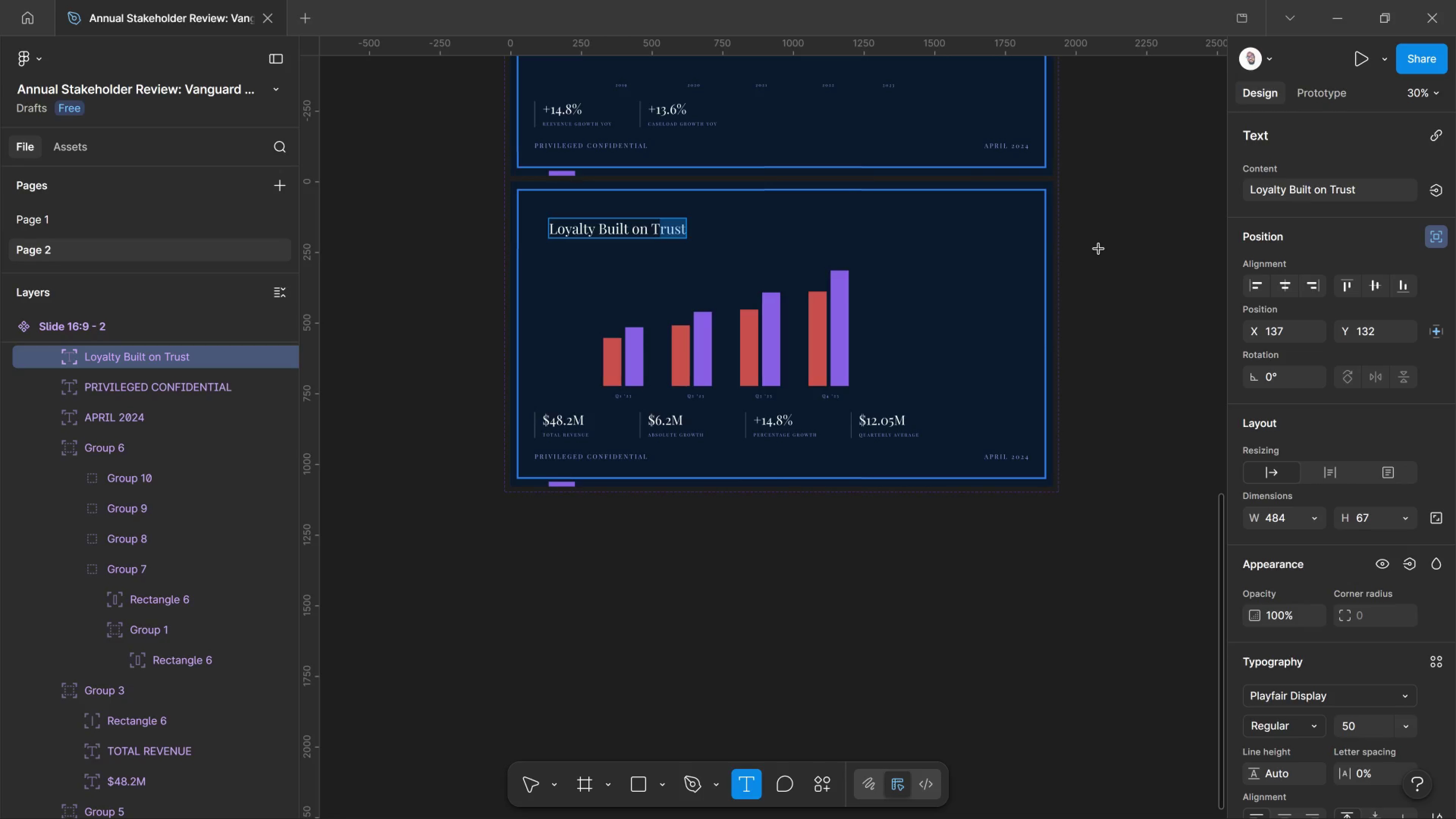 
key(Shift+ArrowLeft)
 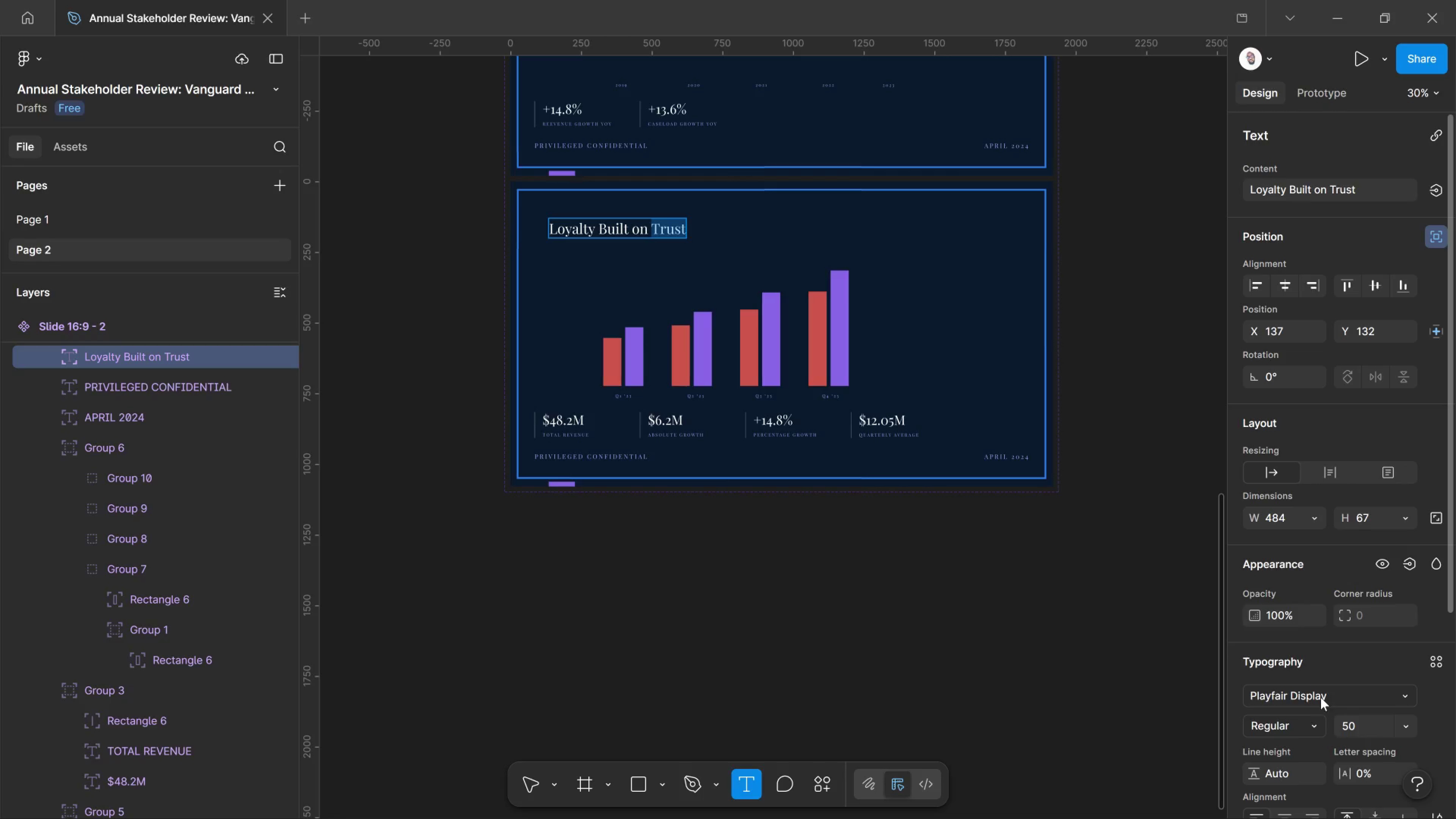 
wait(5.22)
 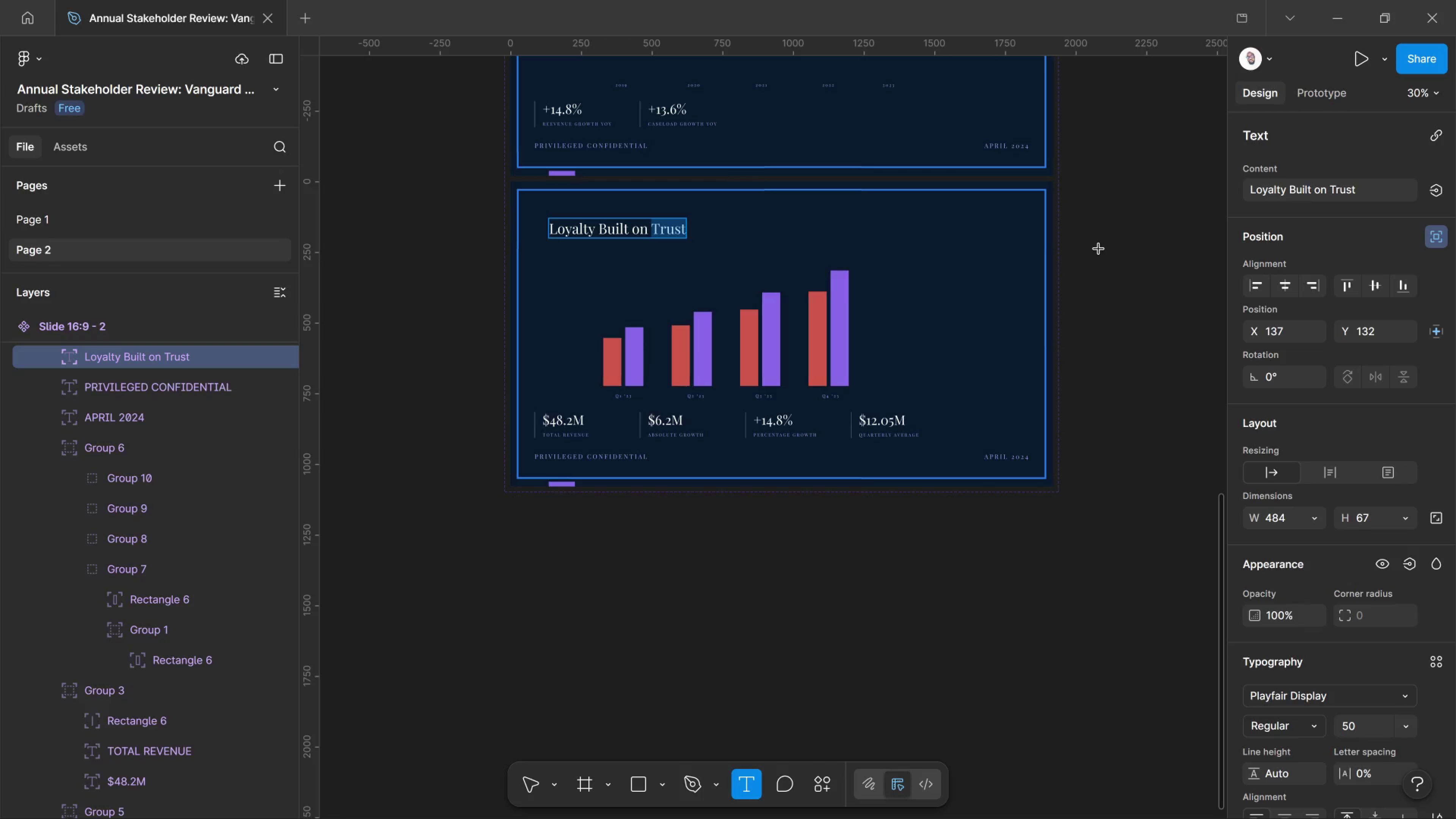 
left_click([1318, 731])
 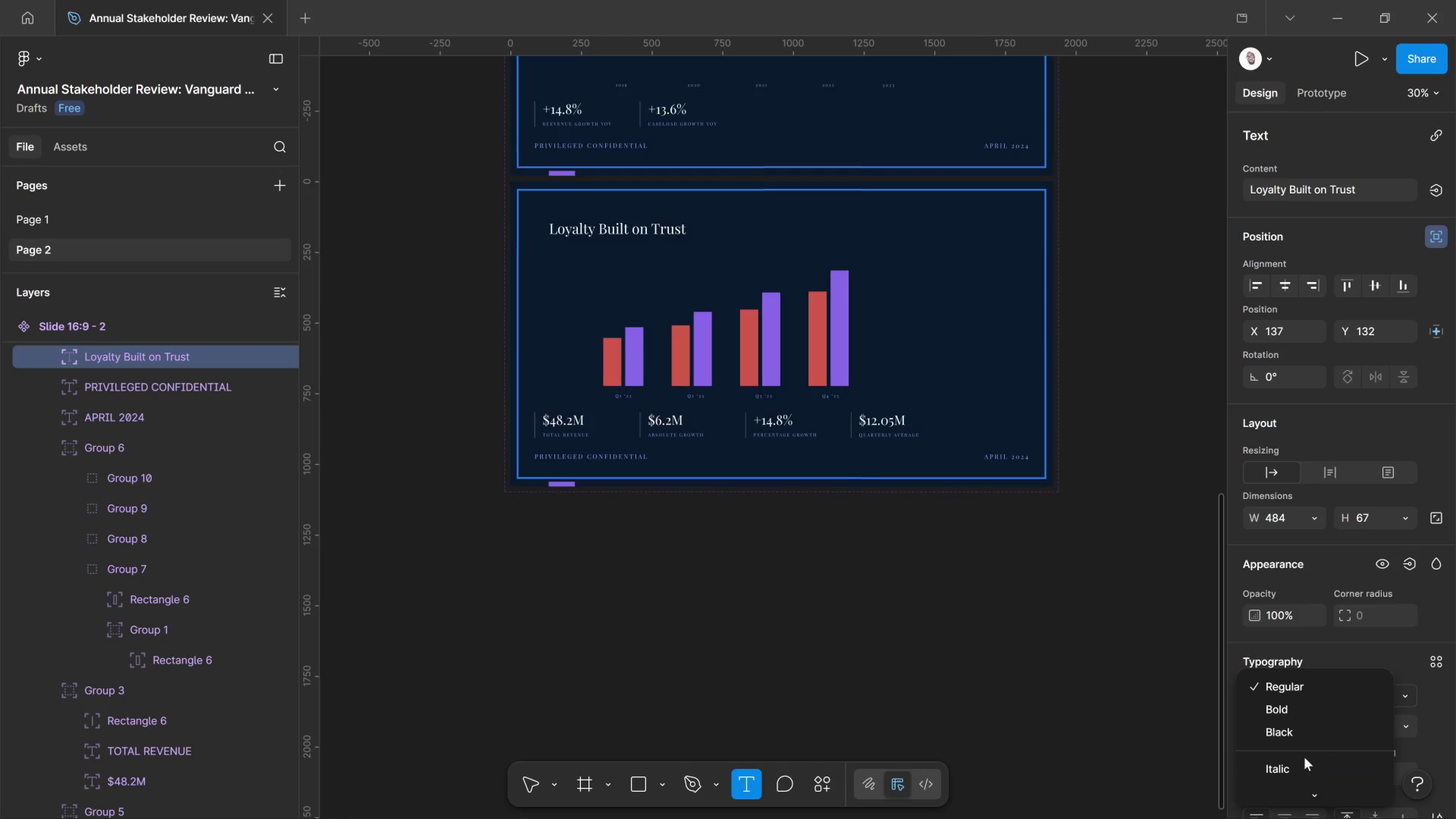 
left_click_drag(start_coordinate=[1302, 763], to_coordinate=[1302, 765])
 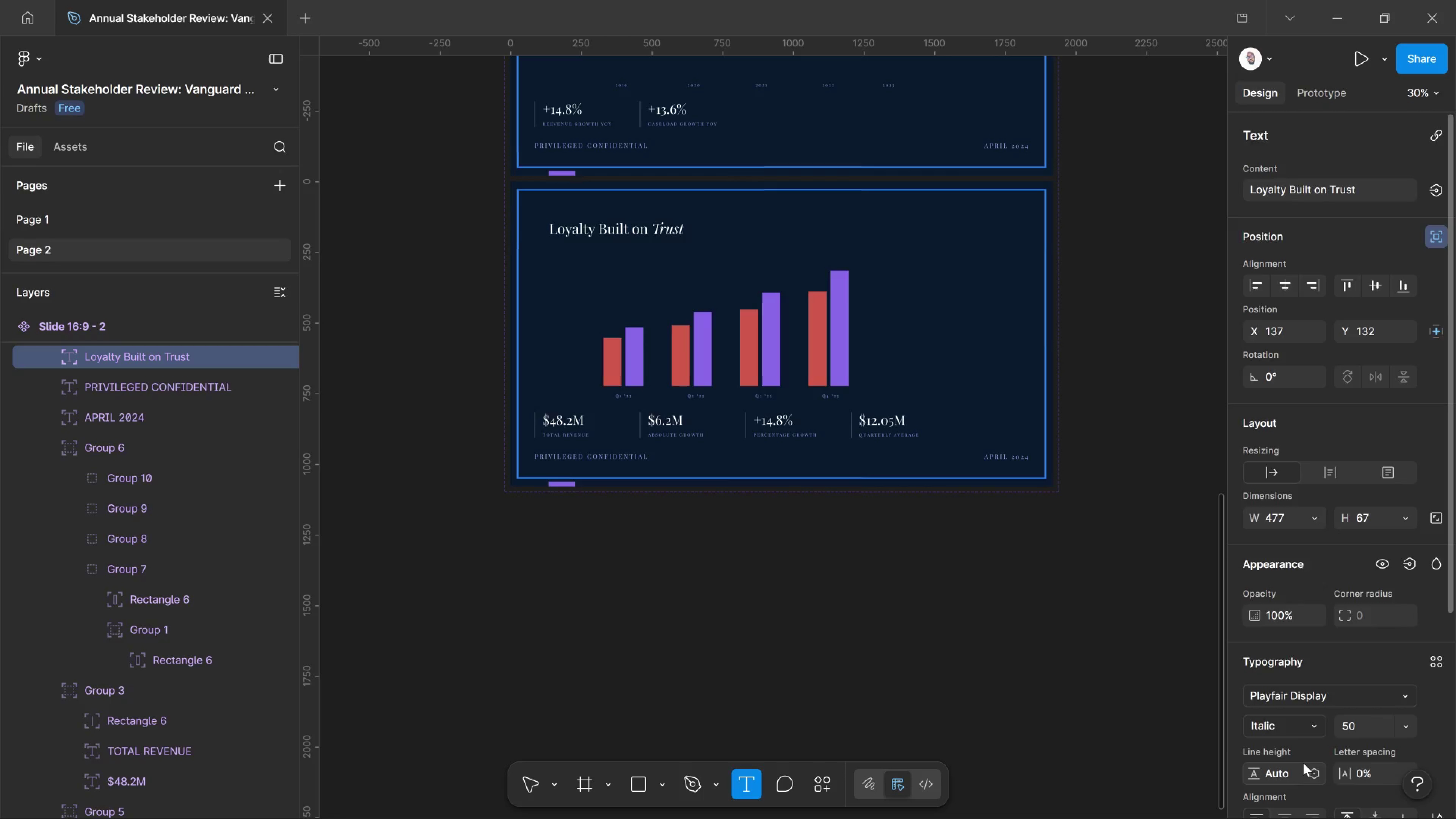 
scroll: coordinate [1323, 666], scroll_direction: down, amount: 4.0
 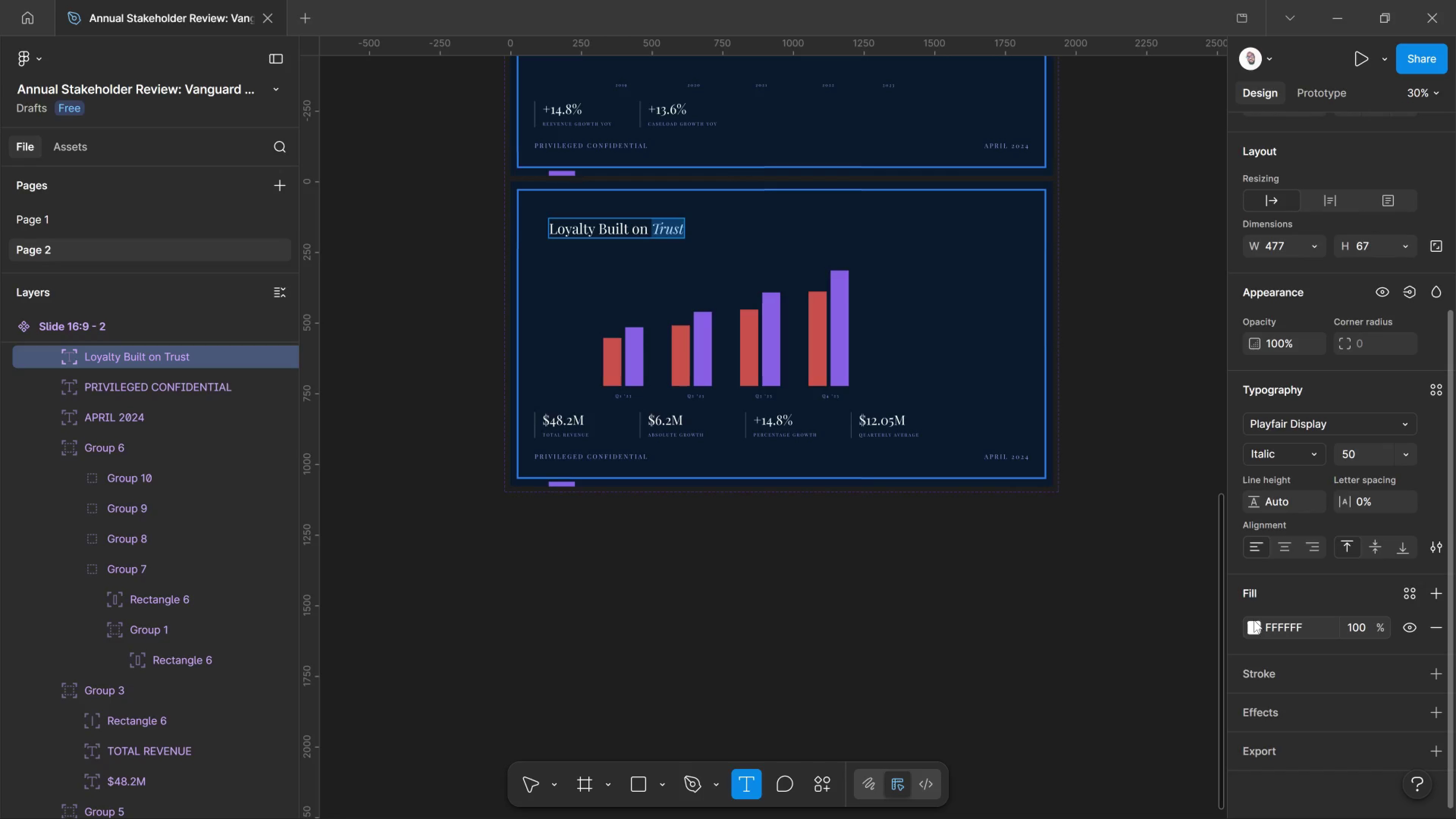 
left_click([1254, 621])
 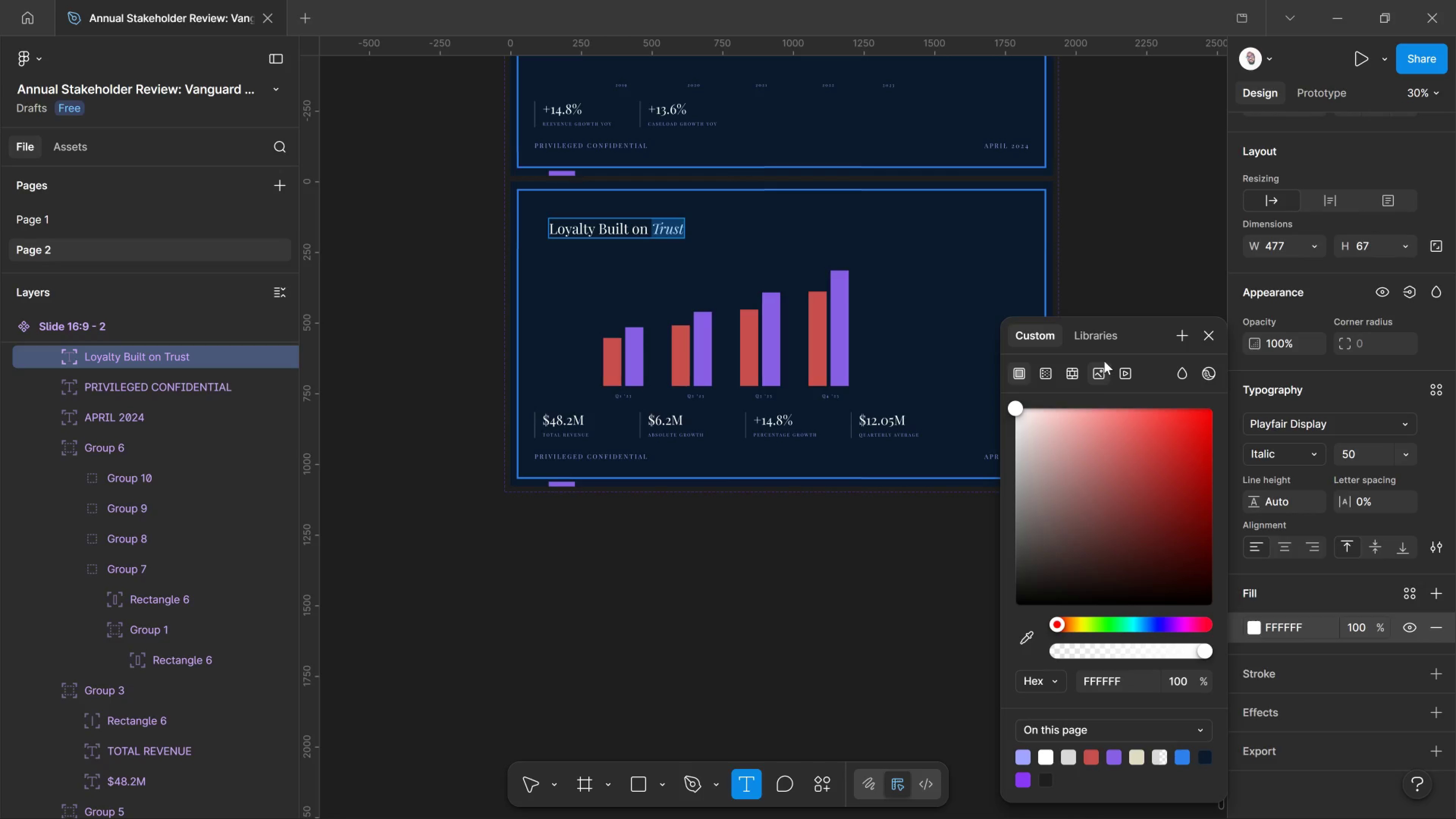 
left_click([1103, 332])
 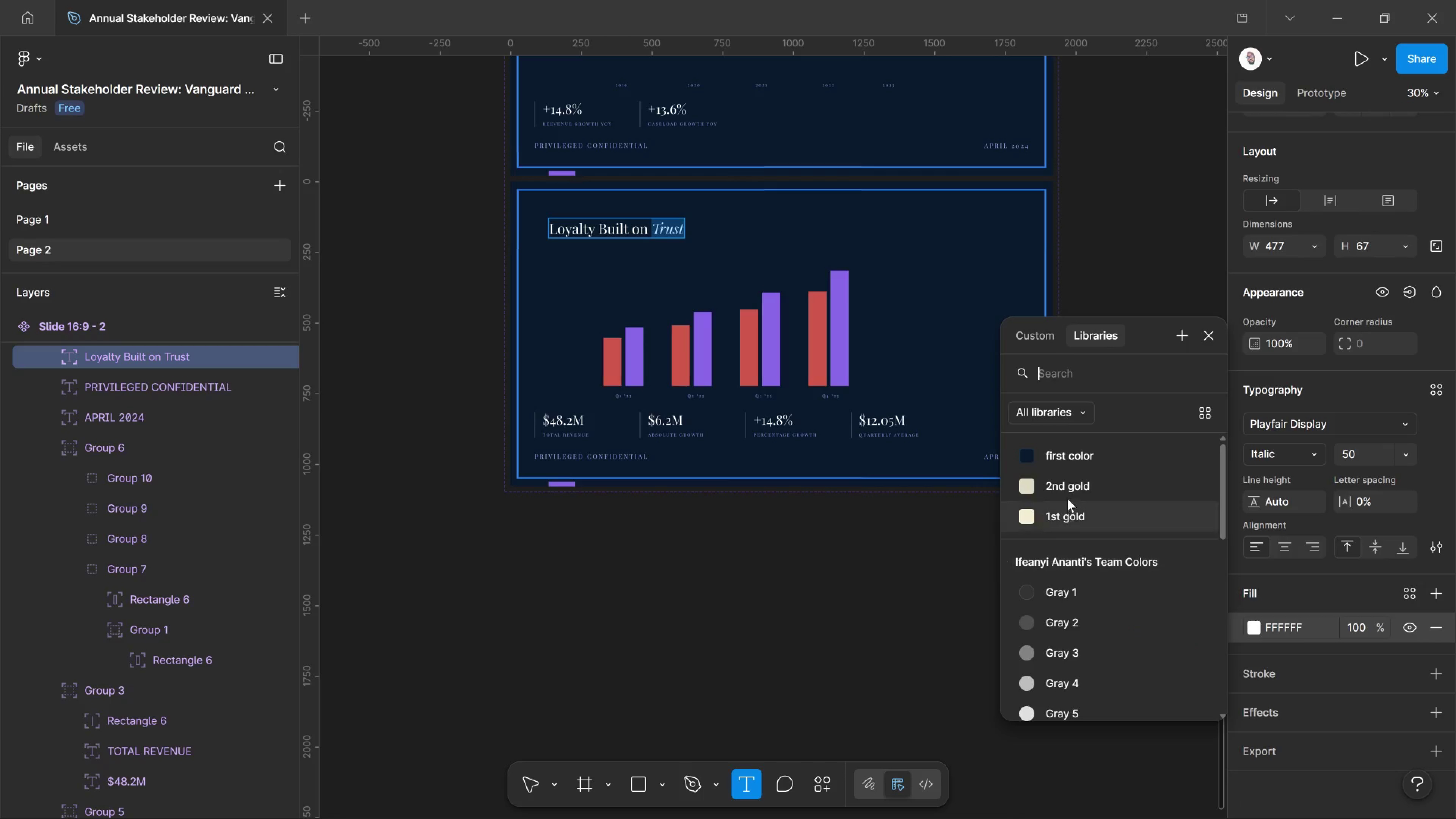 
left_click([1067, 497])
 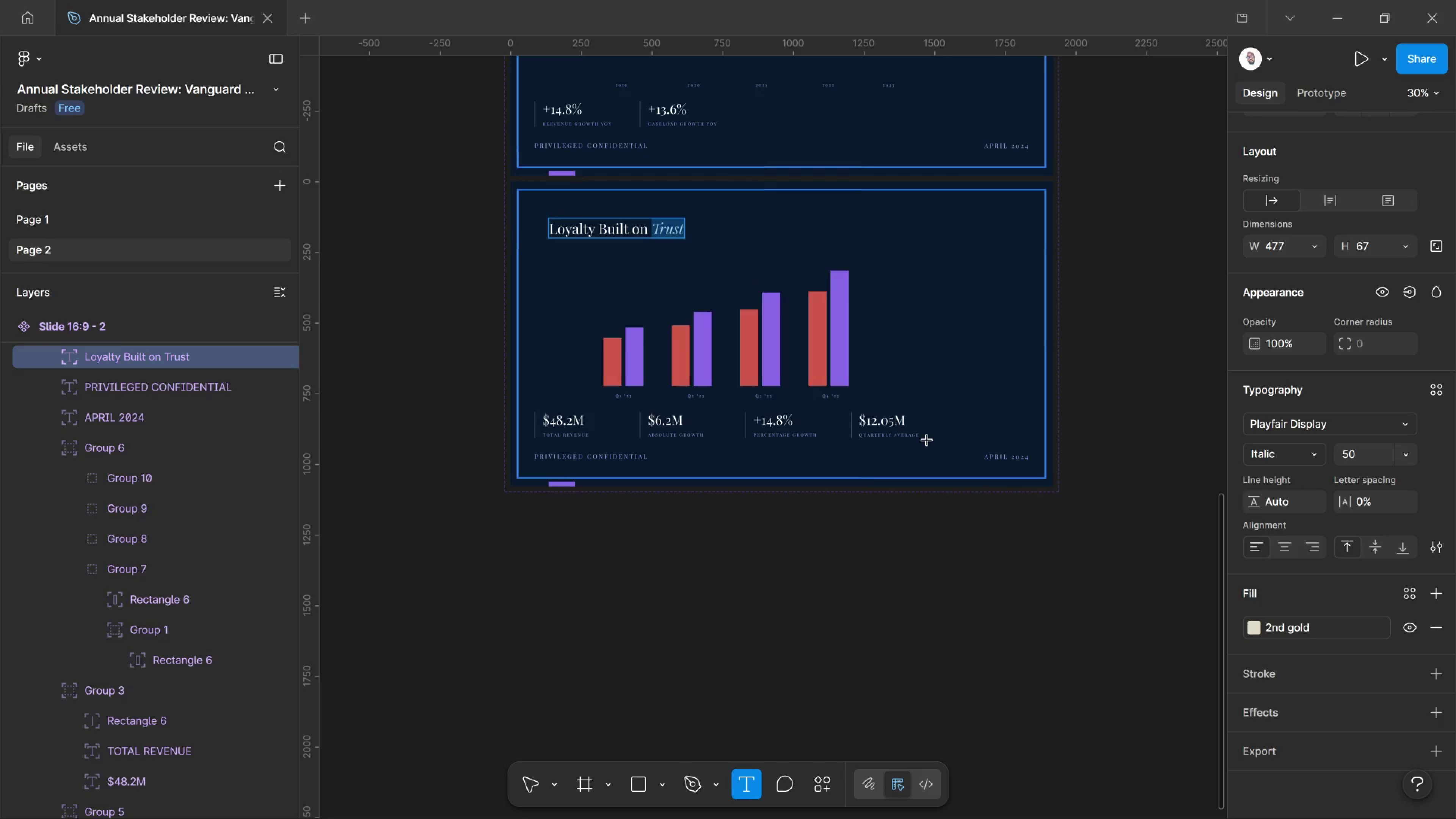 
scroll: coordinate [959, 430], scroll_direction: up, amount: 4.0
 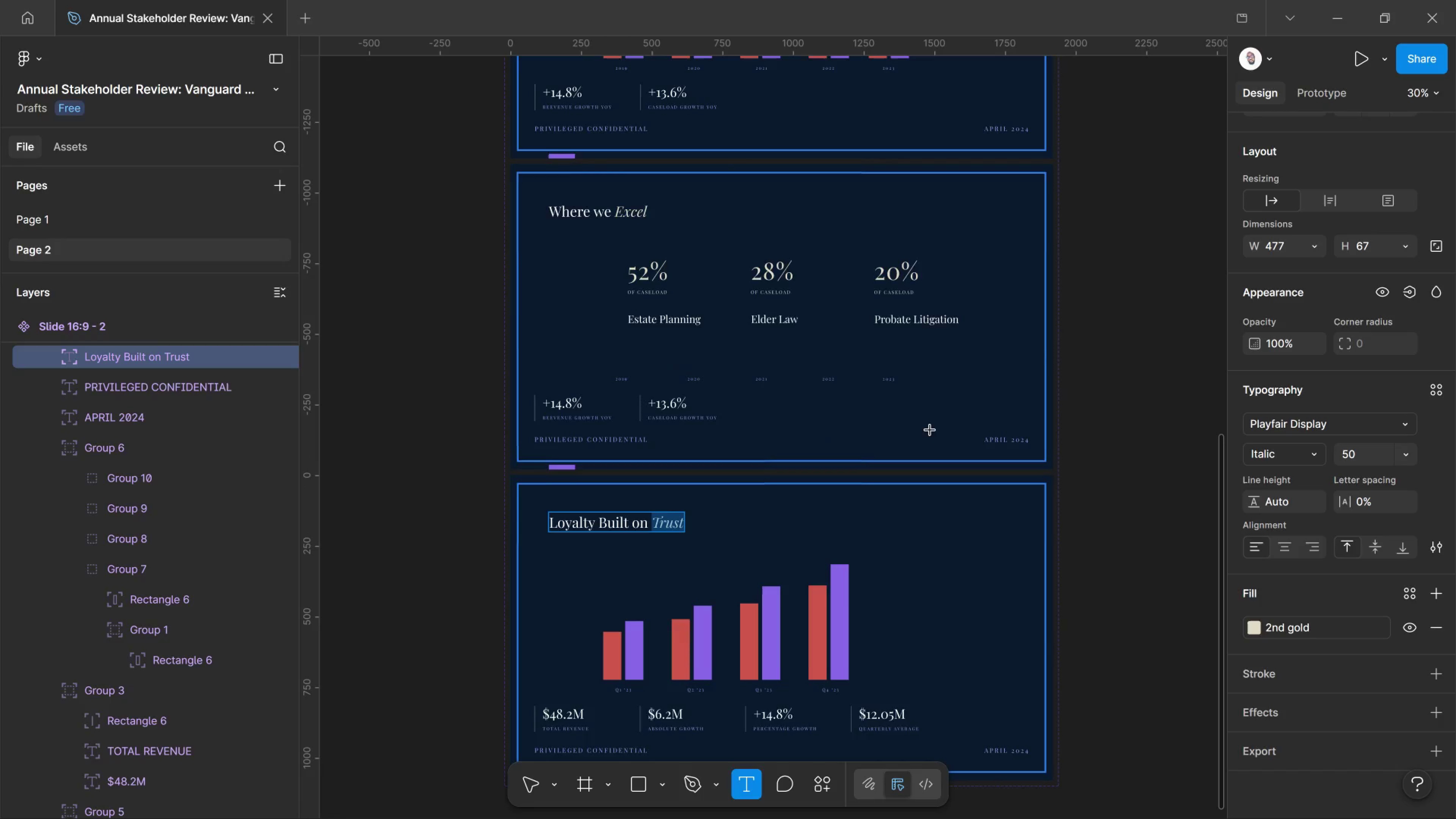 
scroll: coordinate [927, 435], scroll_direction: down, amount: 7.0
 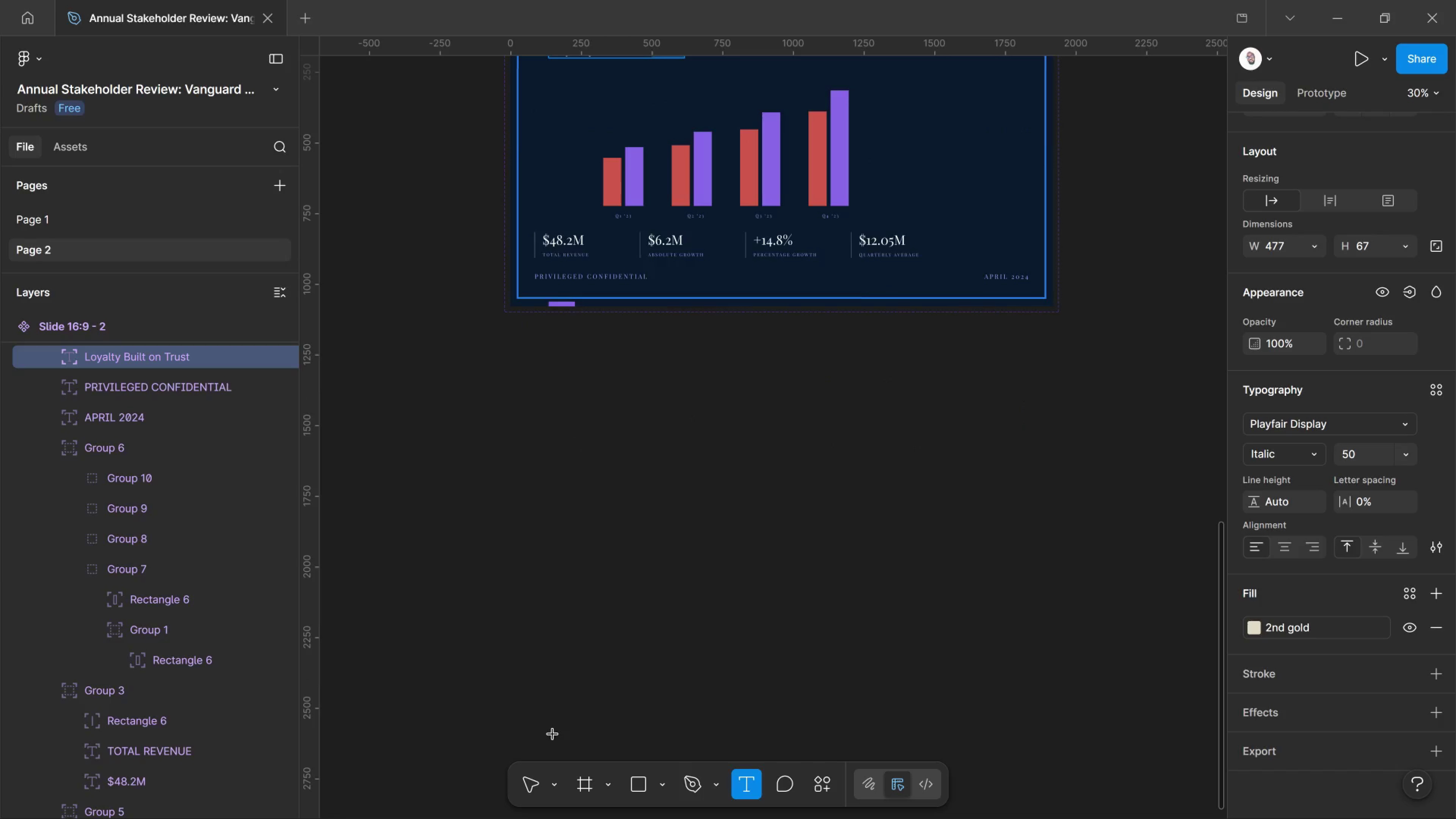 
left_click([529, 778])
 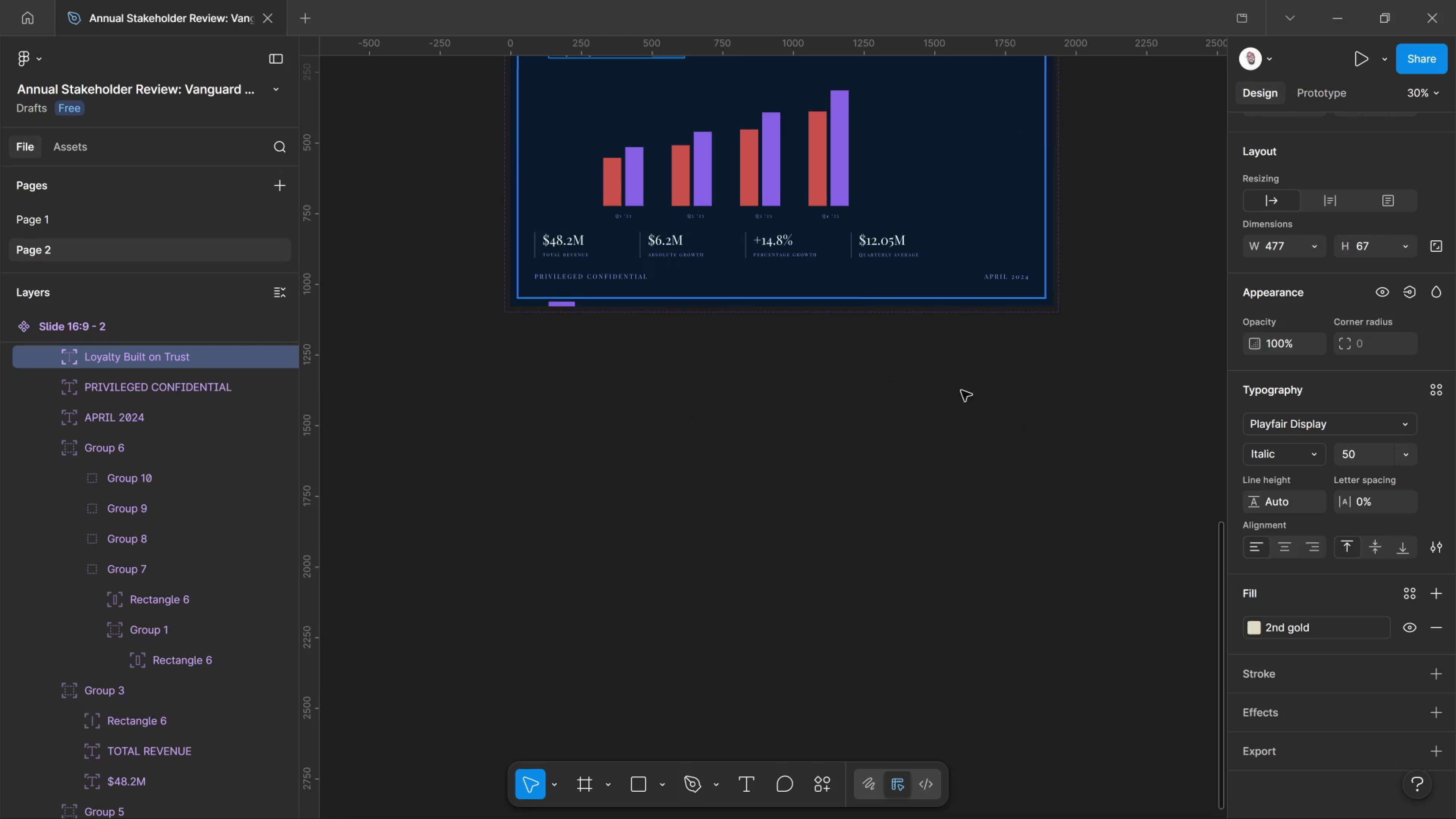 
scroll: coordinate [961, 357], scroll_direction: up, amount: 4.0
 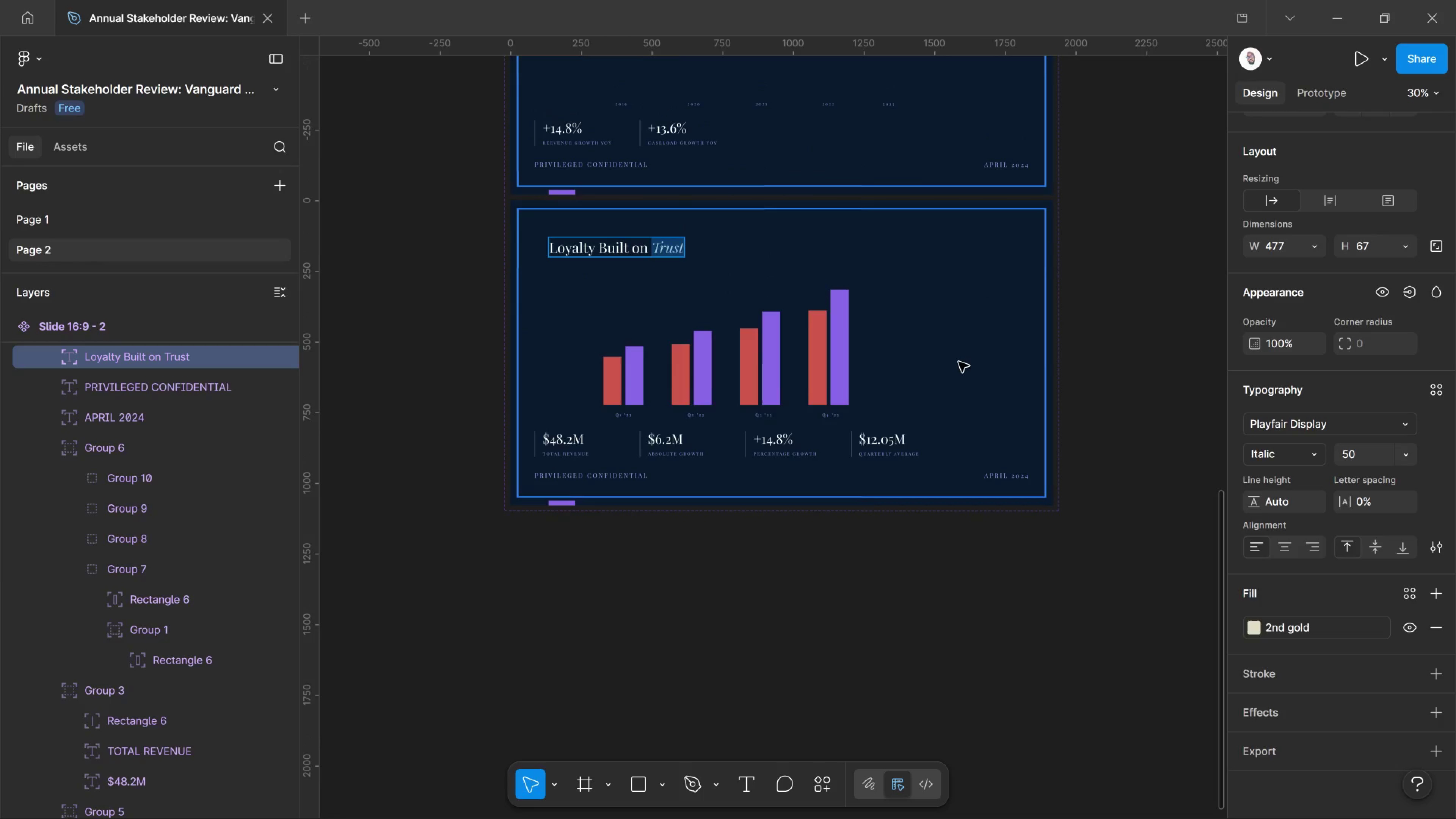 
left_click([959, 362])
 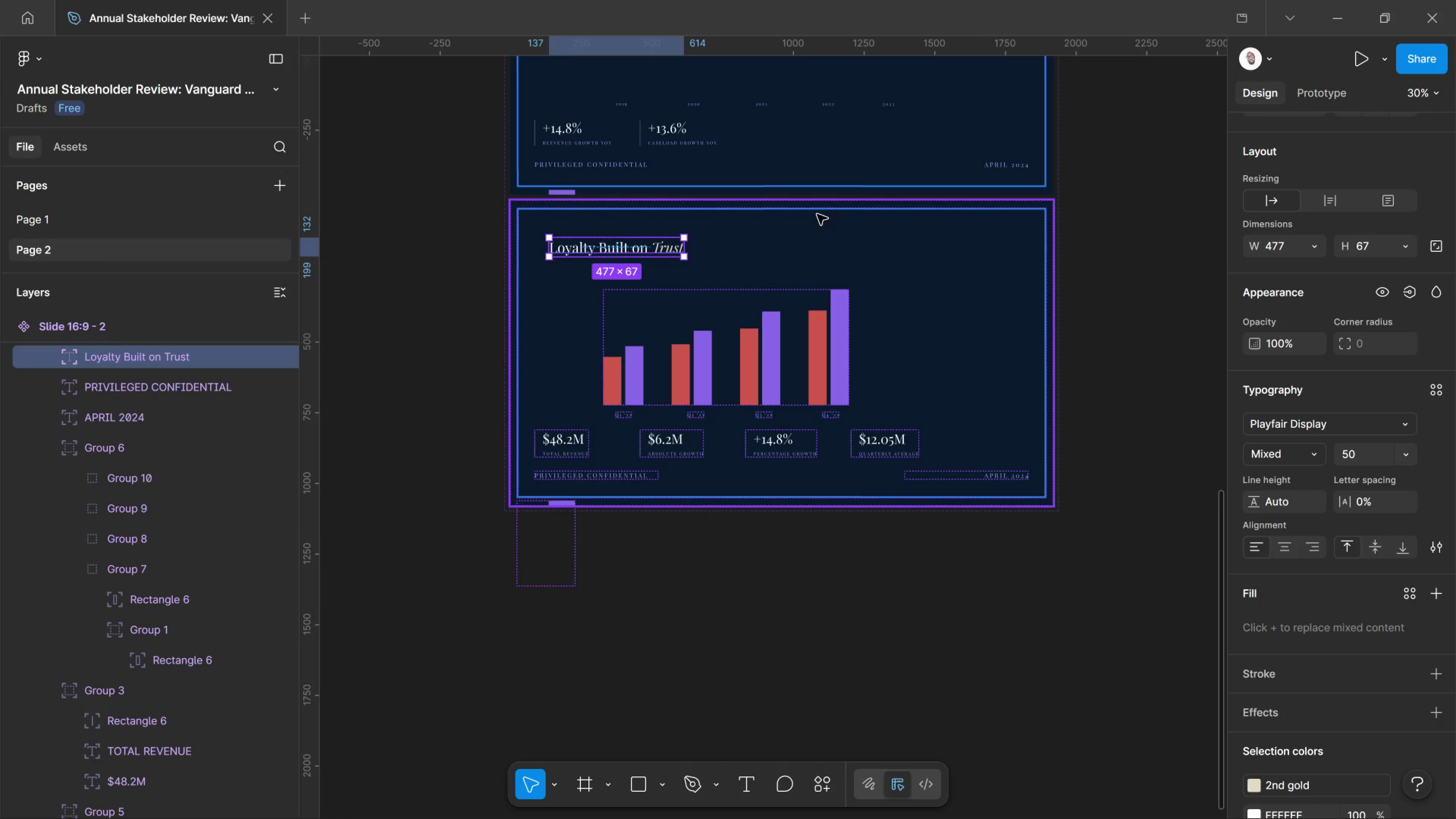 
left_click([834, 182])
 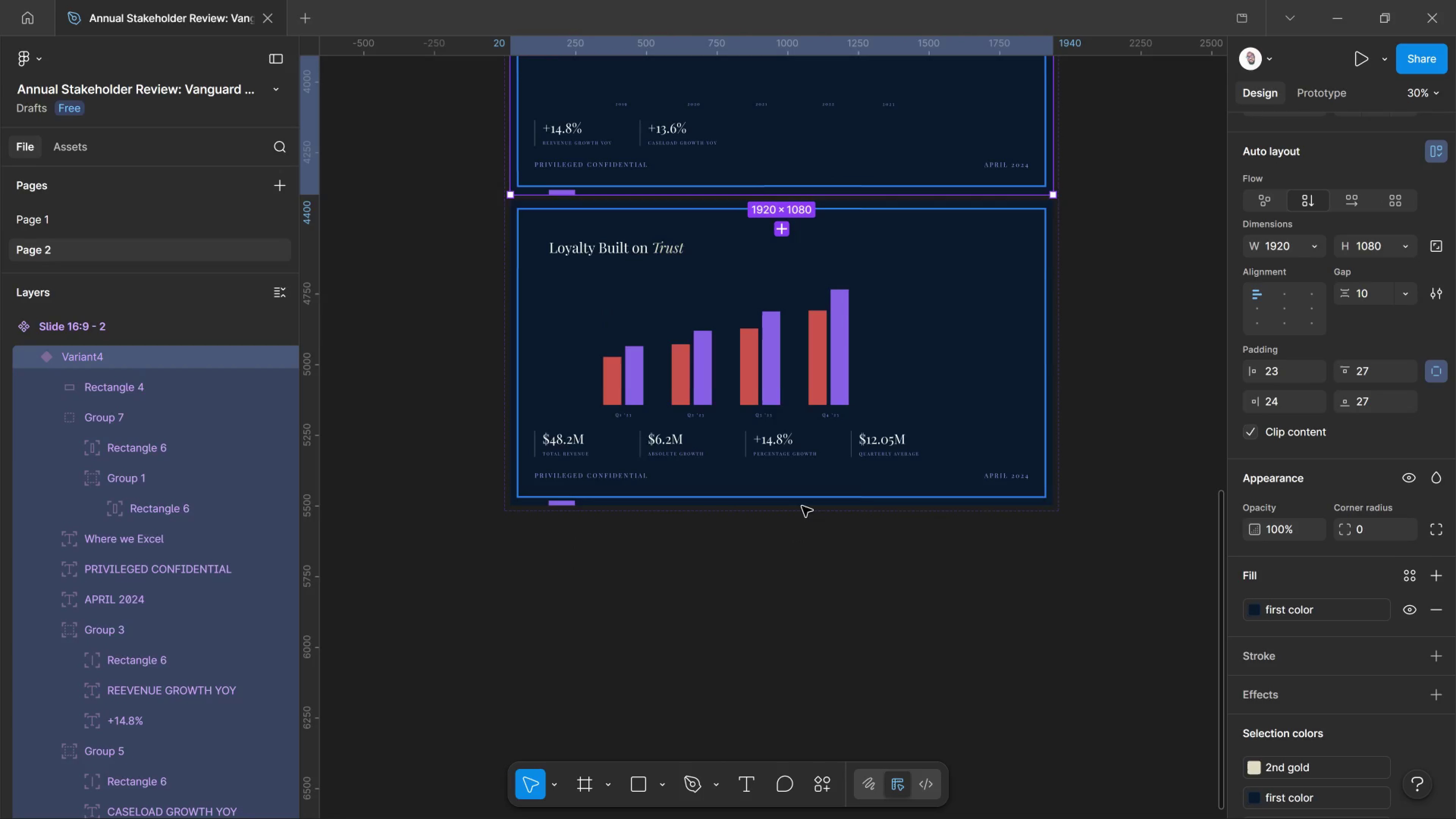 
left_click([808, 480])
 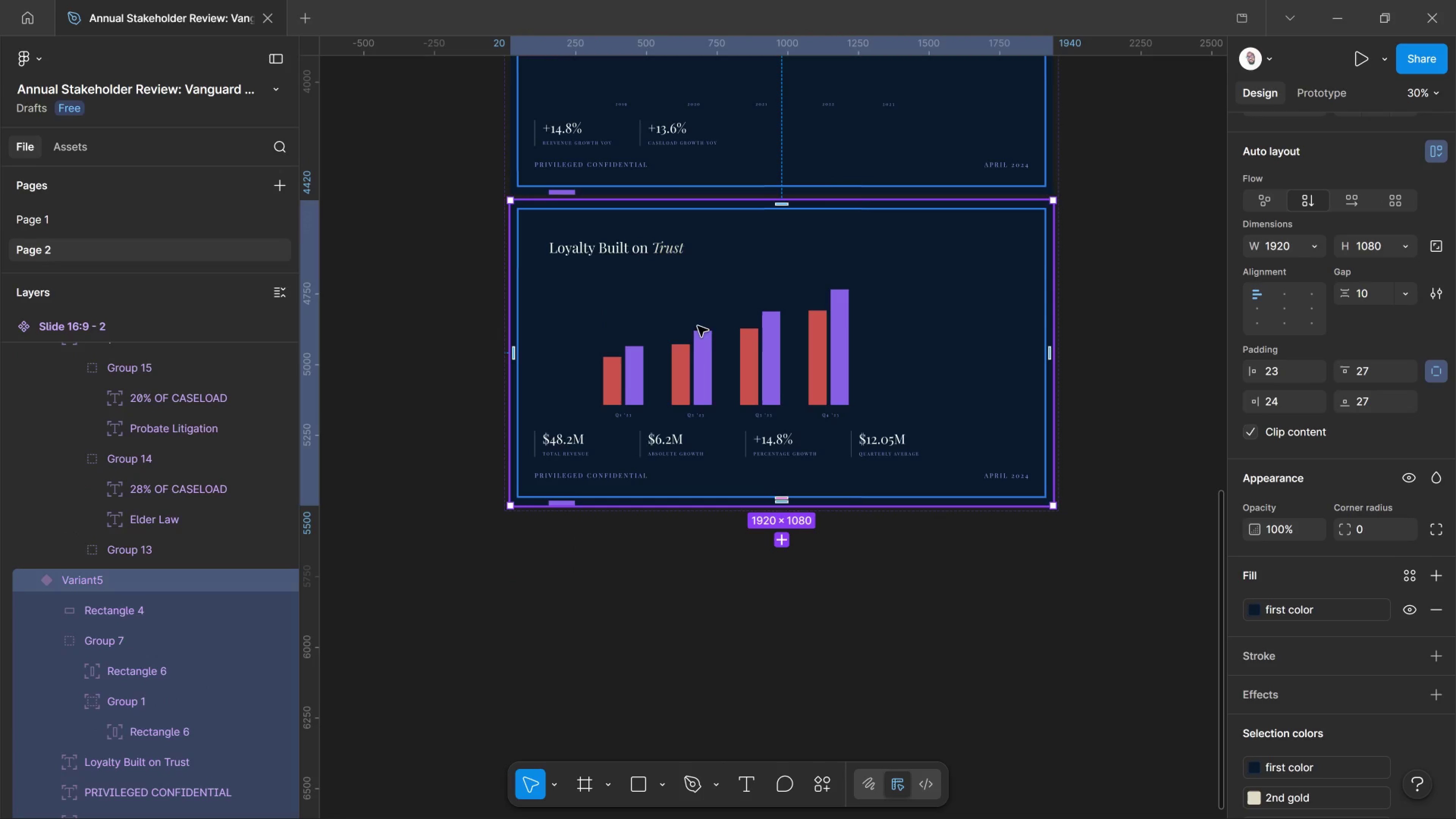 
scroll: coordinate [732, 251], scroll_direction: up, amount: 6.0
 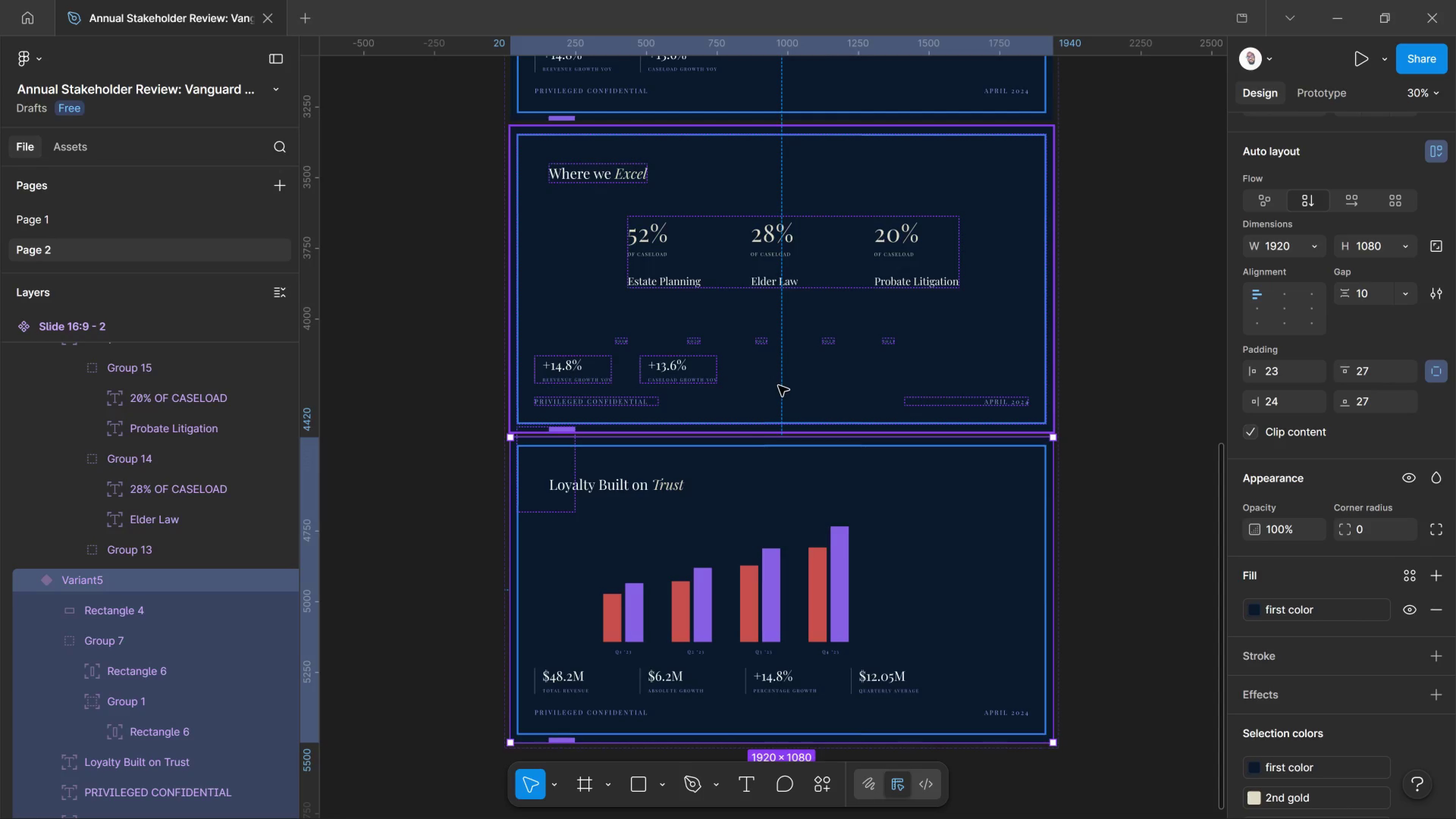 
left_click([779, 388])
 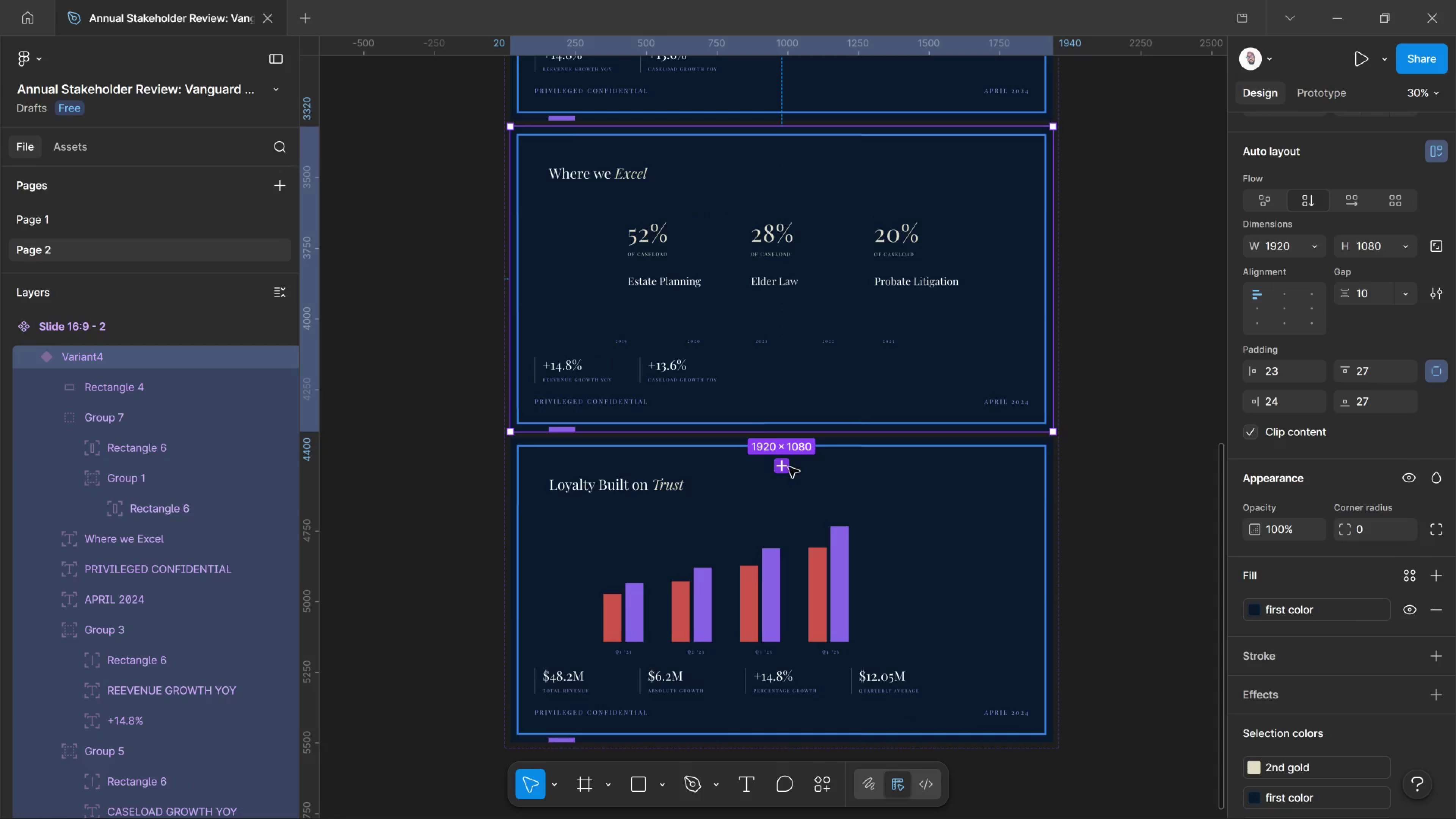 
left_click([786, 466])
 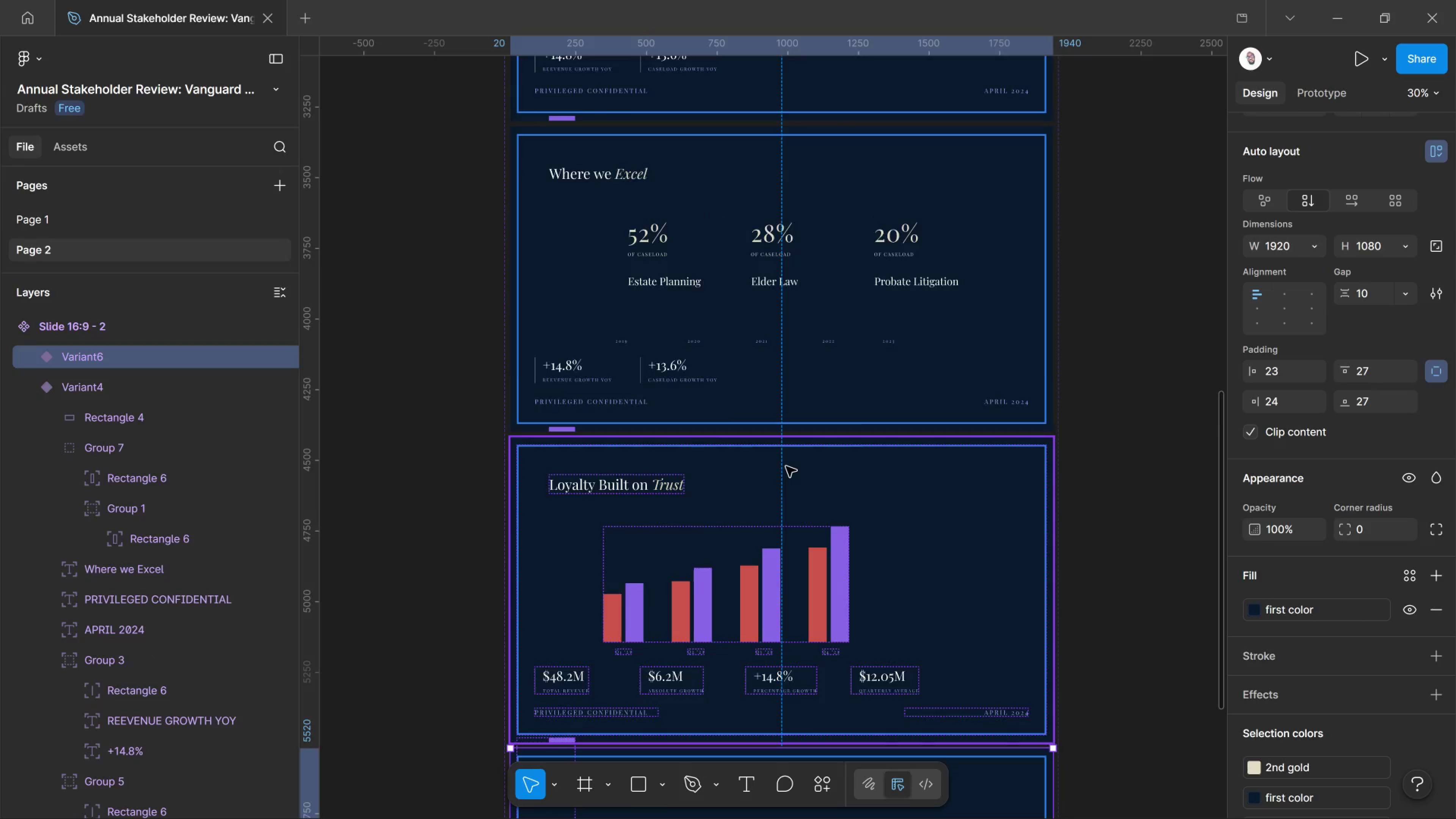 
scroll: coordinate [785, 466], scroll_direction: down, amount: 14.0
 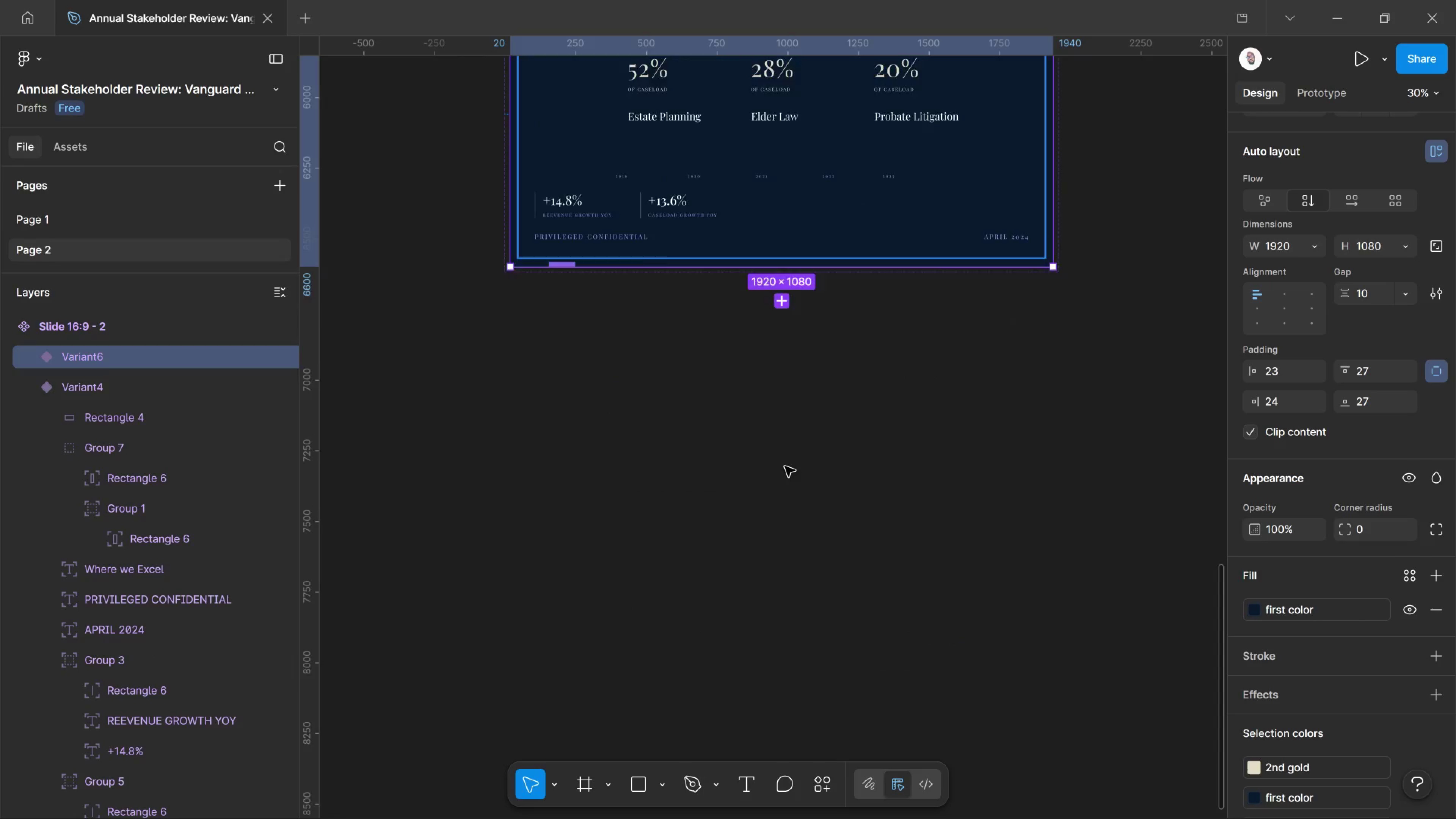 
scroll: coordinate [785, 466], scroll_direction: up, amount: 4.0
 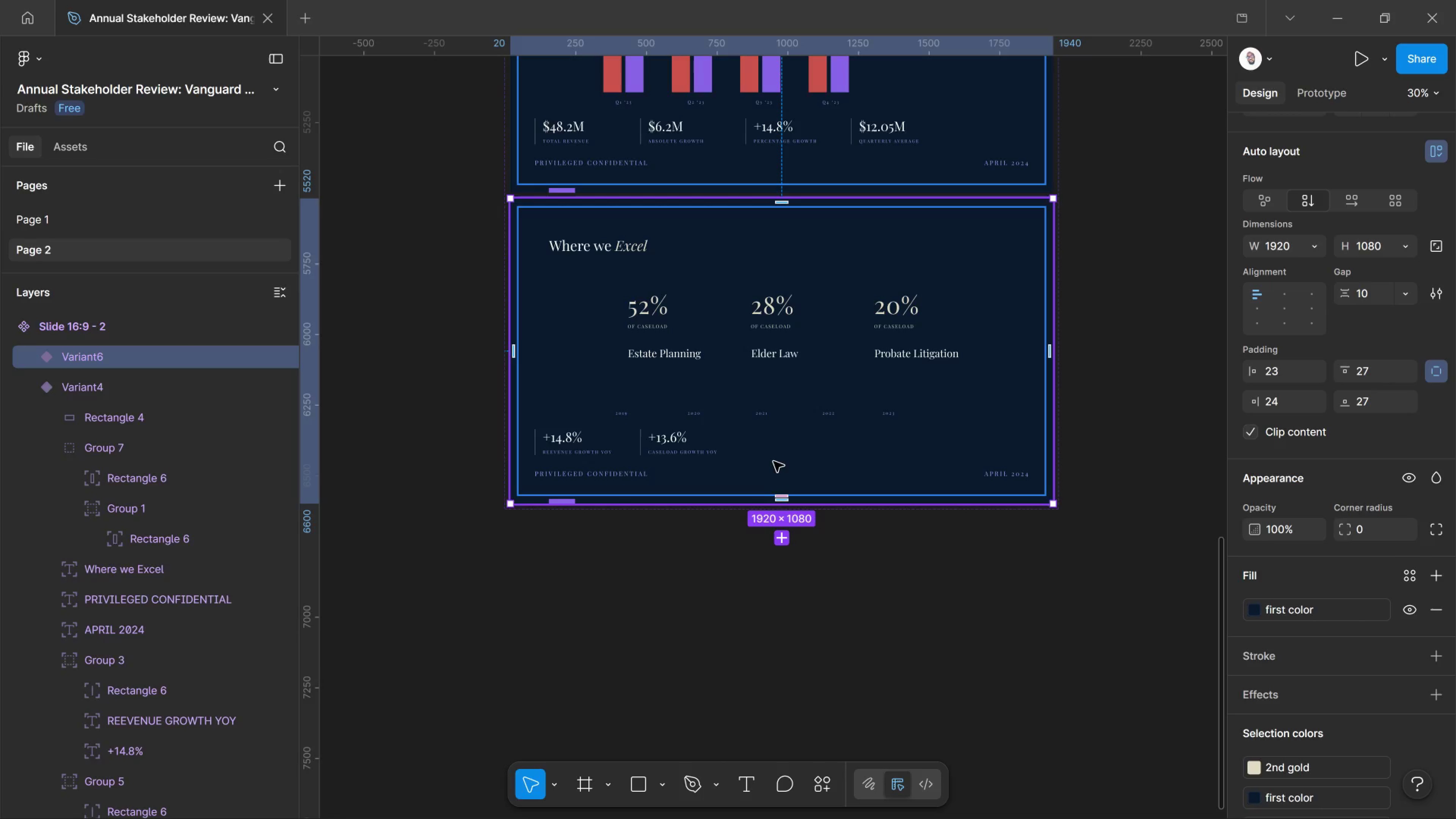 
wait(10.78)
 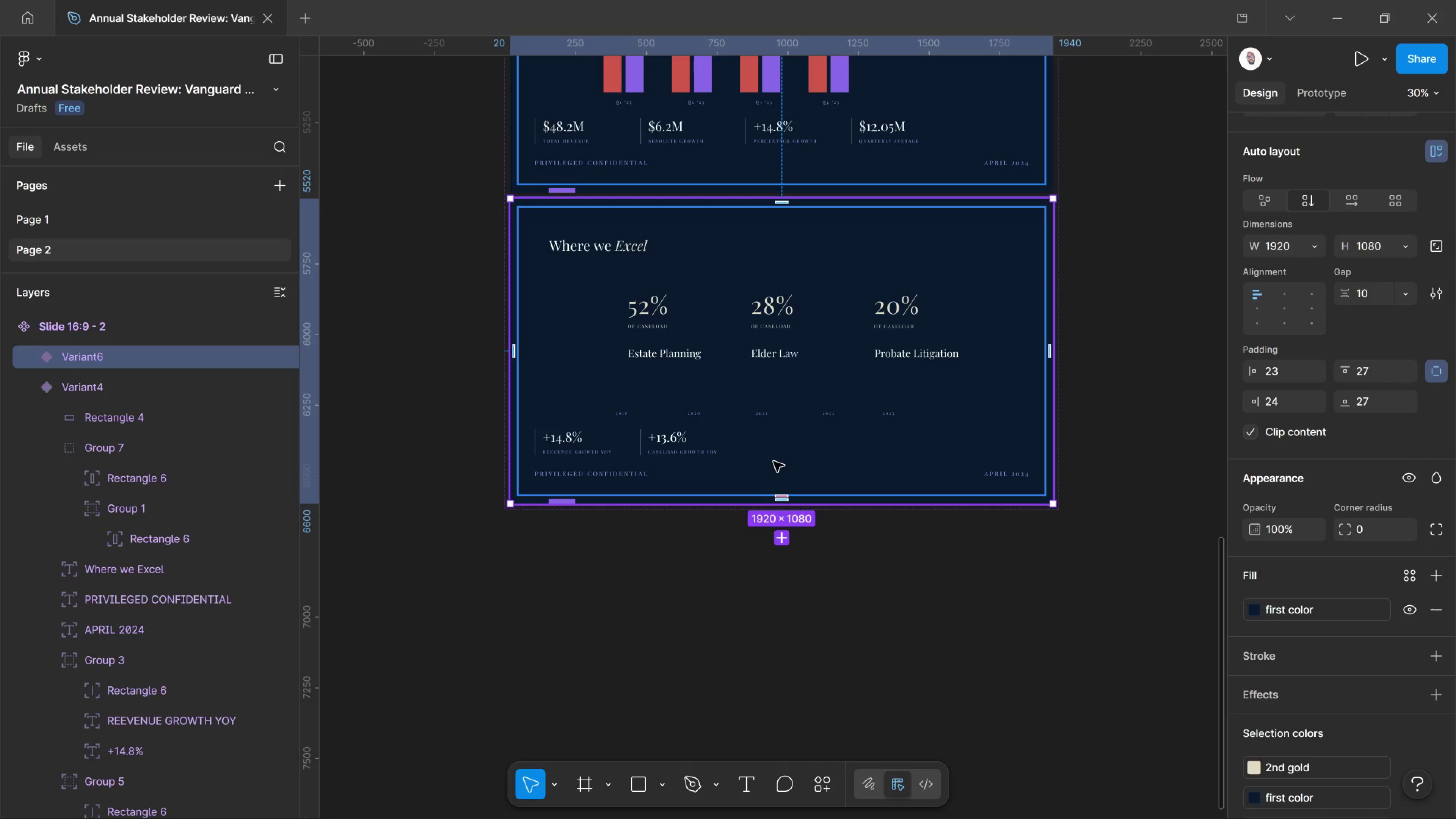 
left_click_drag(start_coordinate=[1365, 54], to_coordinate=[1363, 55])
 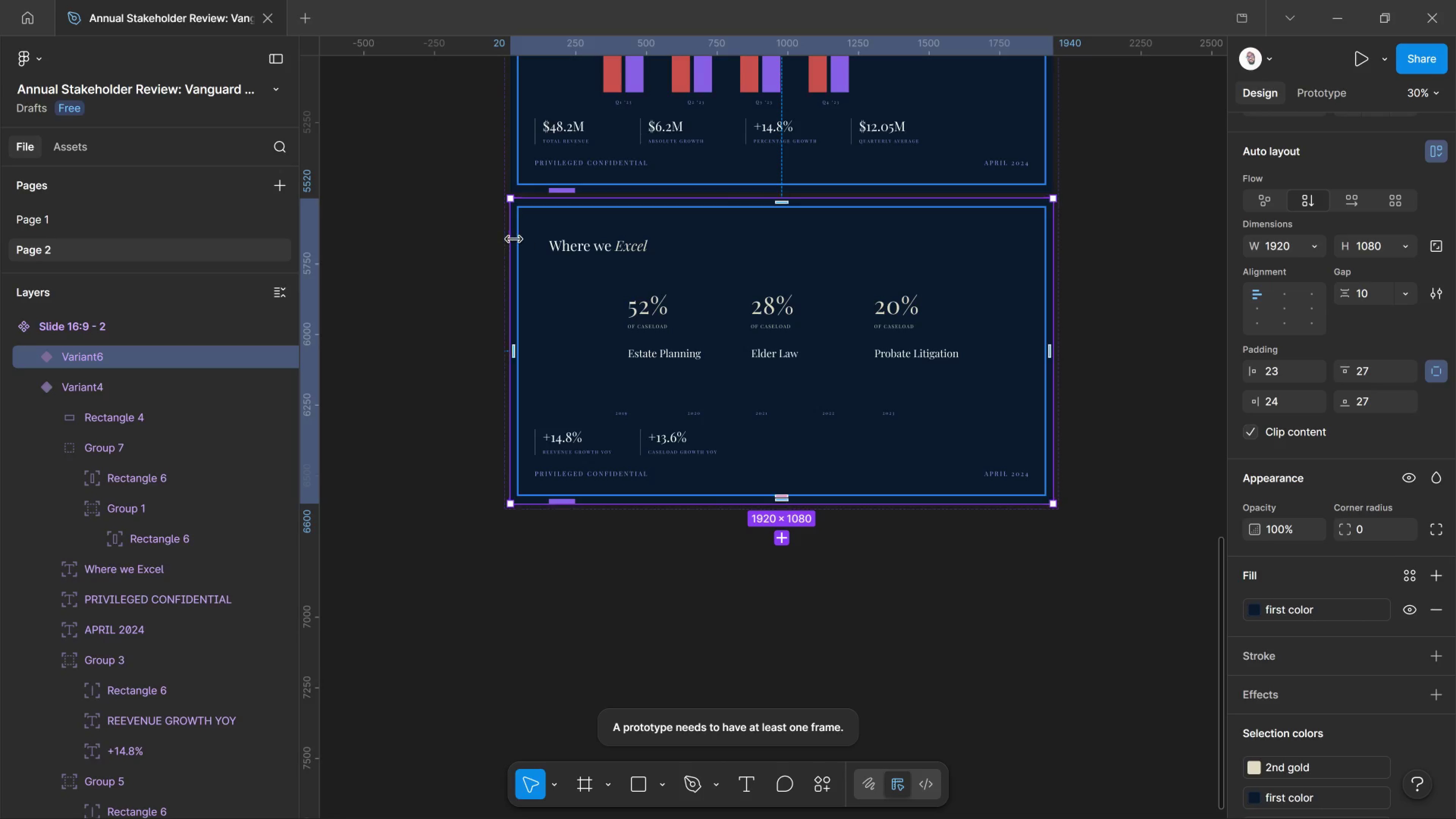 
wait(6.88)
 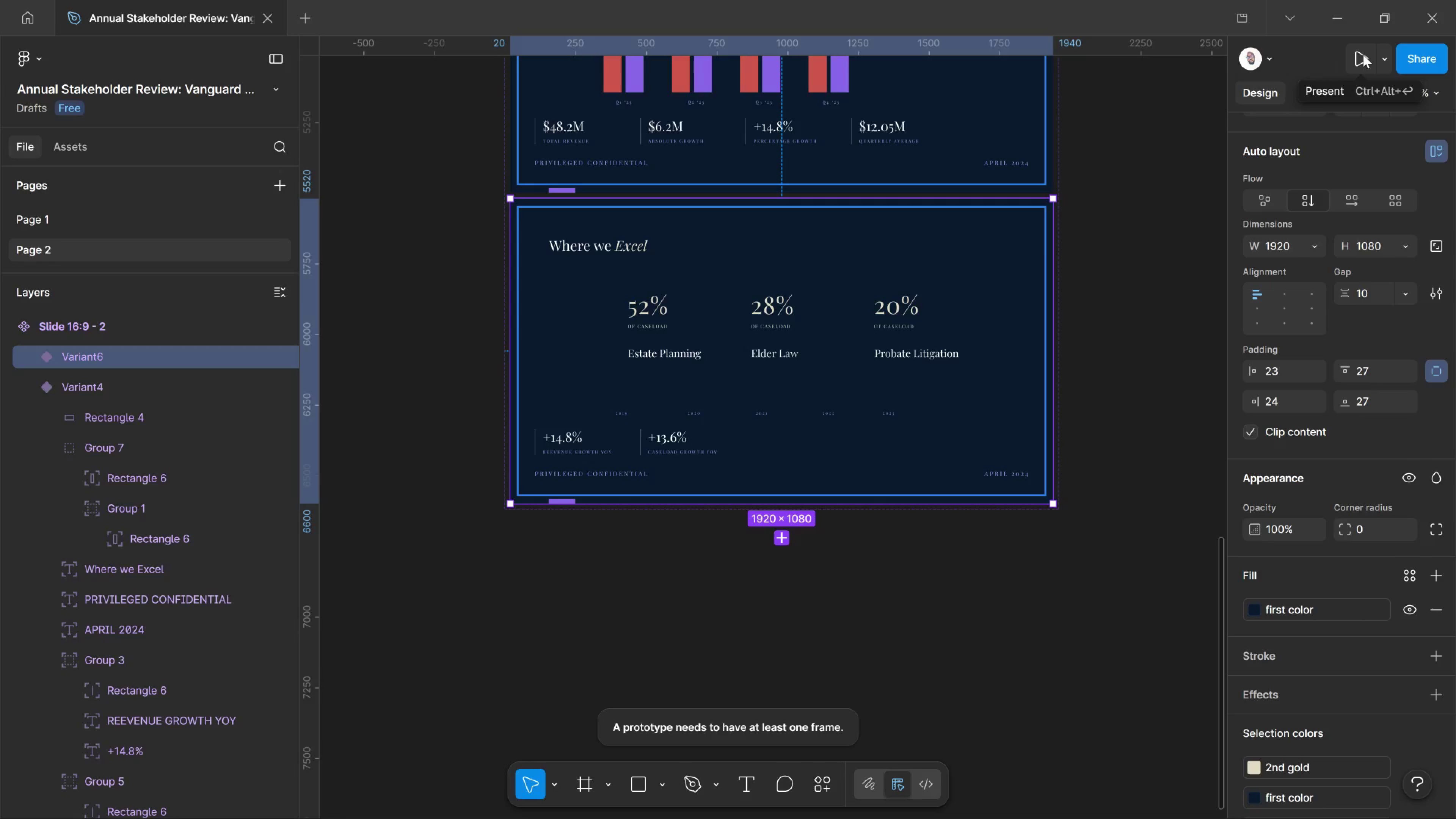 
left_click_drag(start_coordinate=[73, 329], to_coordinate=[73, 331])
 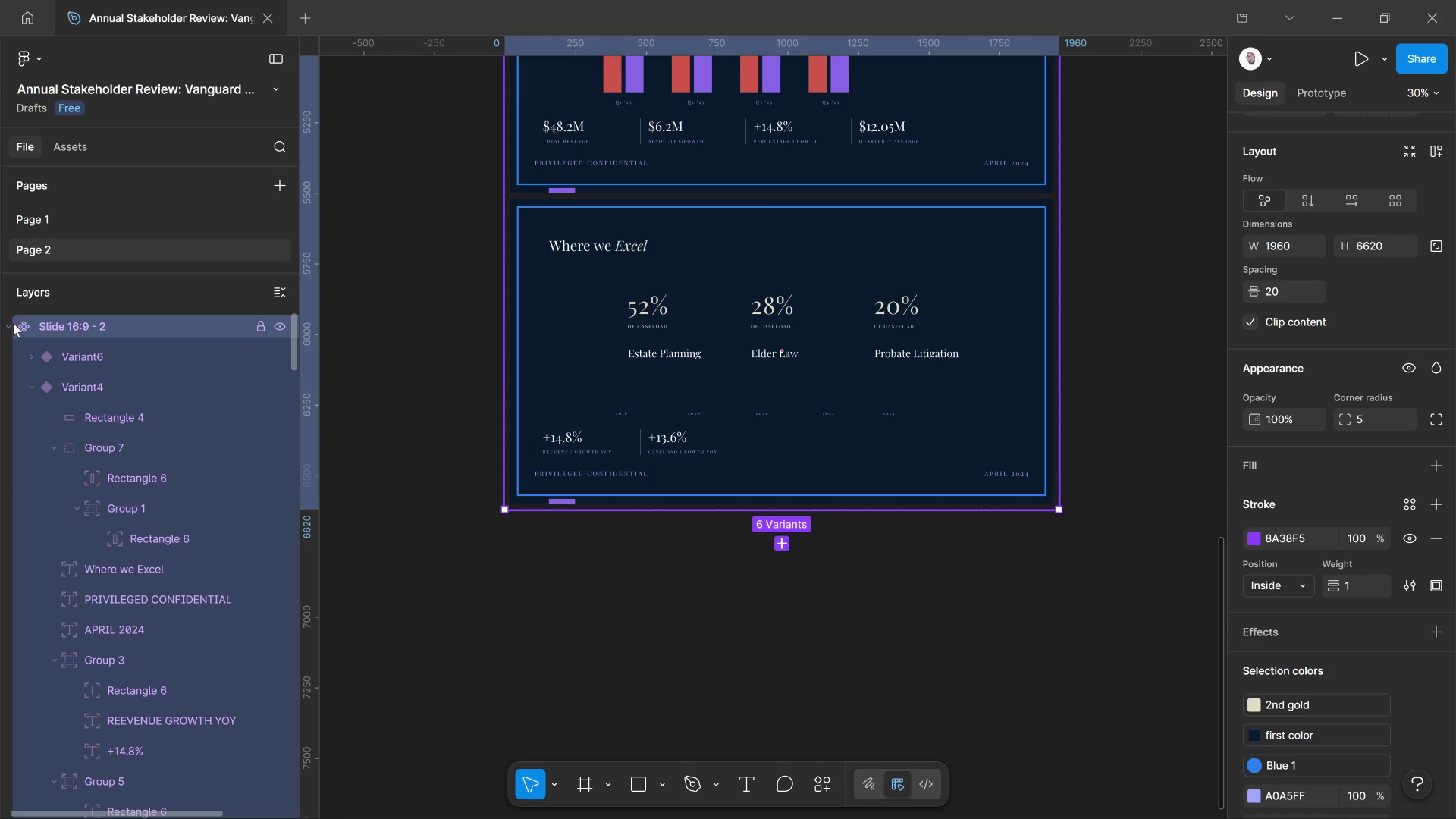 
left_click_drag(start_coordinate=[13, 327], to_coordinate=[13, 329])
 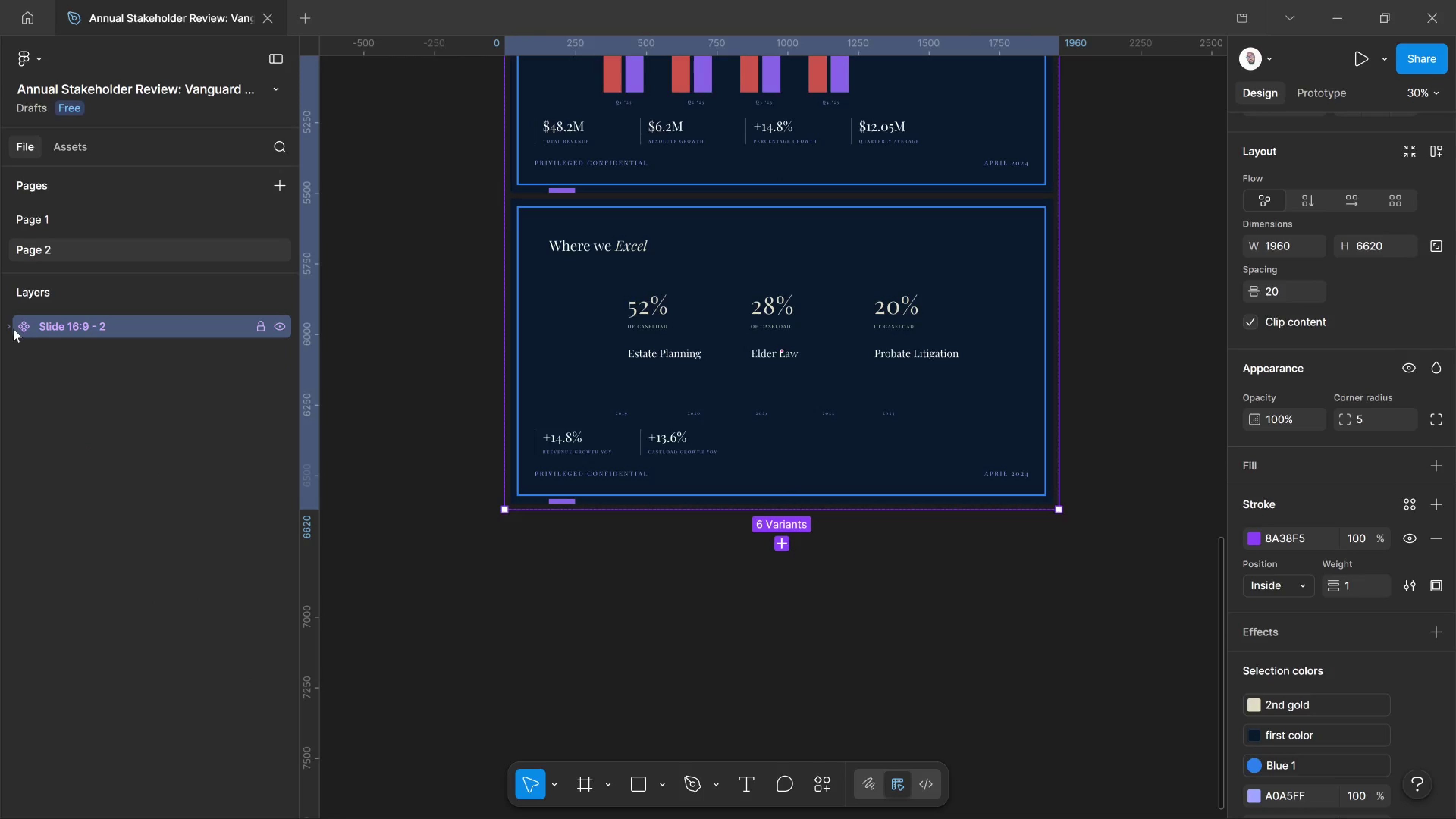 
left_click([13, 329])
 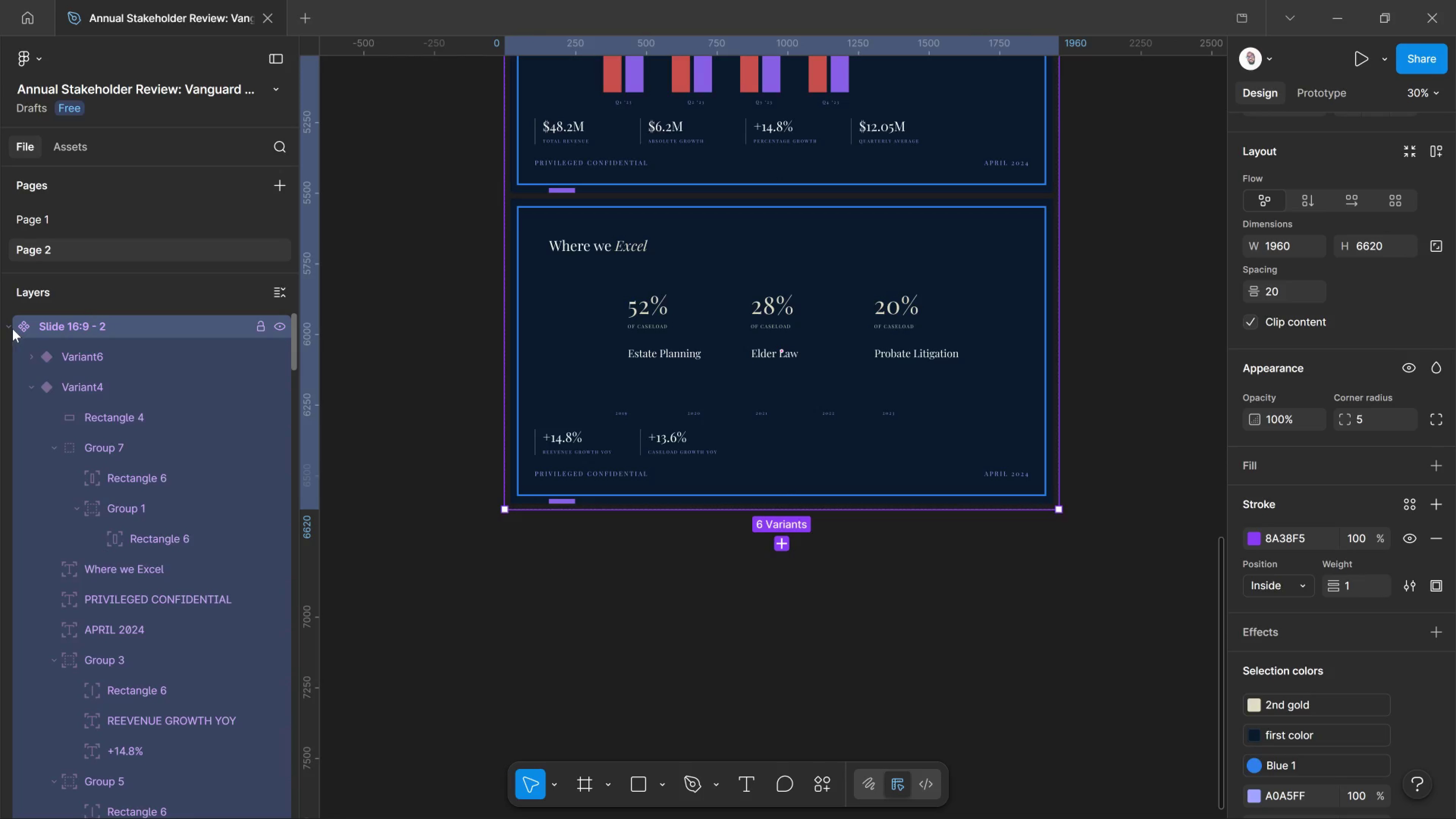 
left_click([13, 329])
 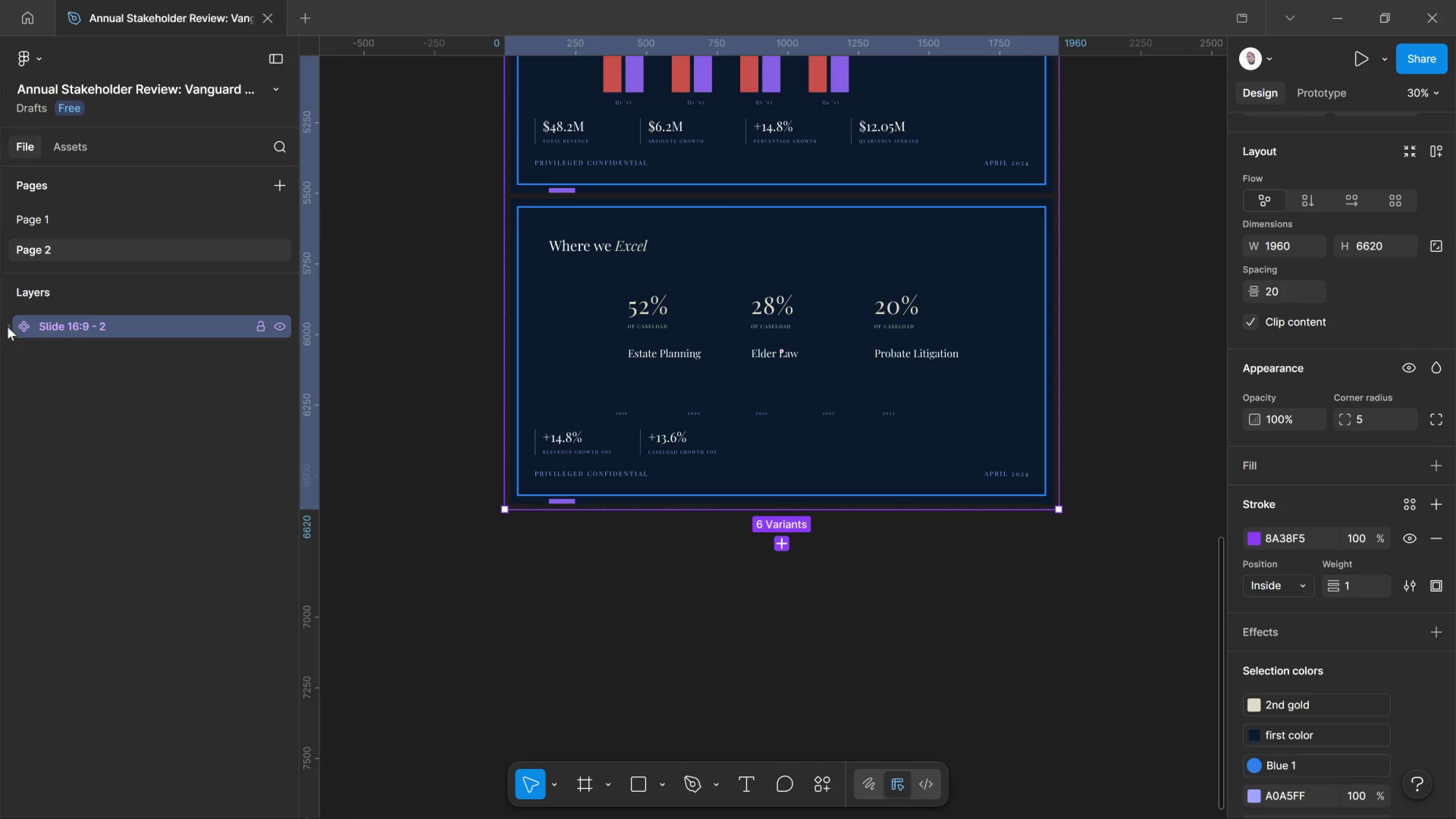 
left_click([8, 327])
 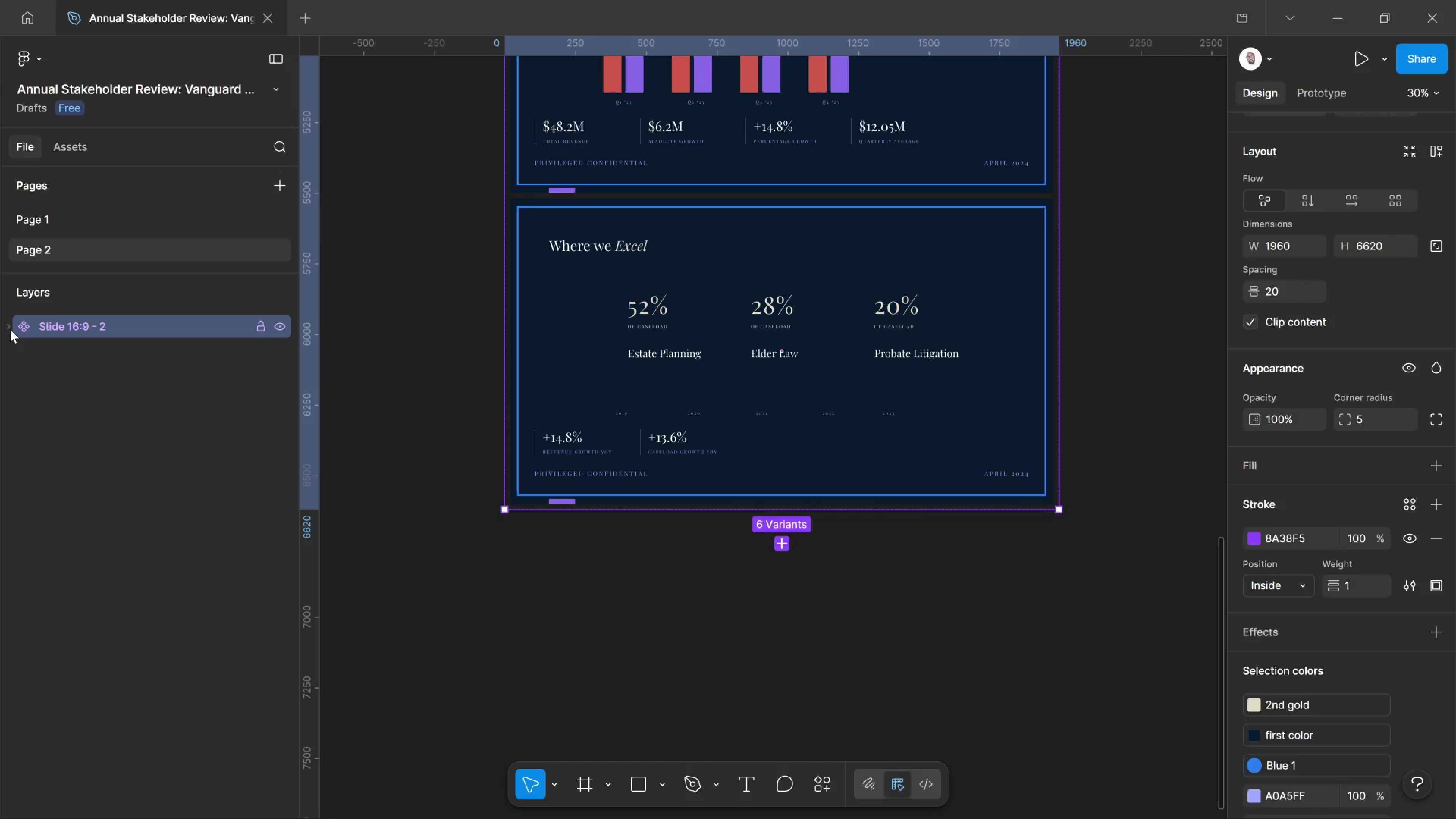 
scroll: coordinate [15, 329], scroll_direction: down, amount: 2.0
 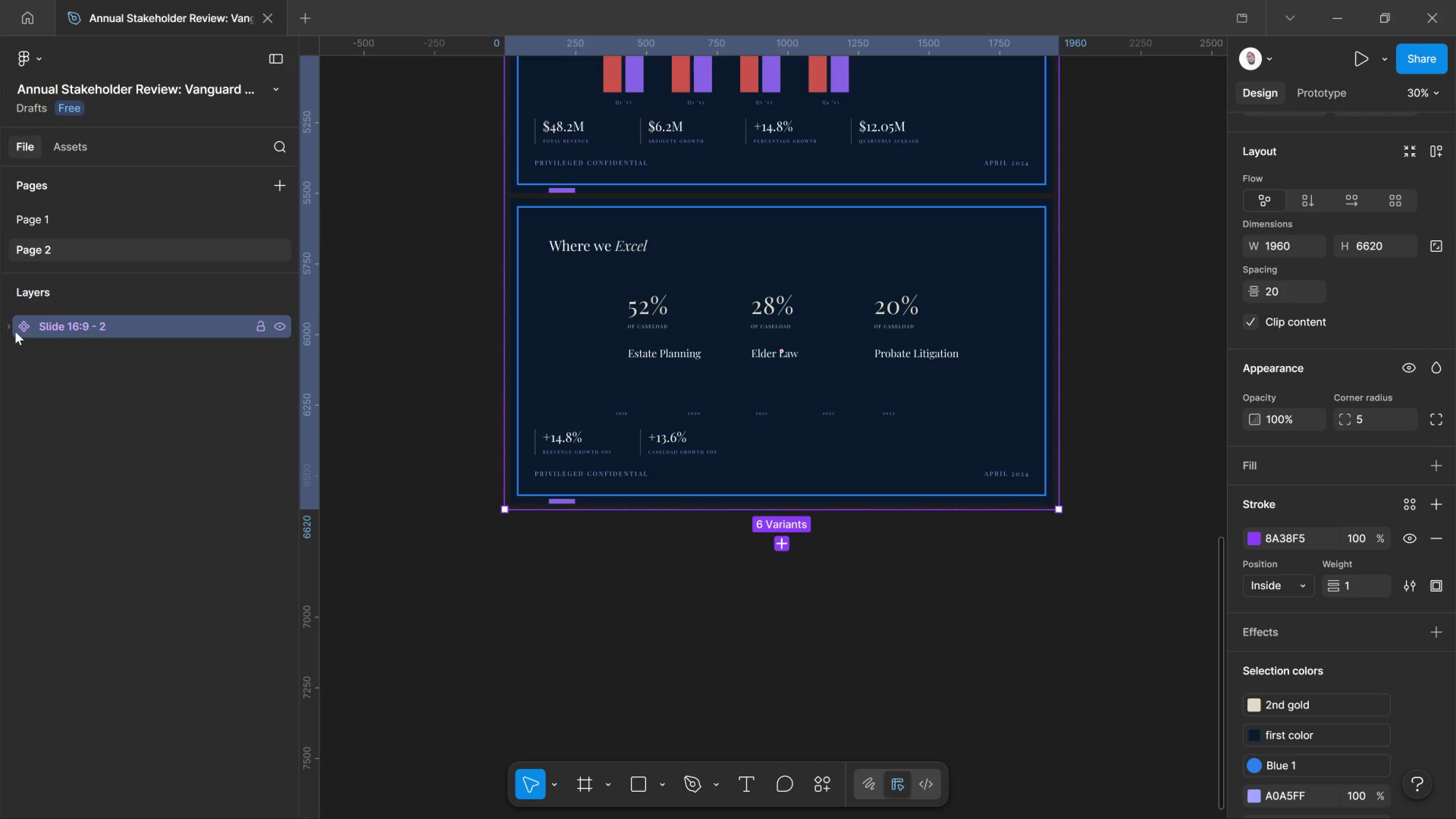 
left_click([15, 331])
 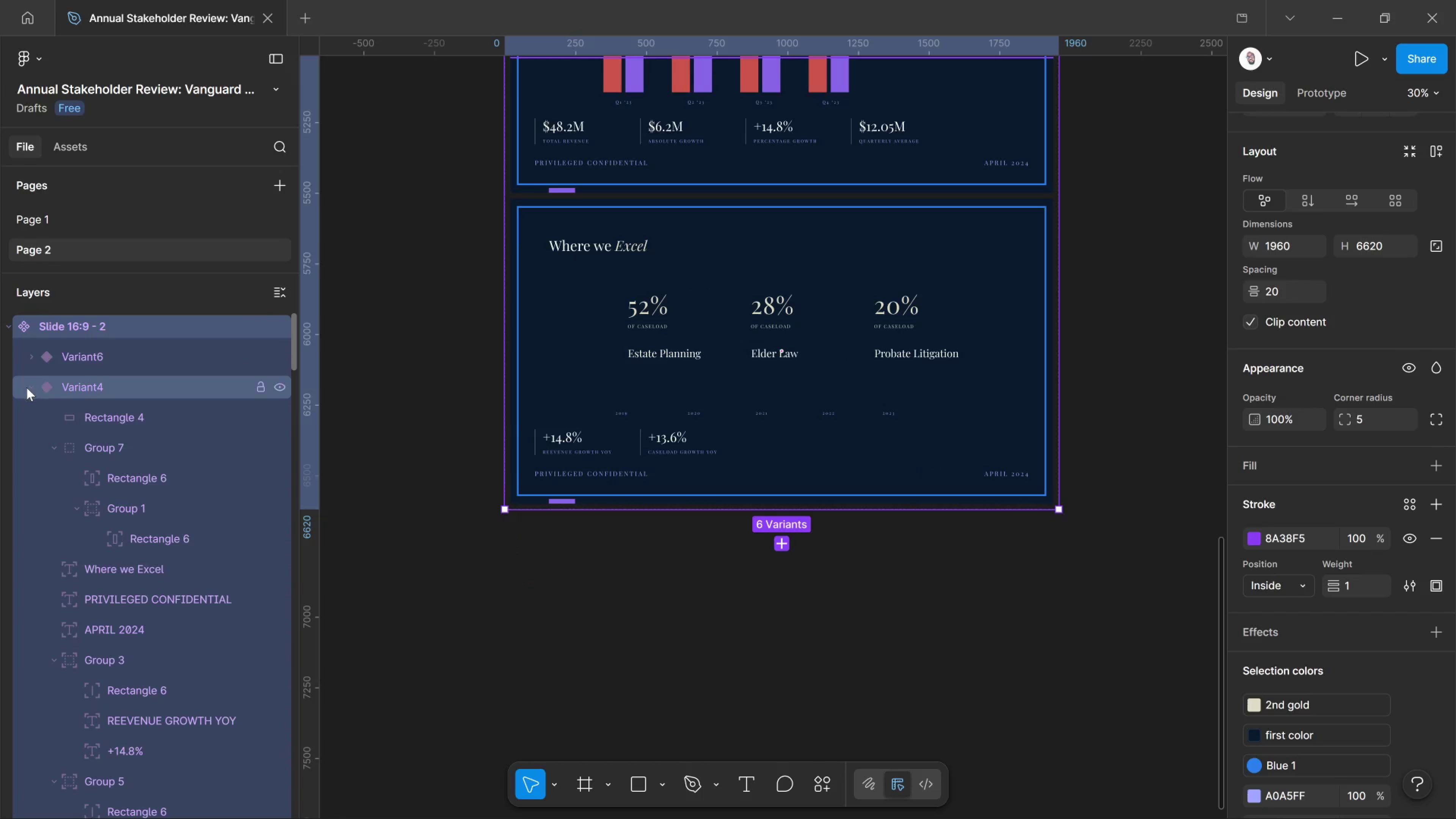 
left_click([26, 388])
 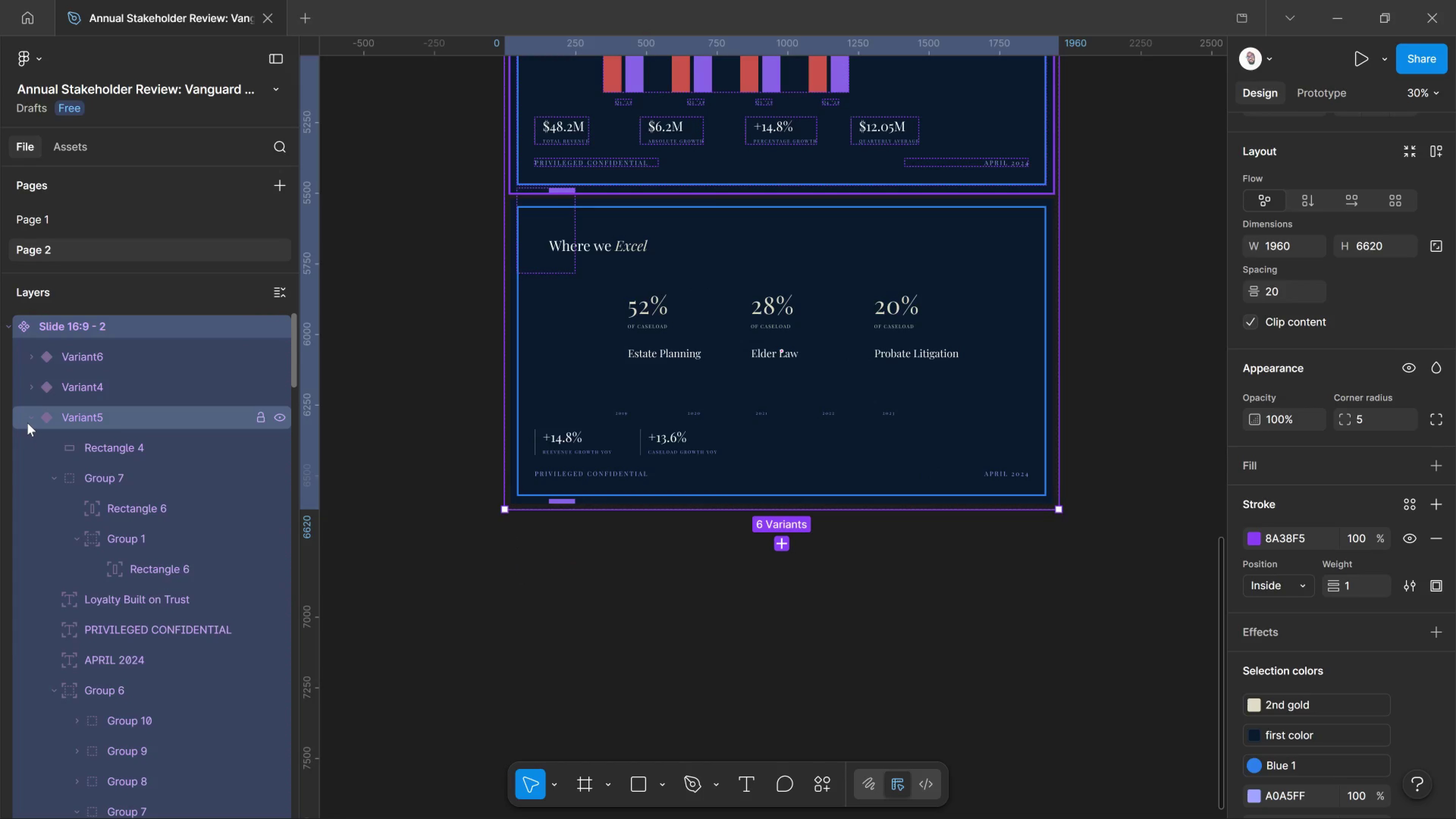 
left_click([29, 421])
 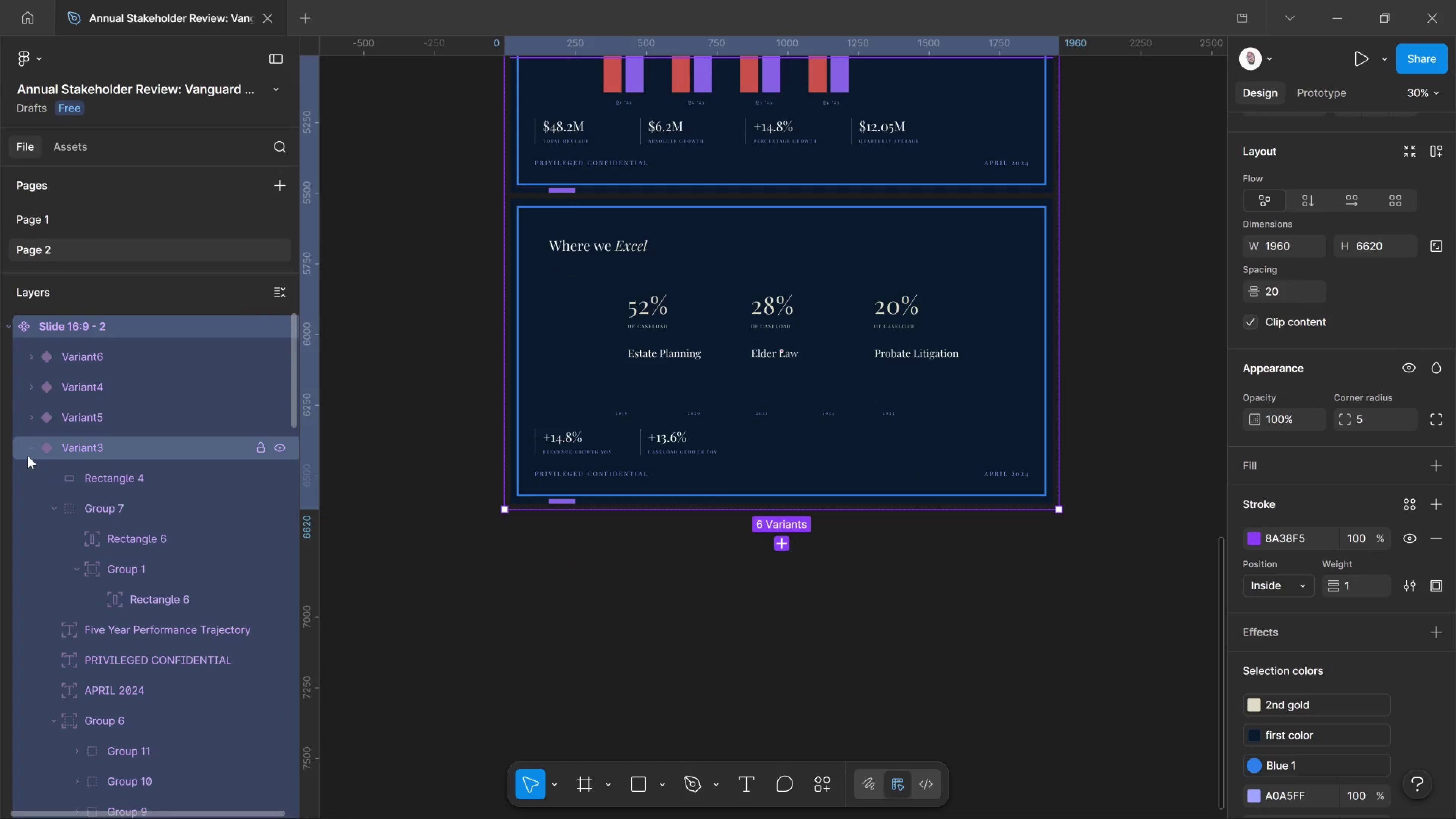 
left_click([28, 454])
 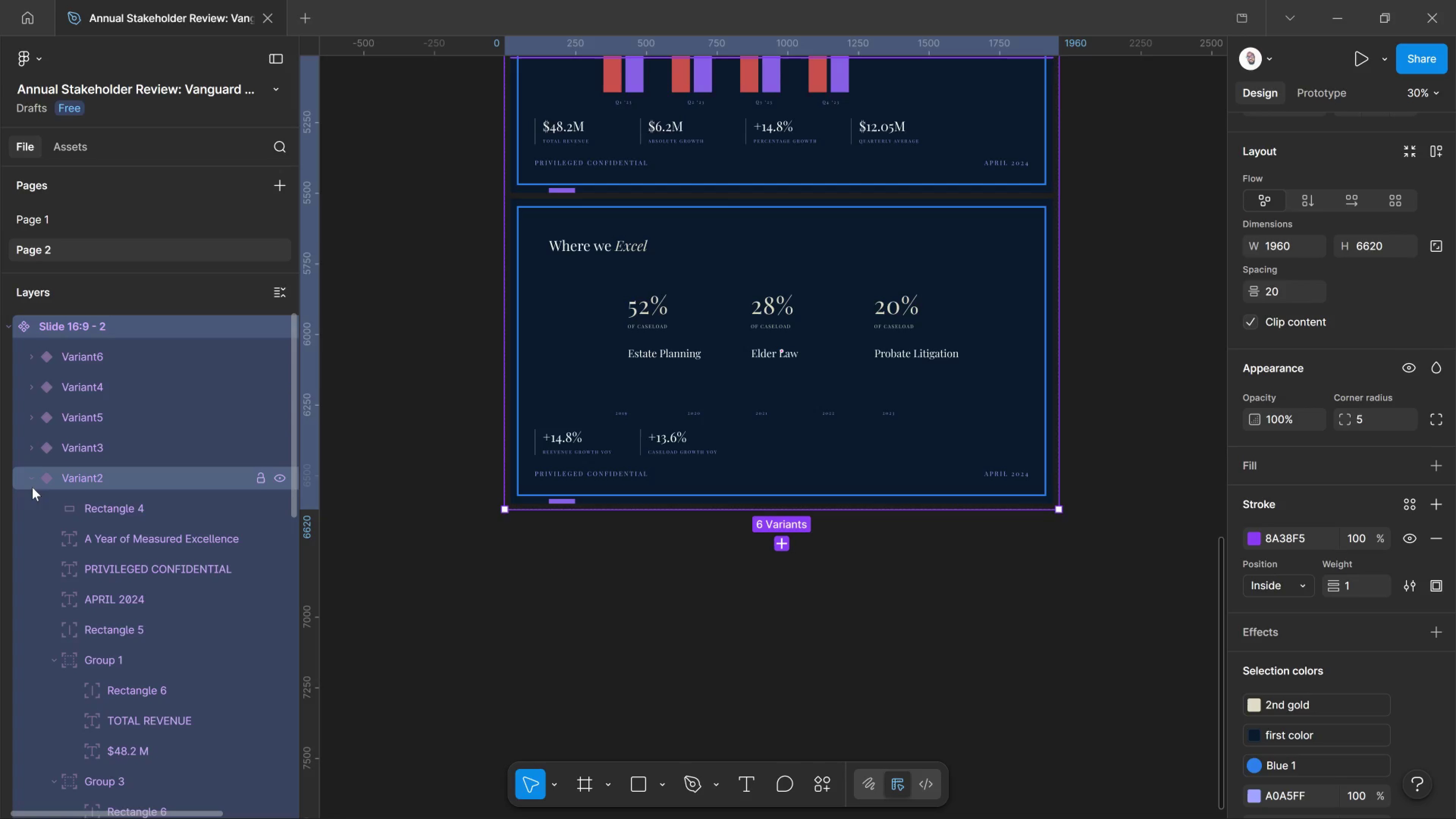 
left_click([30, 480])
 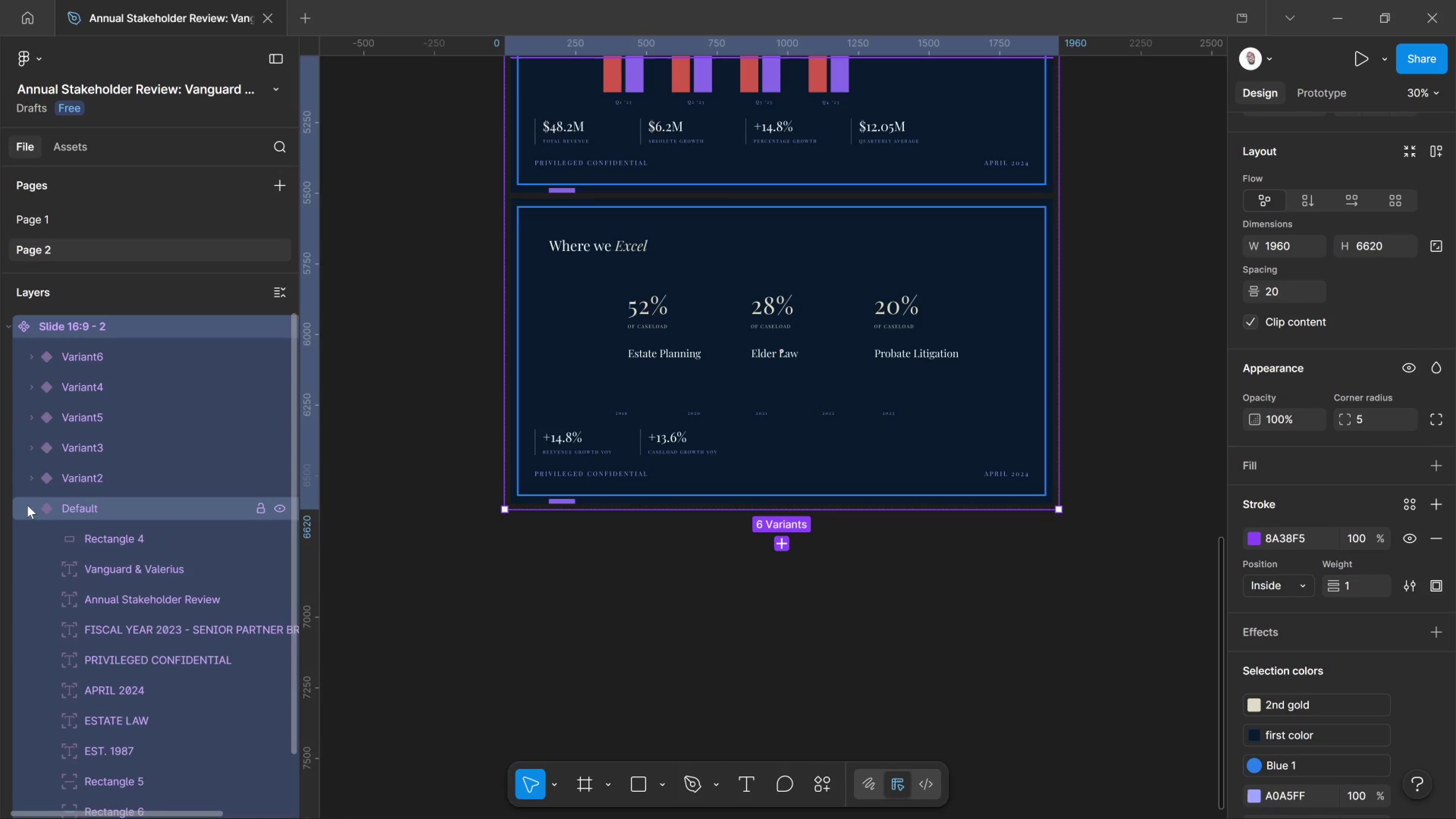 
left_click([29, 505])
 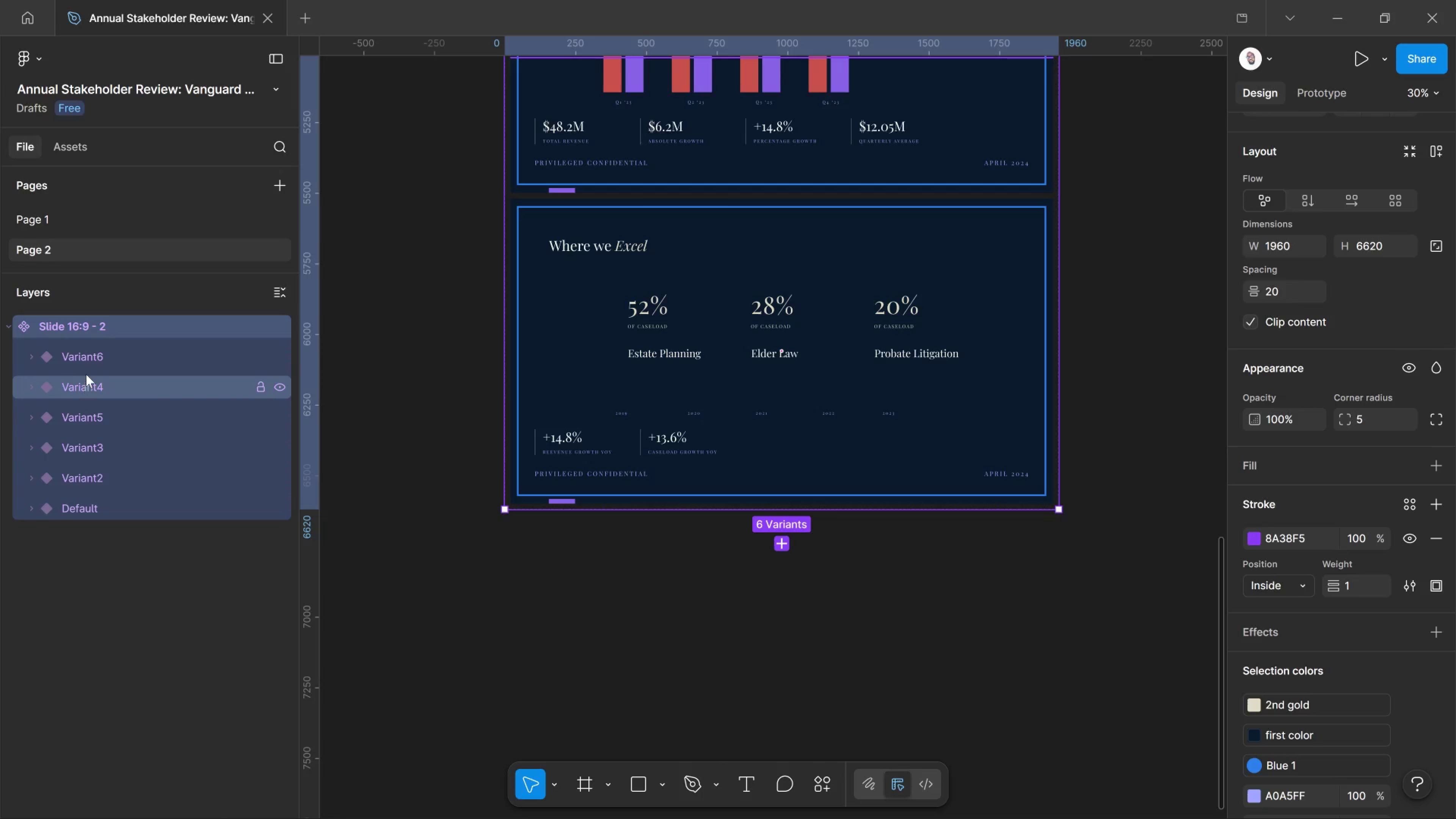 
left_click([87, 362])
 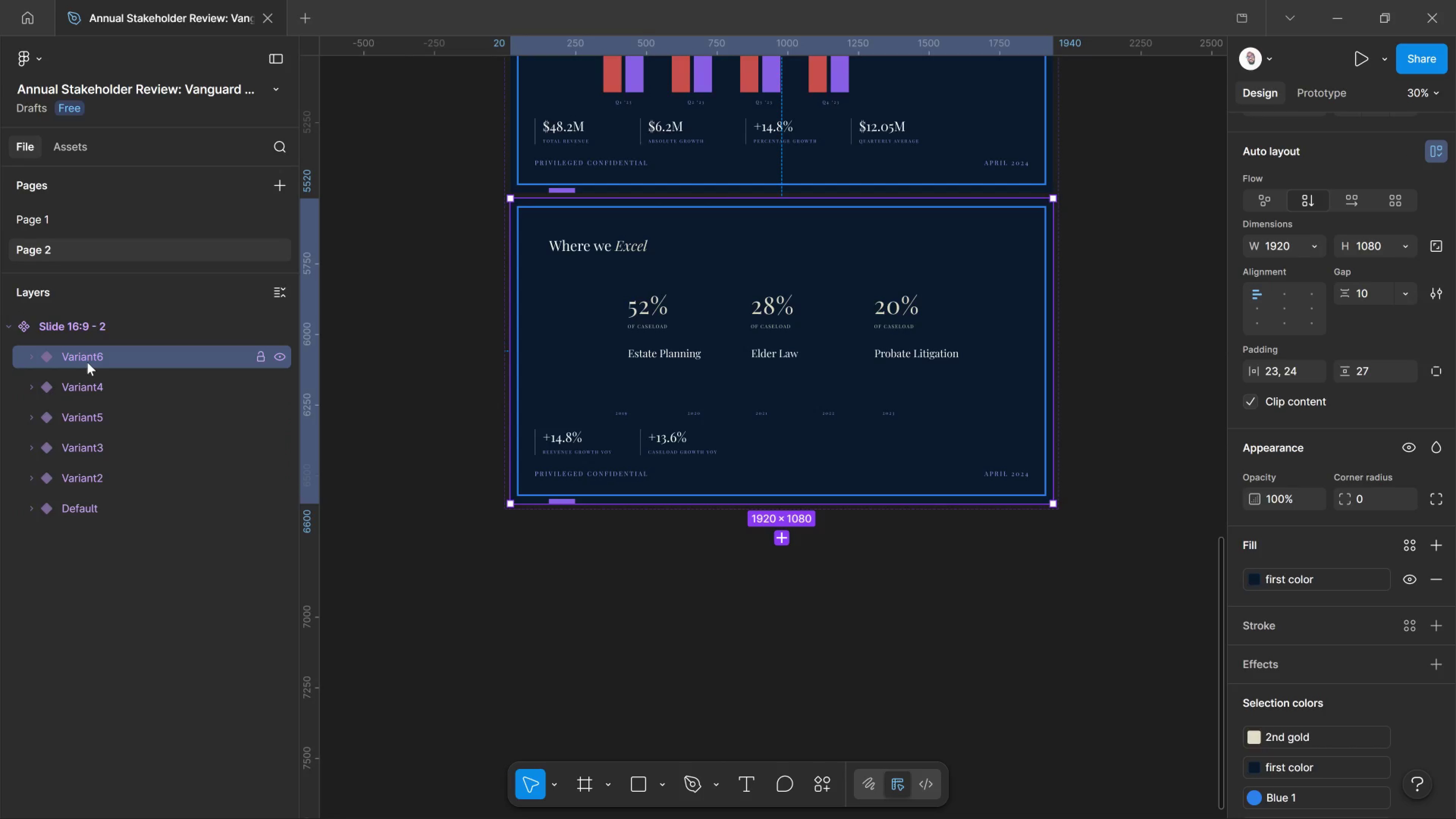 
right_click([87, 362])
 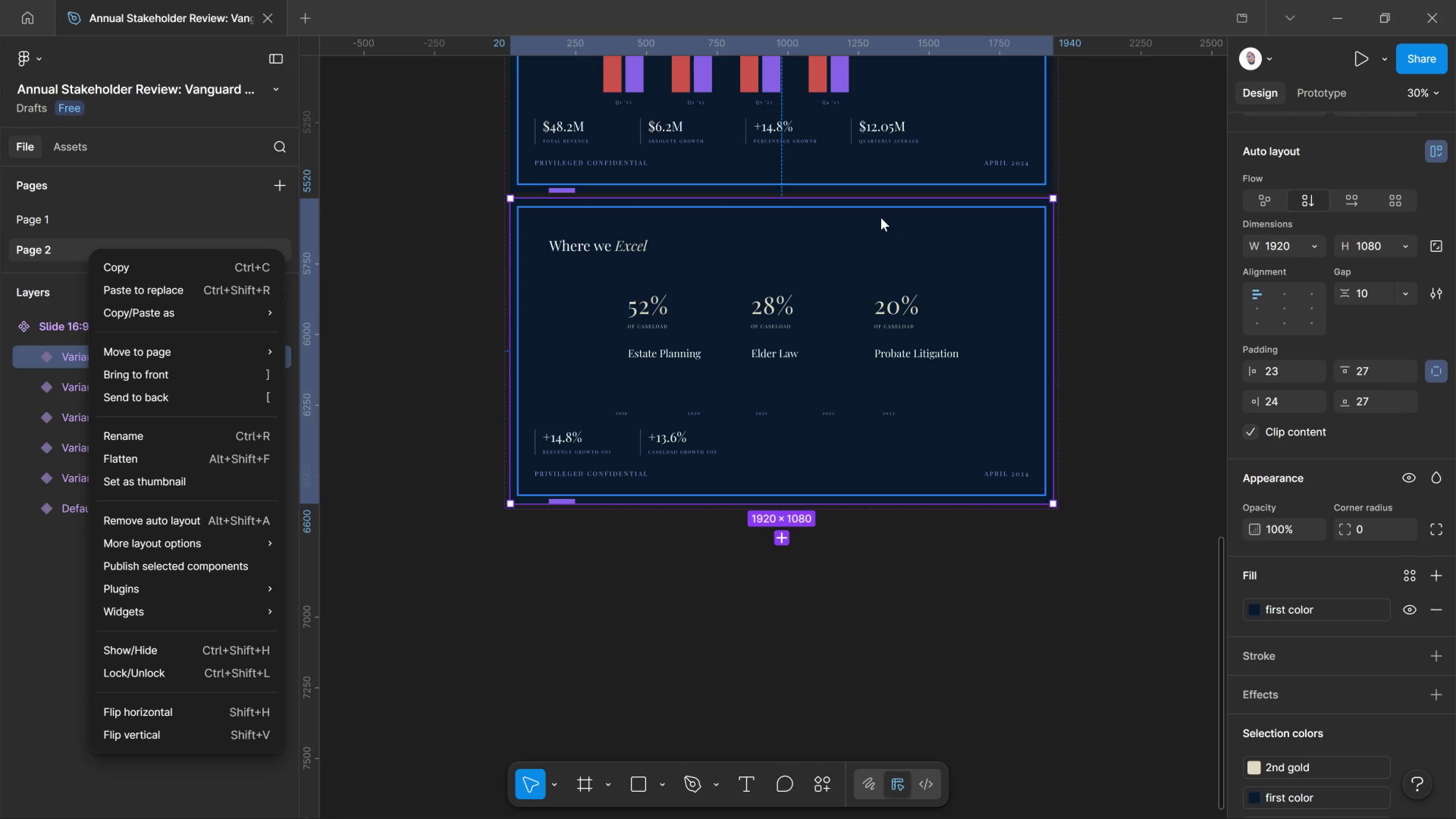 
wait(76.23)
 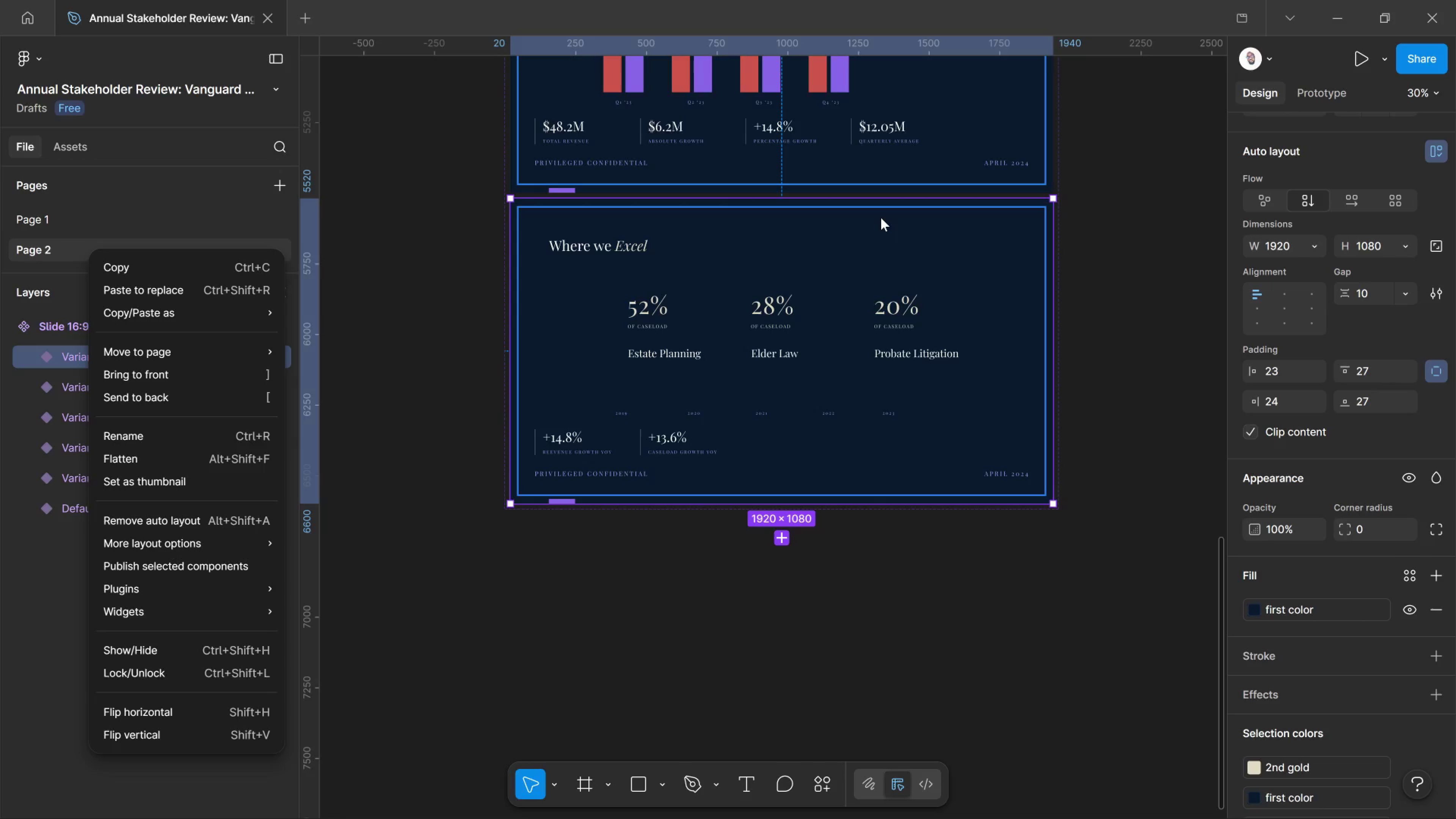 
left_click_drag(start_coordinate=[83, 508], to_coordinate=[104, 311])
 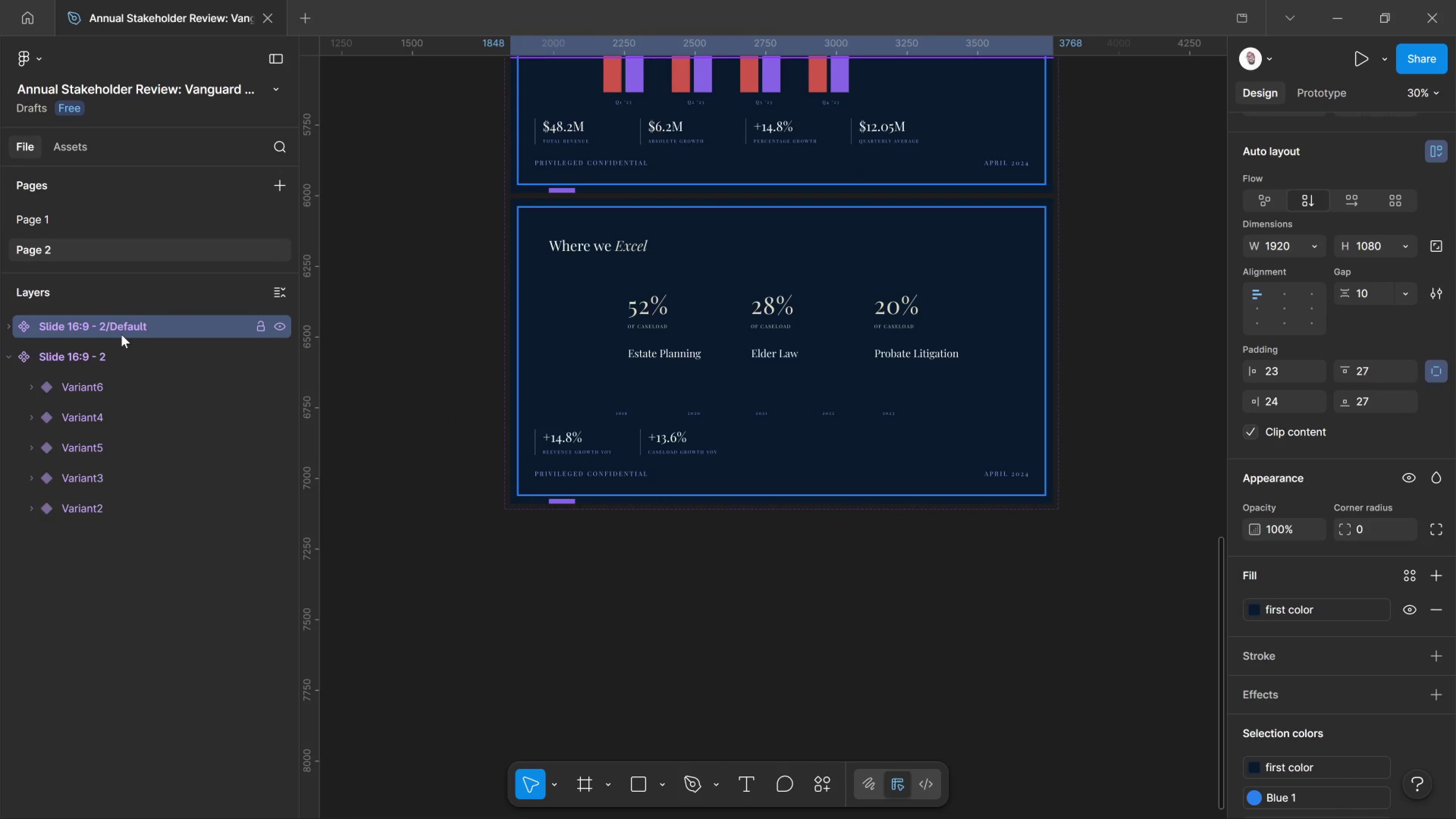 
left_click_drag(start_coordinate=[121, 329], to_coordinate=[78, 293])
 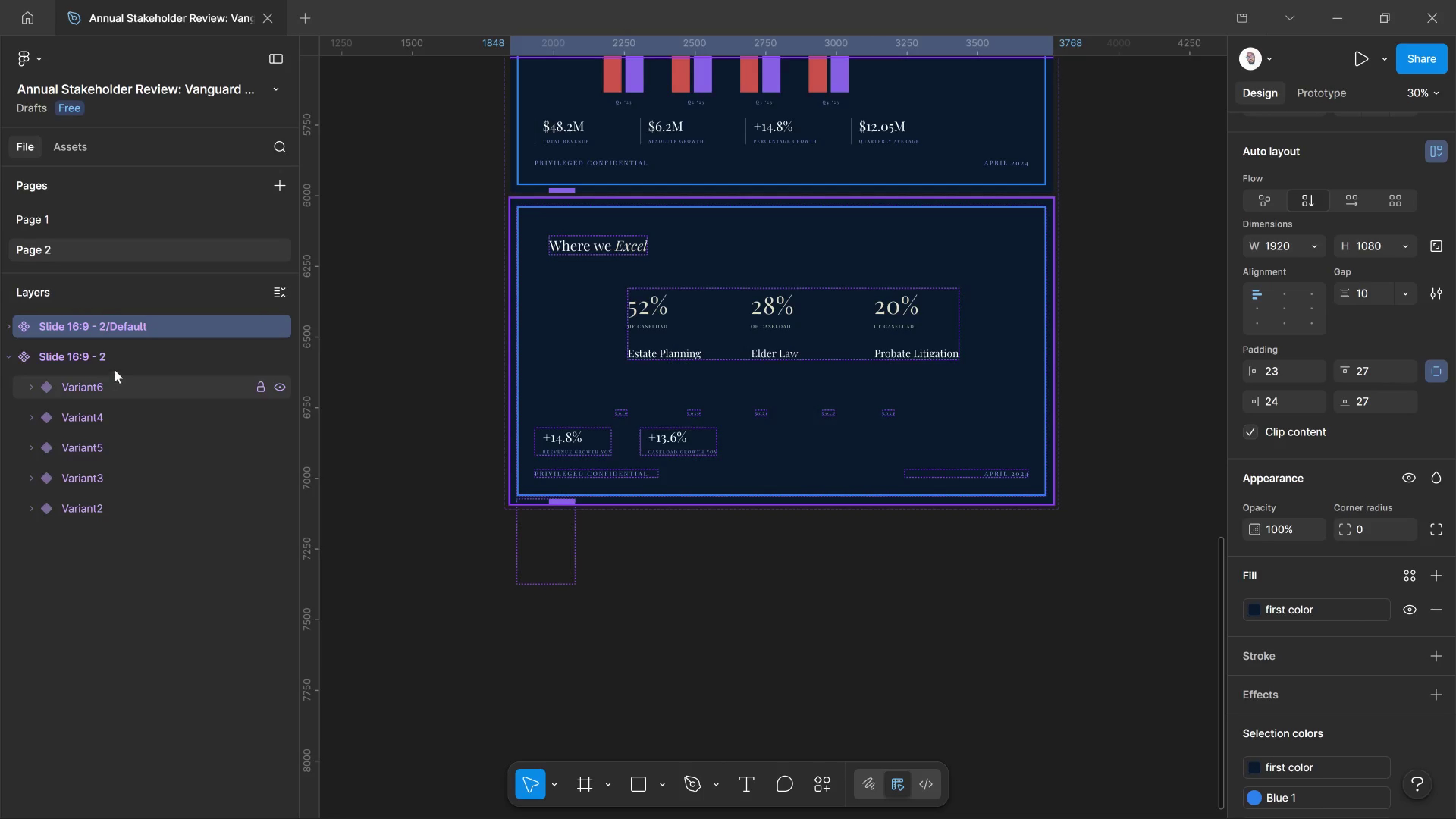 
mouse_move([135, 347])
 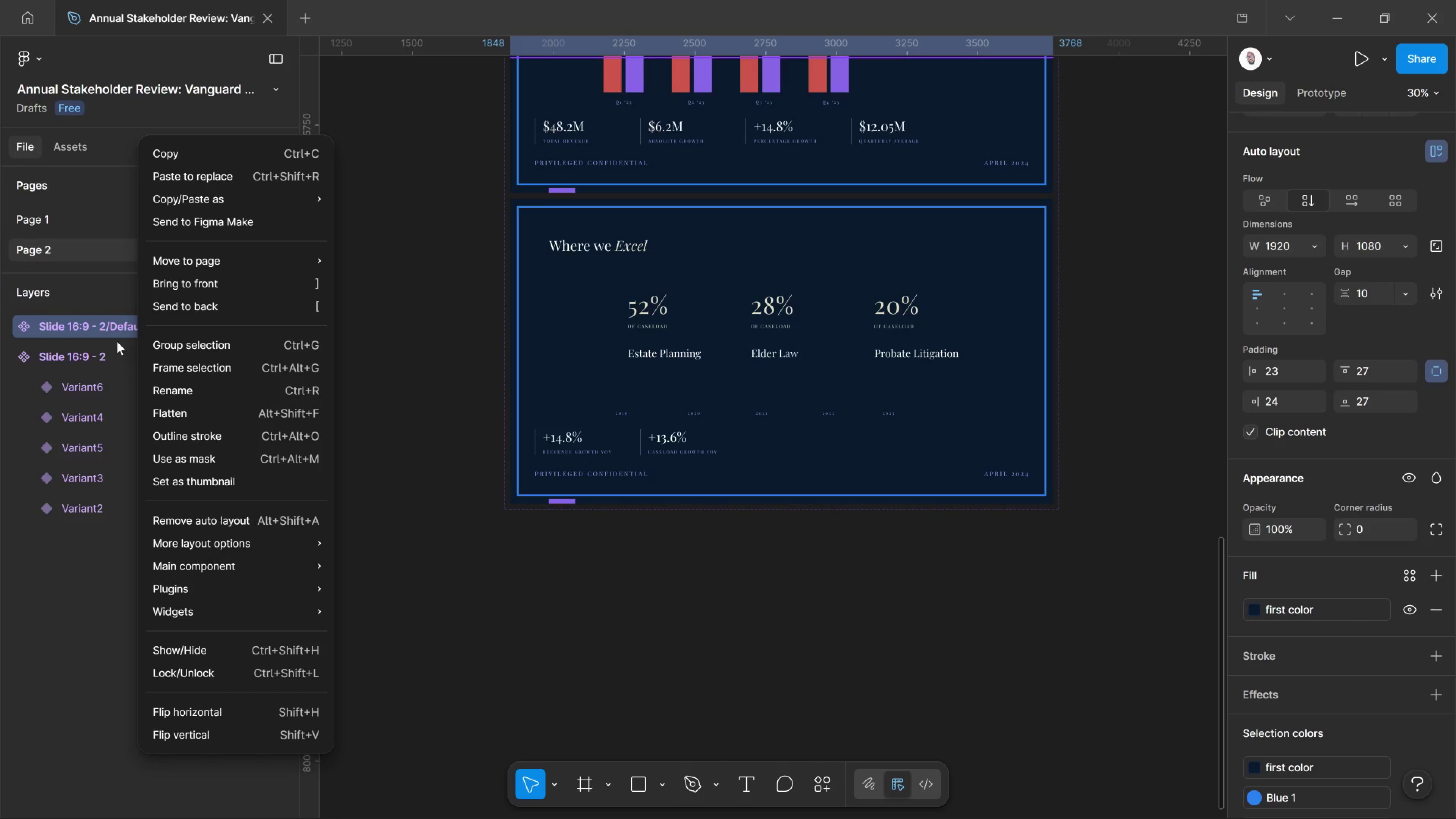 
key(Control+Z)
 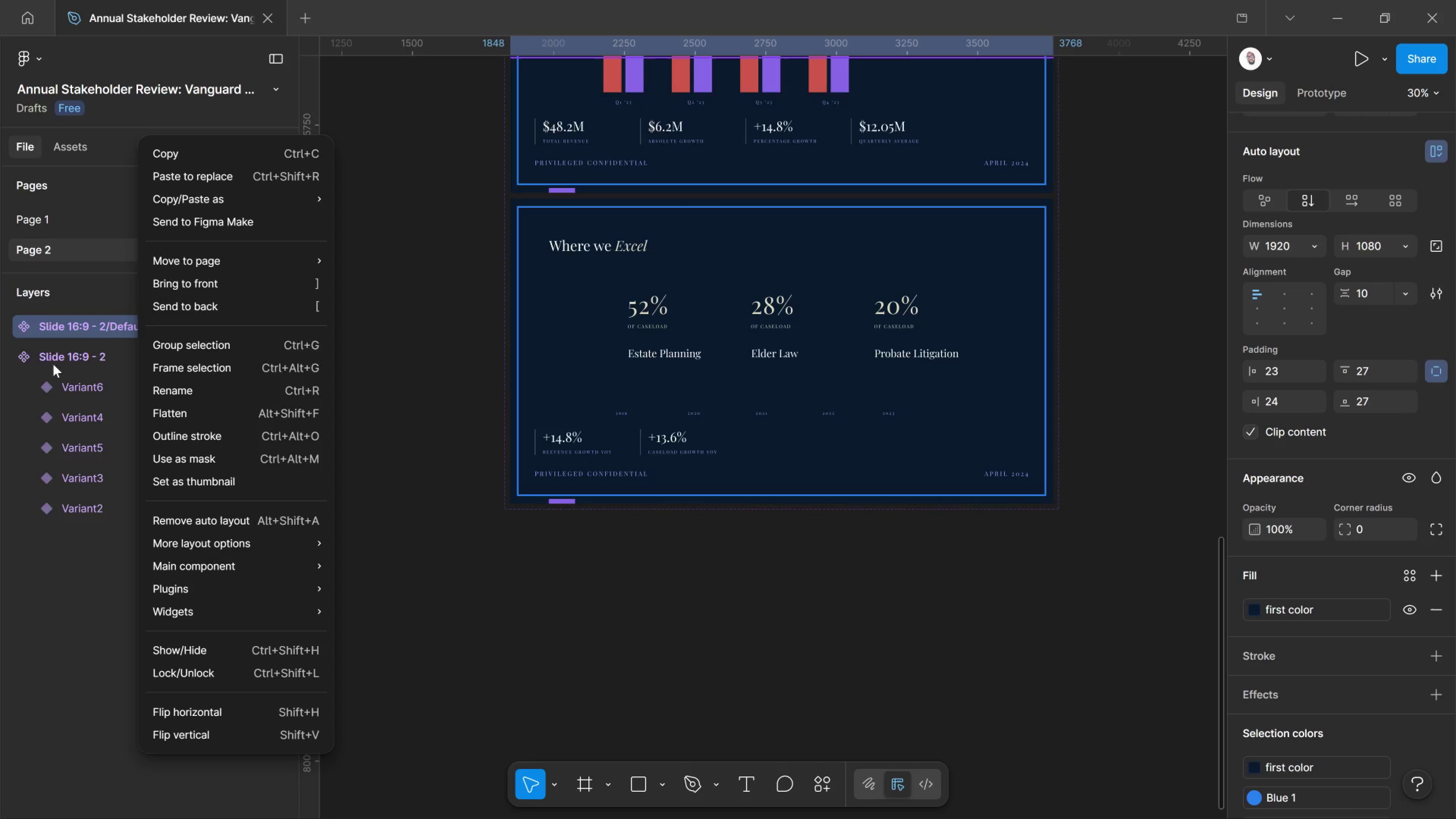 
left_click_drag(start_coordinate=[56, 353], to_coordinate=[56, 351])
 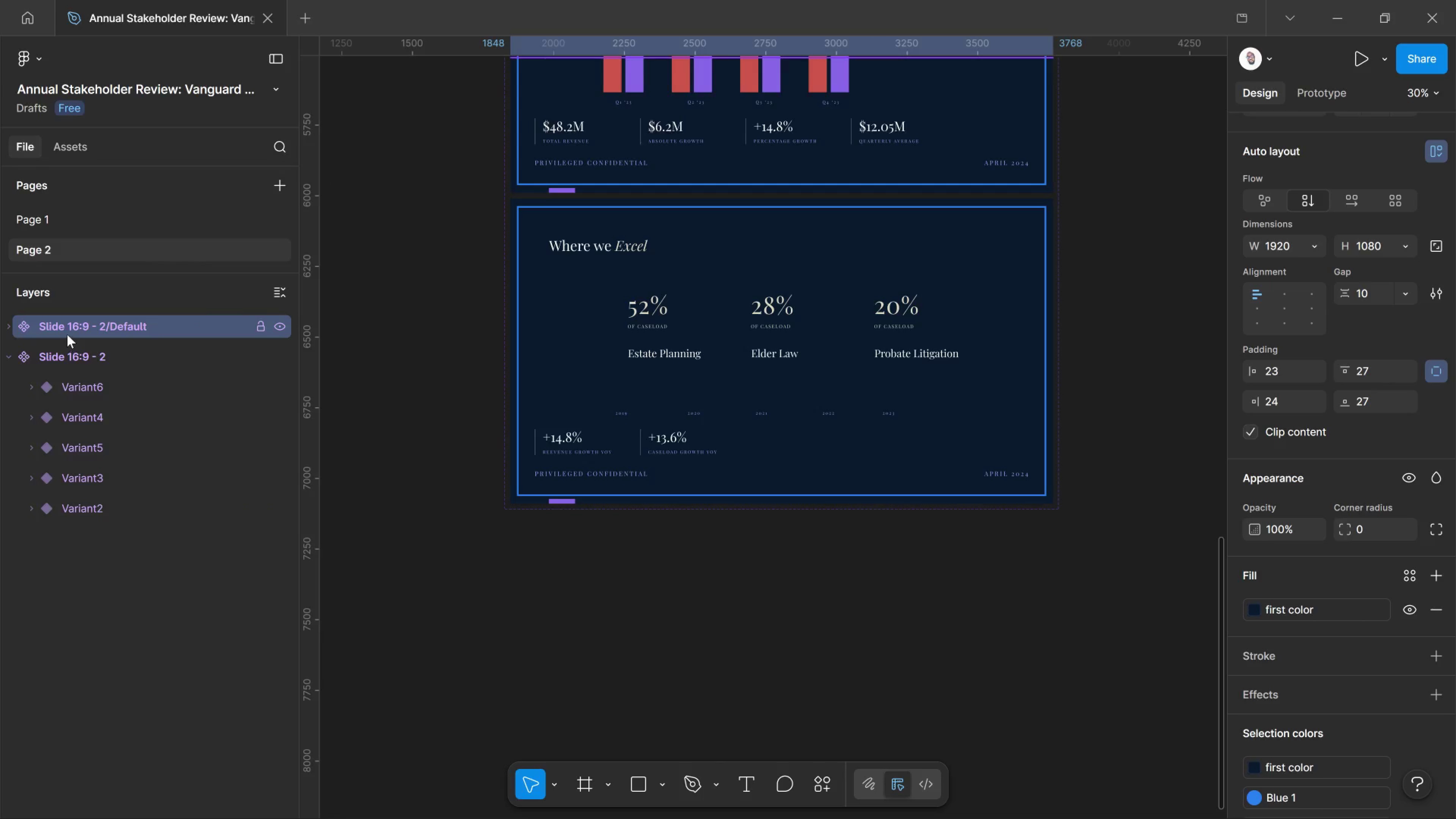 
key(Control+Z)
 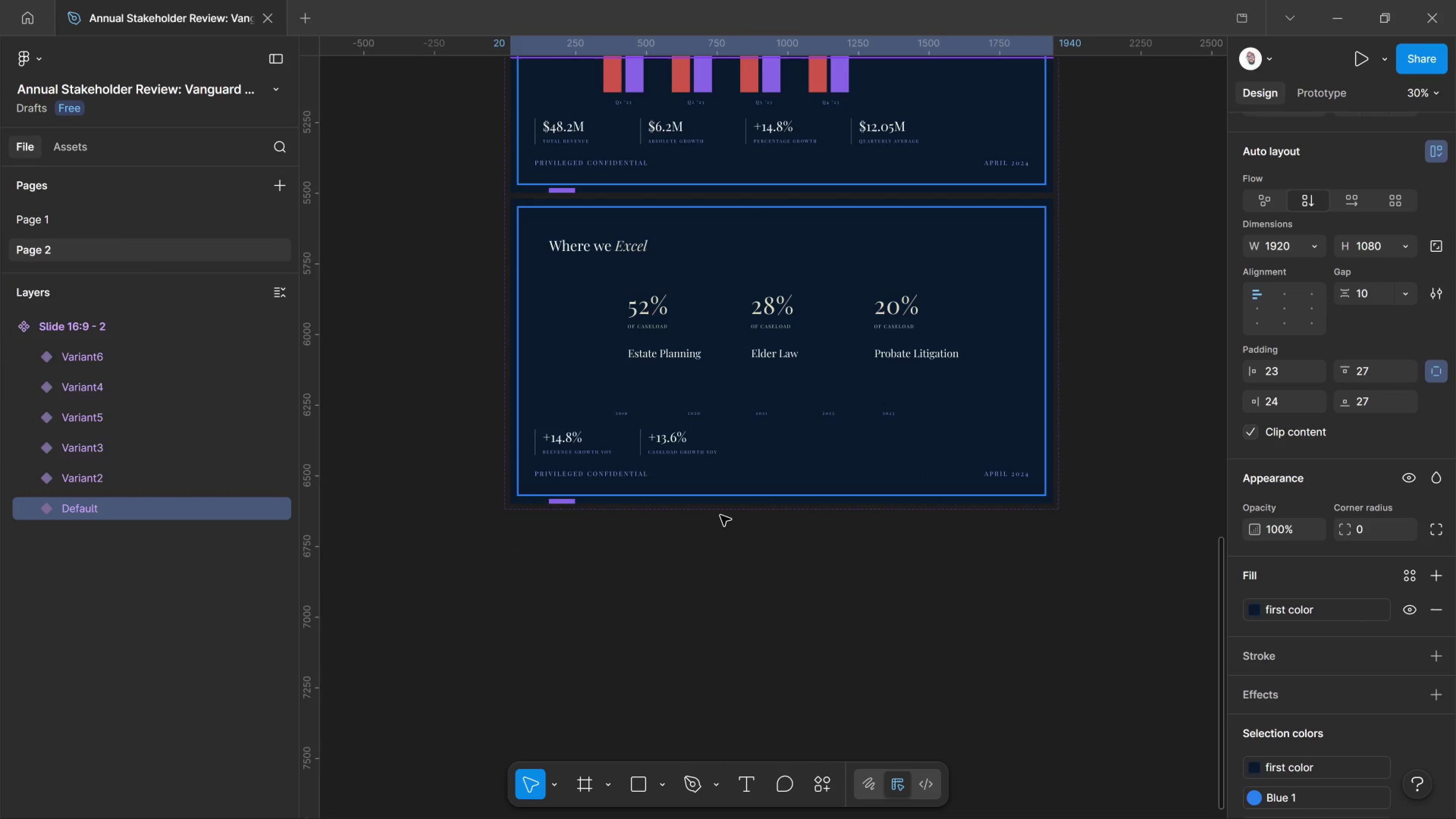 
scroll: coordinate [721, 514], scroll_direction: down, amount: 3.0
 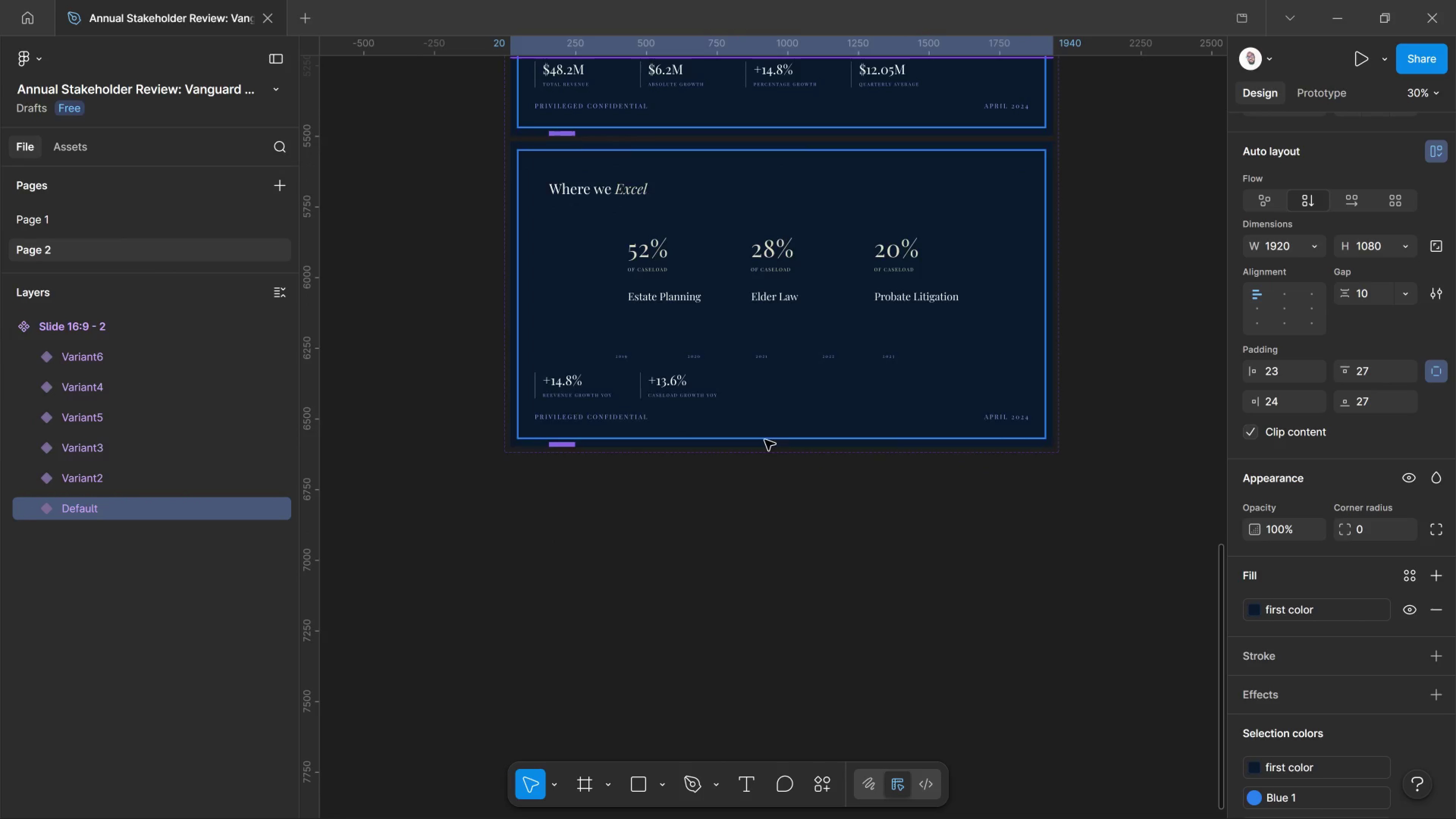 
mouse_move([774, 441])
 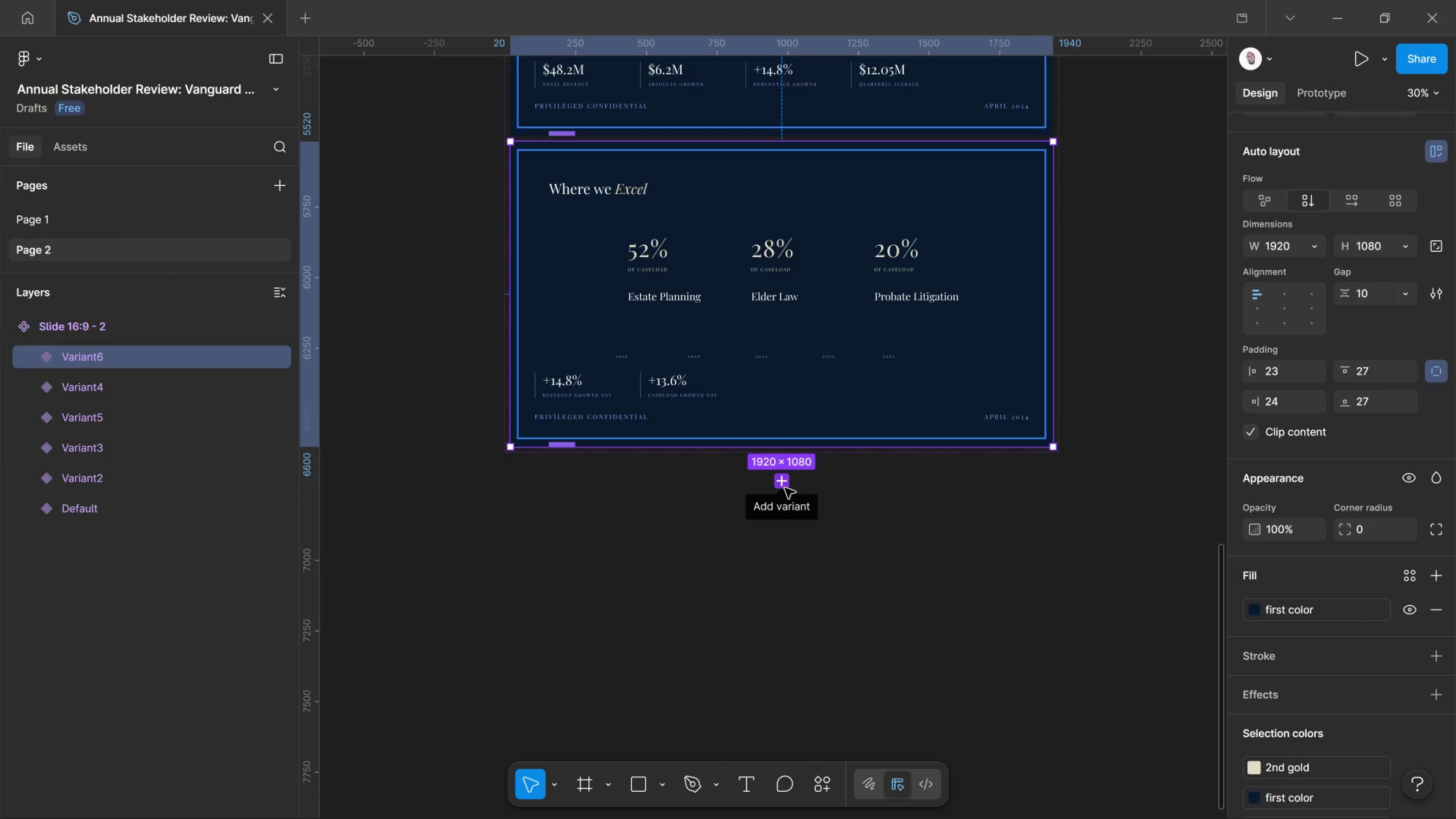 
scroll: coordinate [785, 488], scroll_direction: up, amount: 3.0
 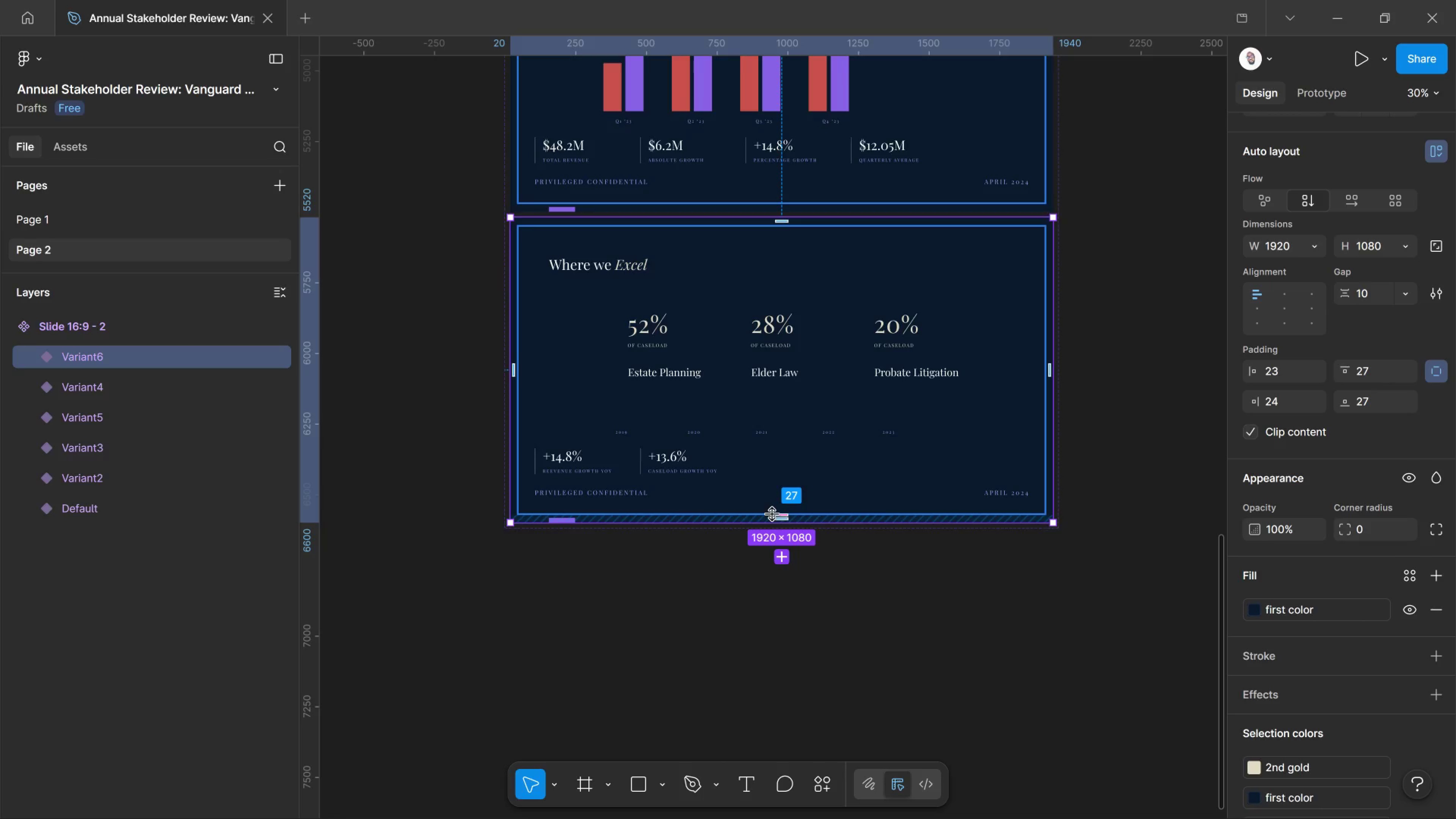 
wait(18.7)
 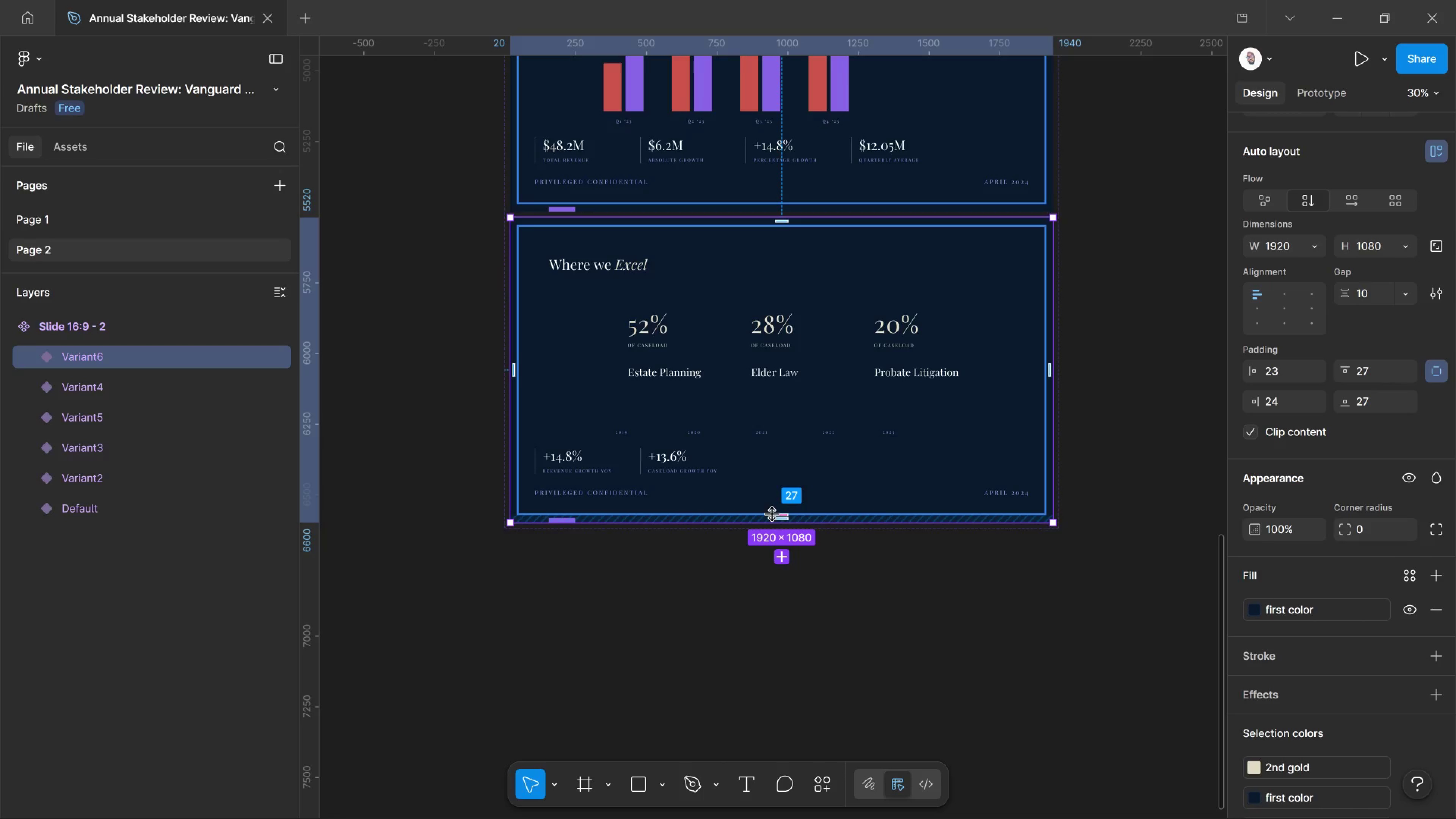 
scroll: coordinate [708, 412], scroll_direction: up, amount: 10.0
 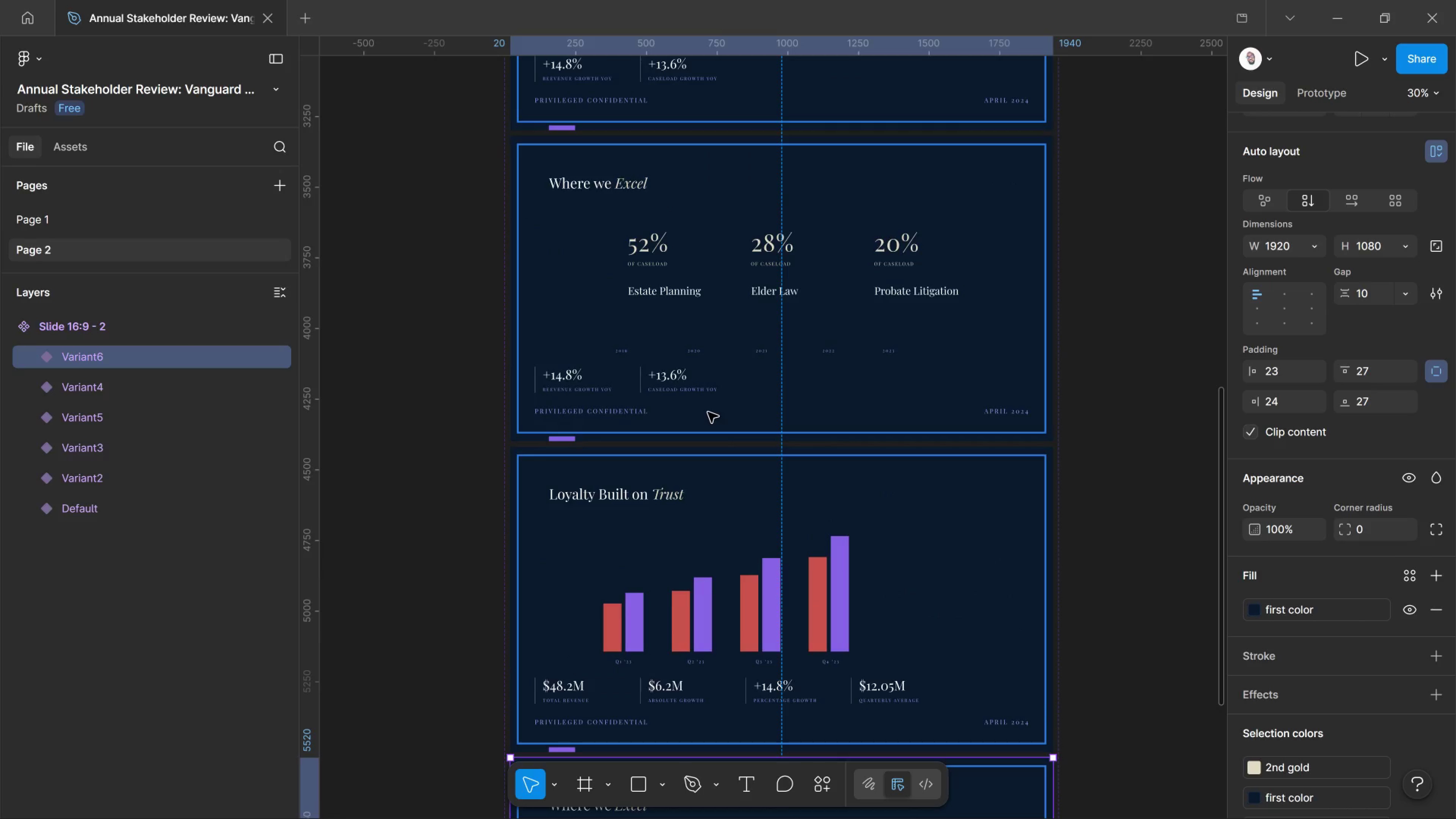 
scroll: coordinate [708, 412], scroll_direction: down, amount: 1.0
 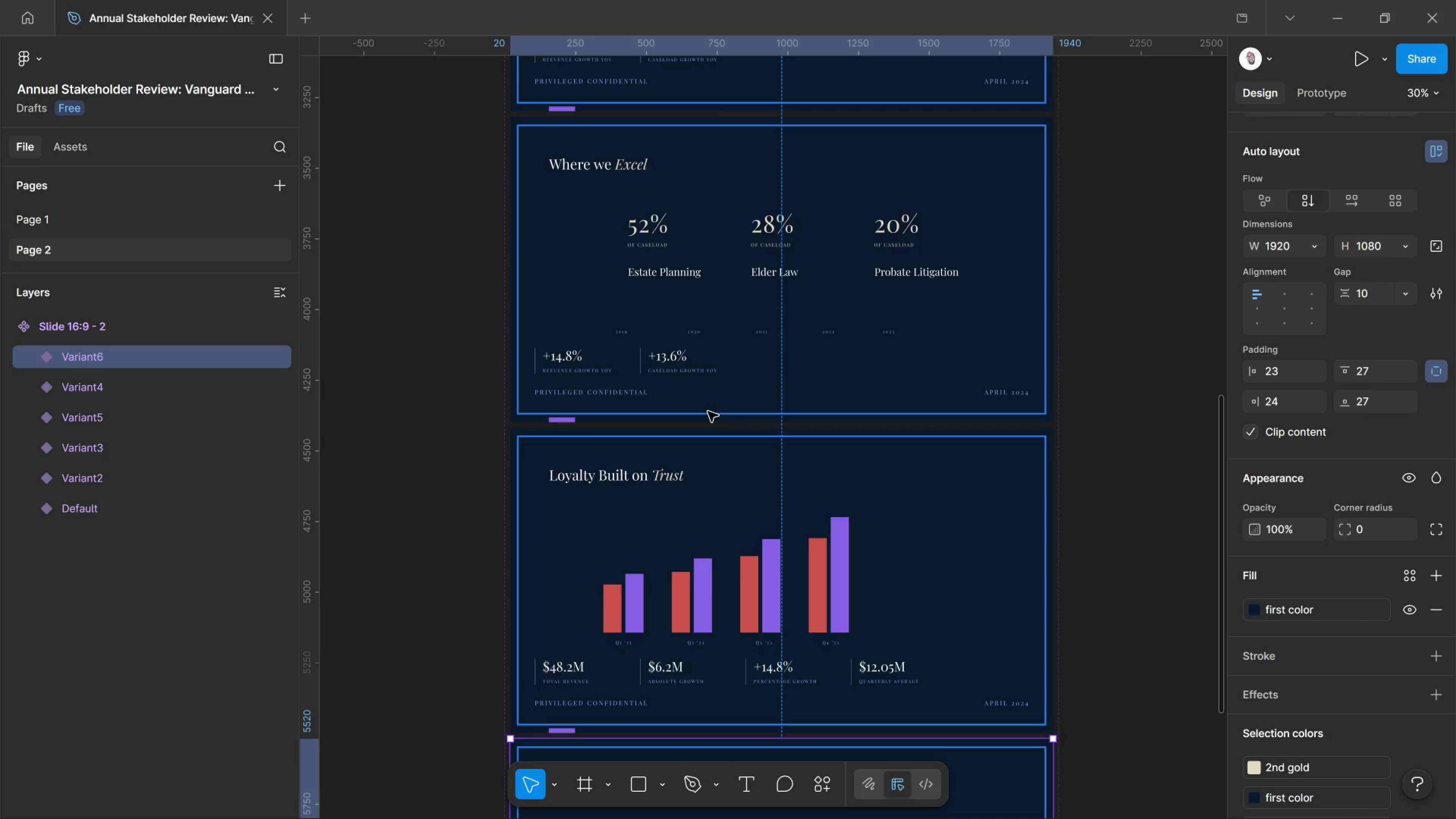 
wait(6.88)
 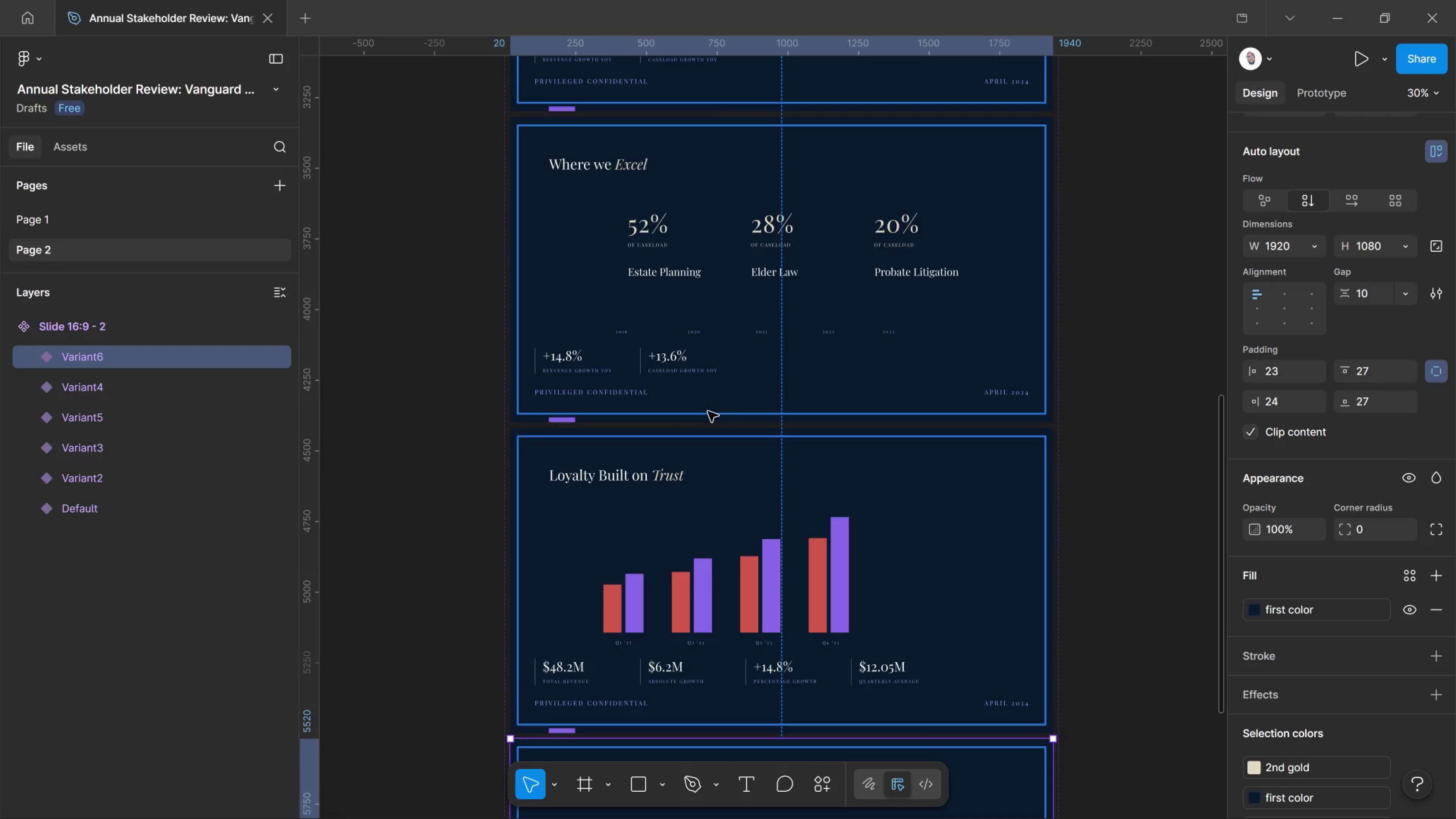 
scroll: coordinate [644, 391], scroll_direction: down, amount: 4.0
 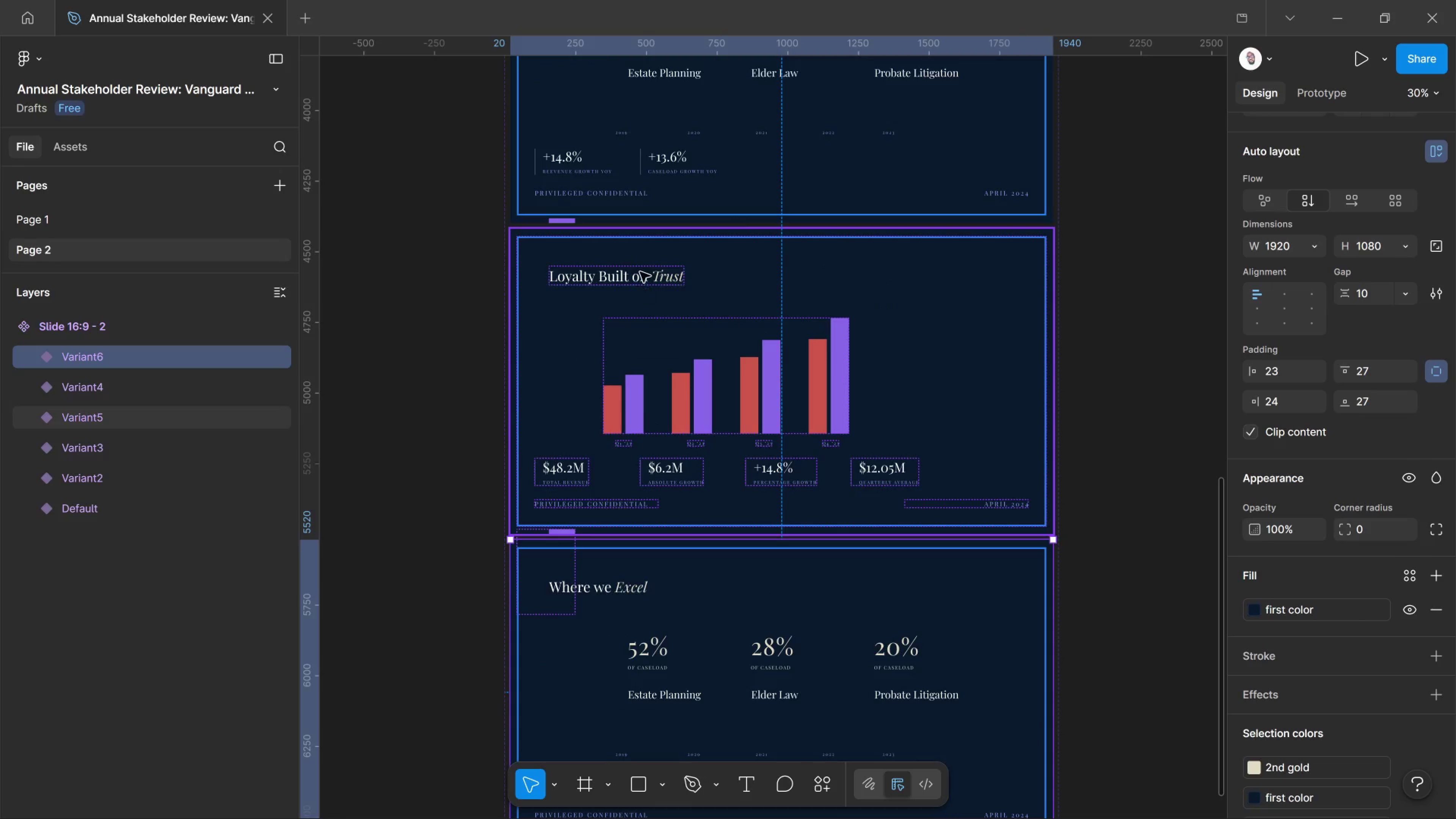 
double_click([640, 272])
 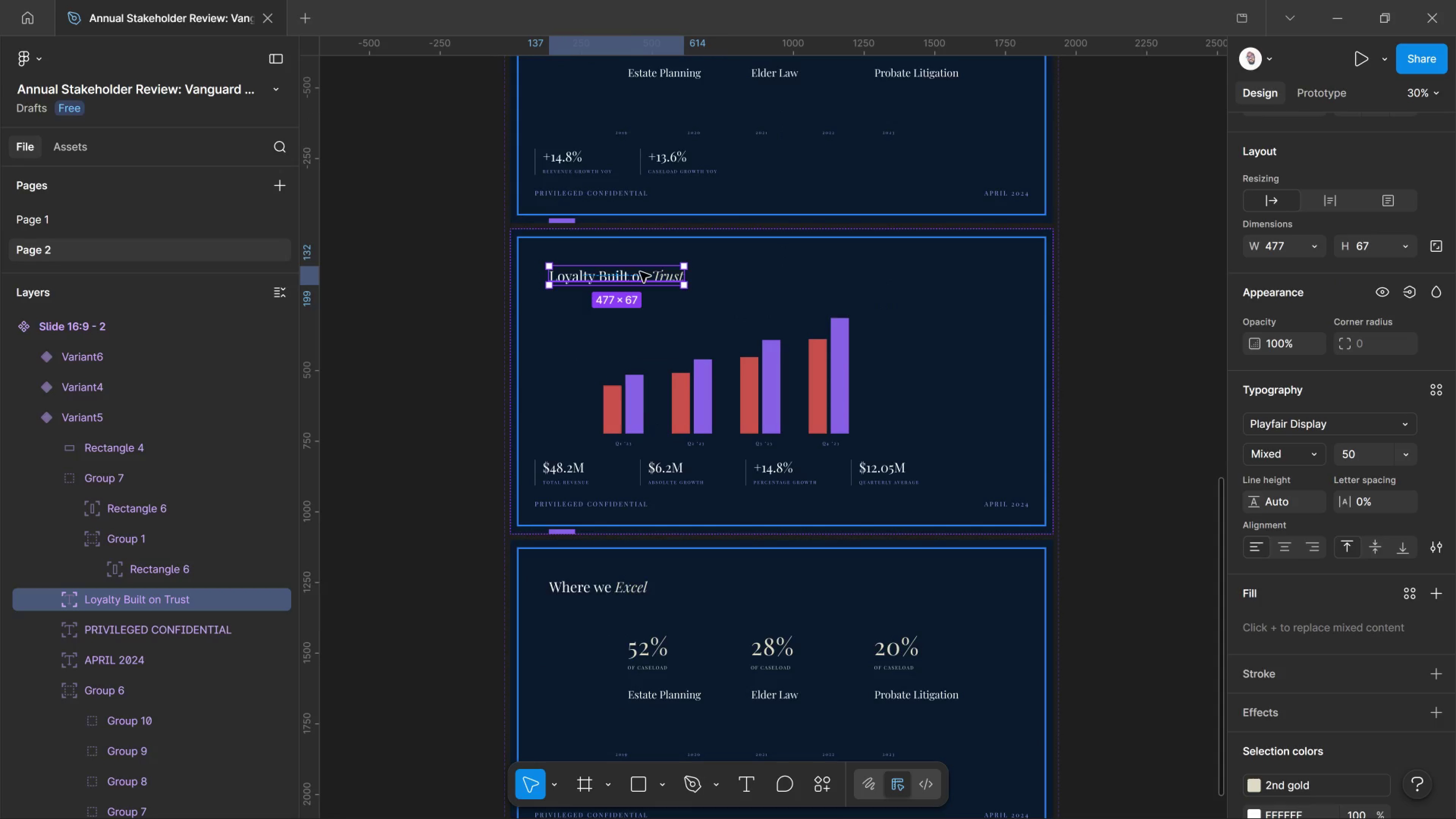 
left_click([640, 272])
 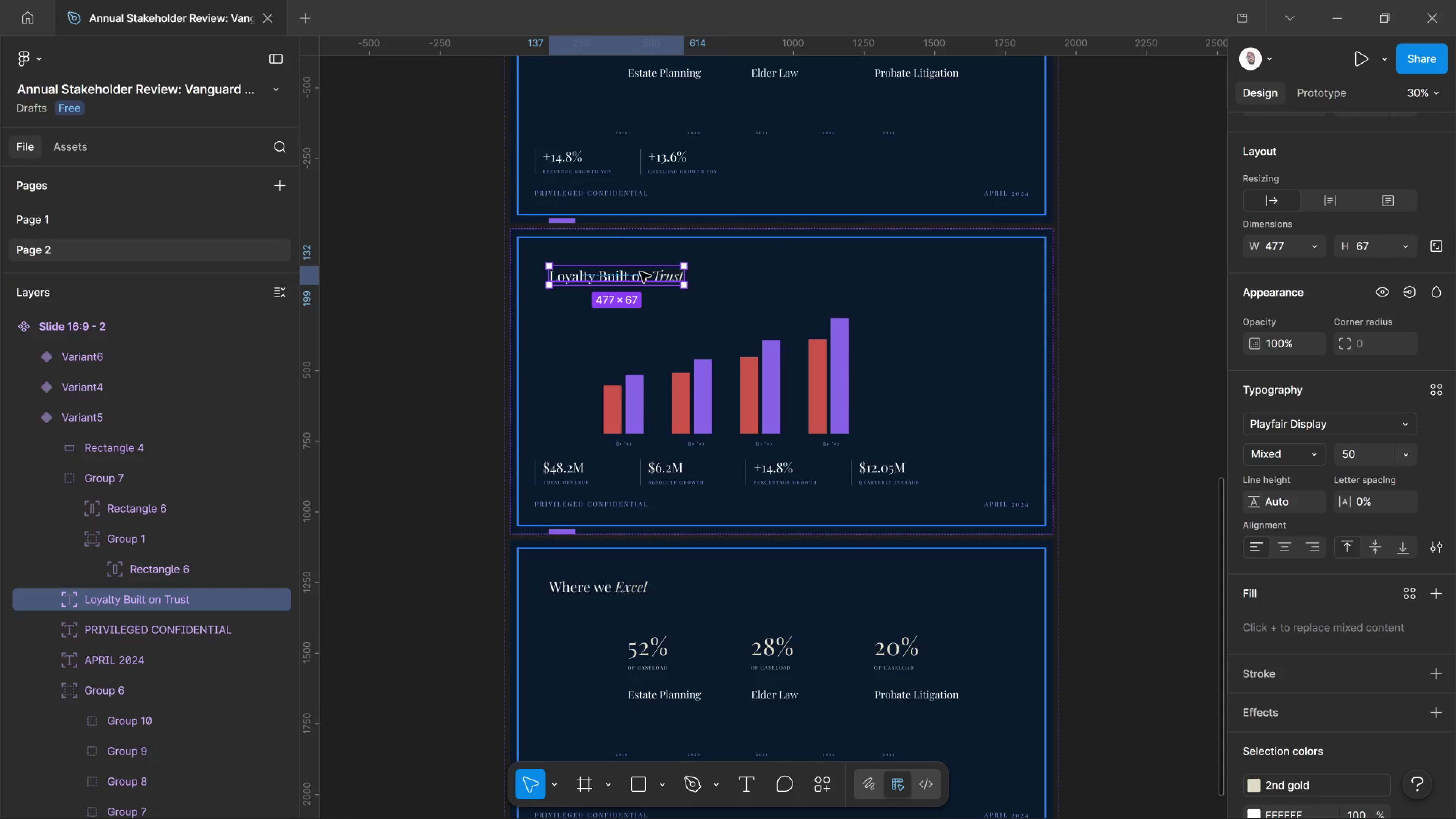 
double_click([640, 272])
 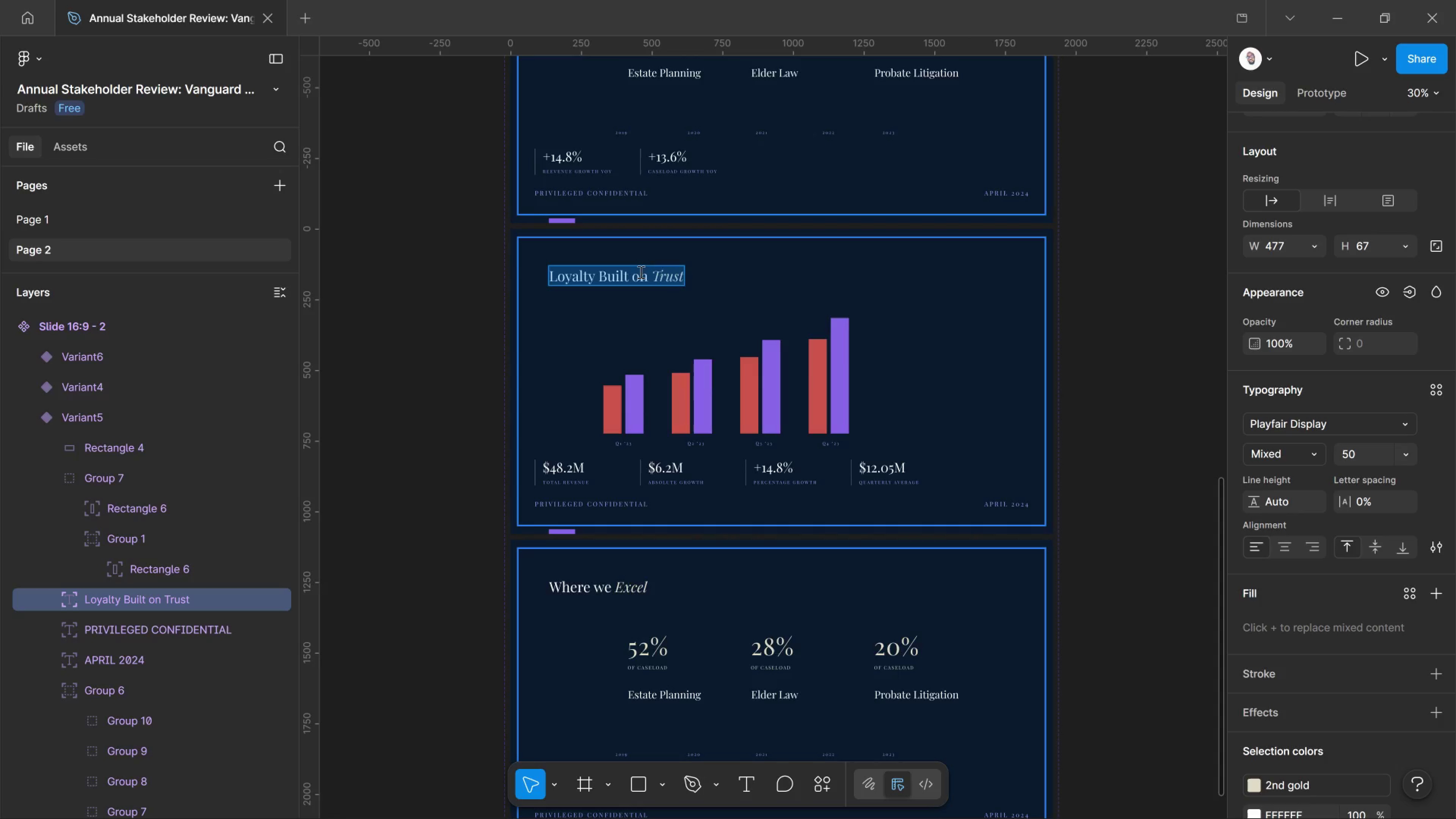 
key(Control+C)
 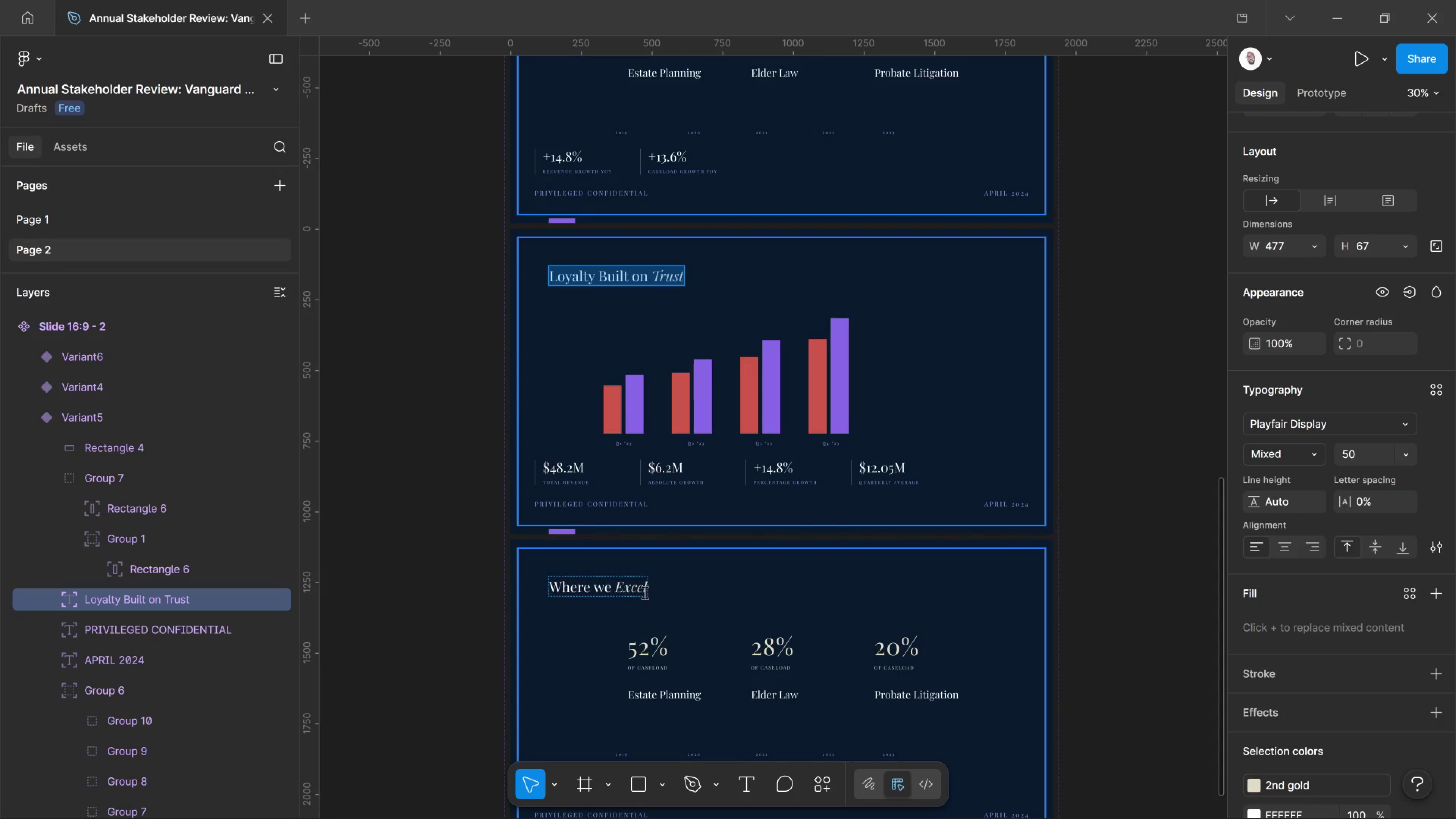 
left_click([639, 590])
 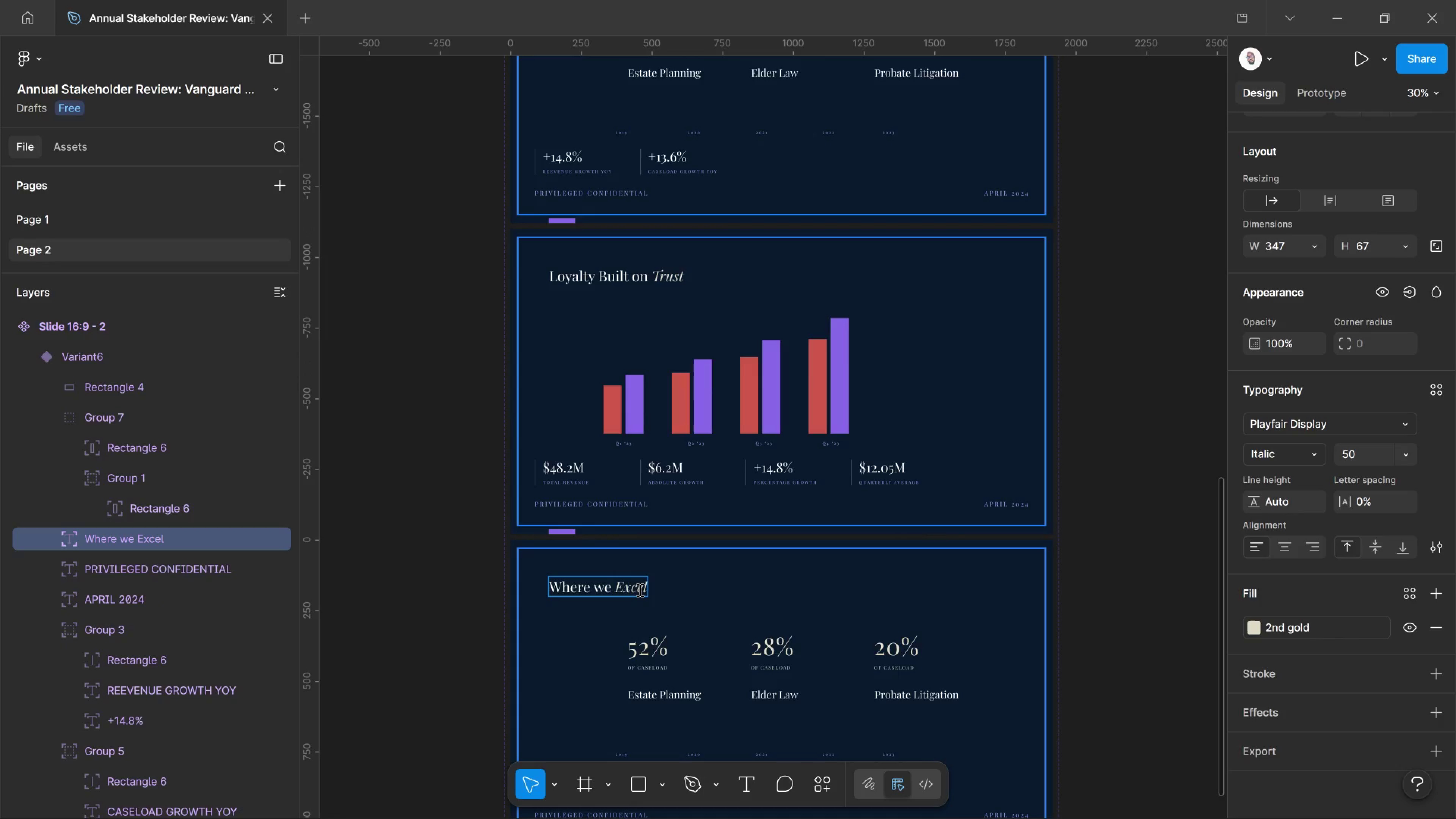 
key(Control+A)
 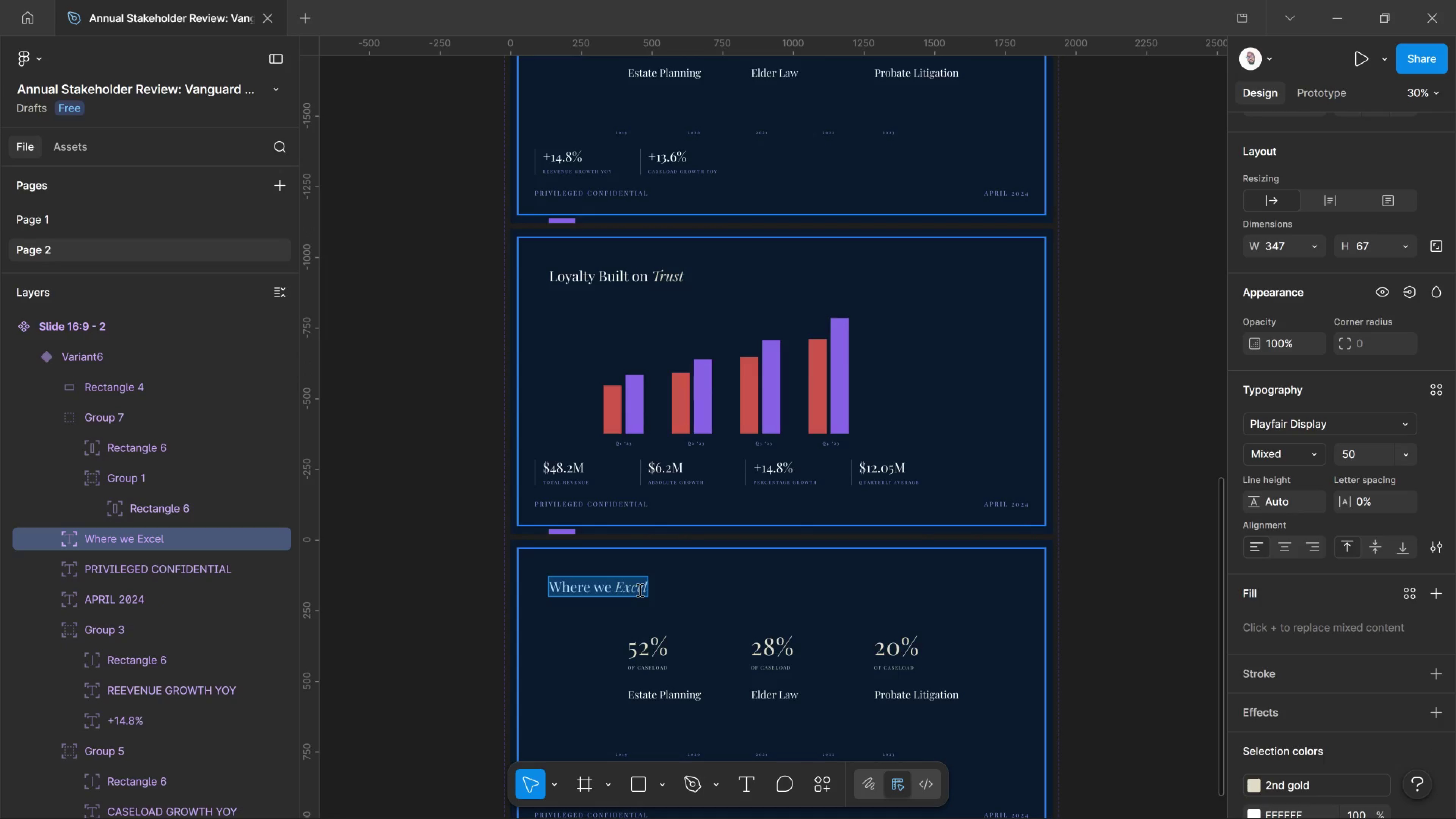 
key(Control+V)
 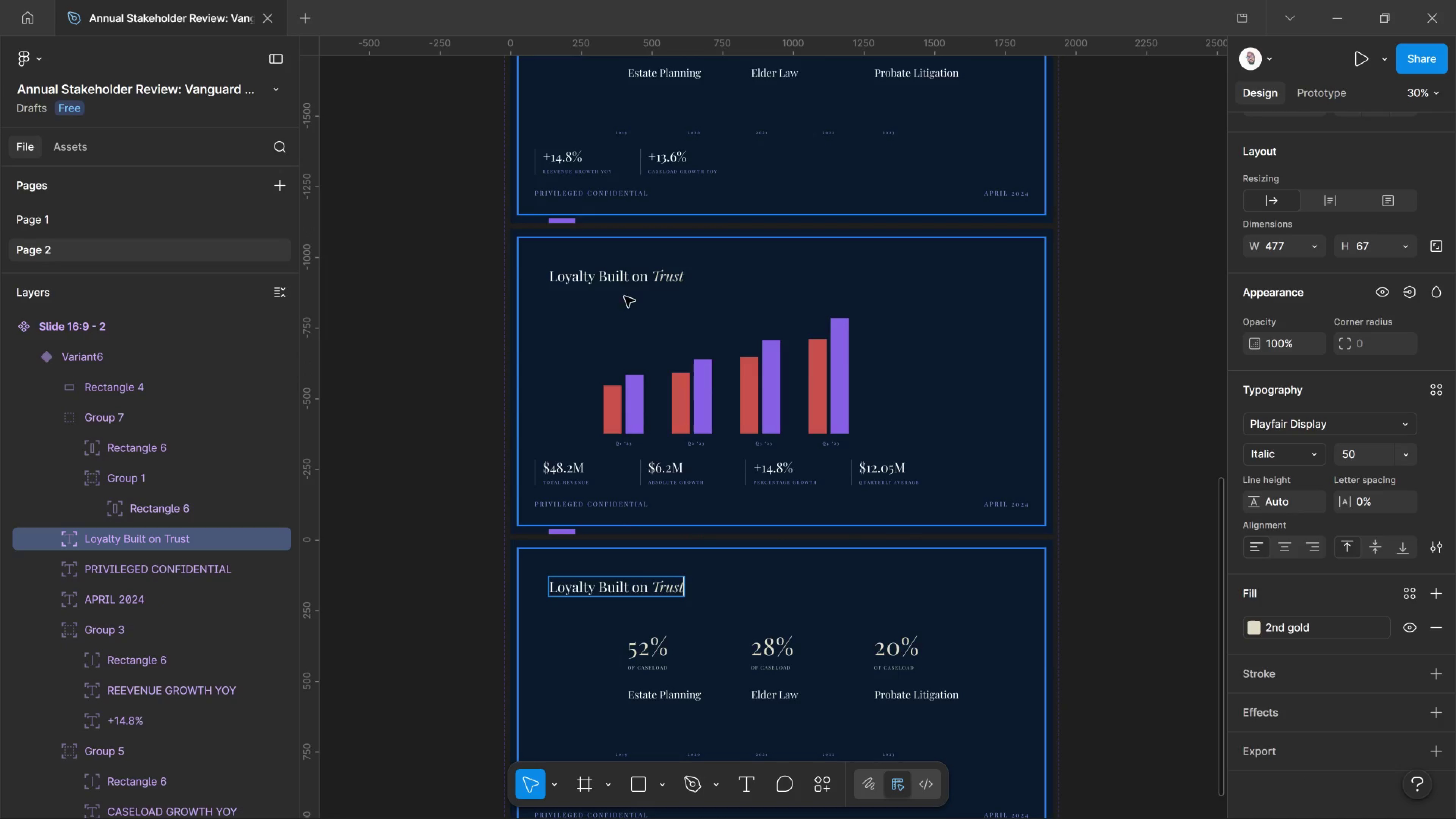 
left_click([630, 284])
 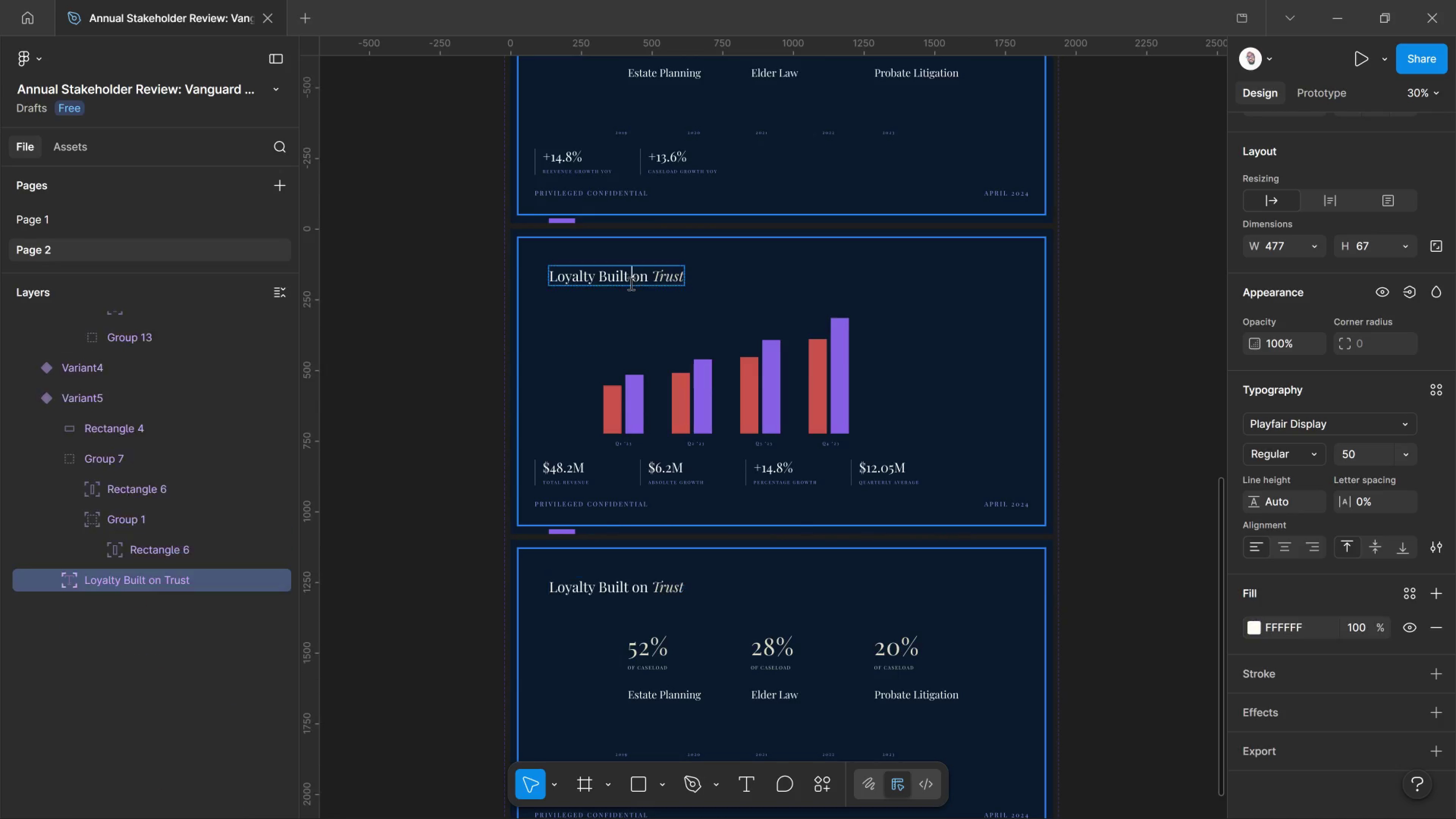 
left_click([630, 283])
 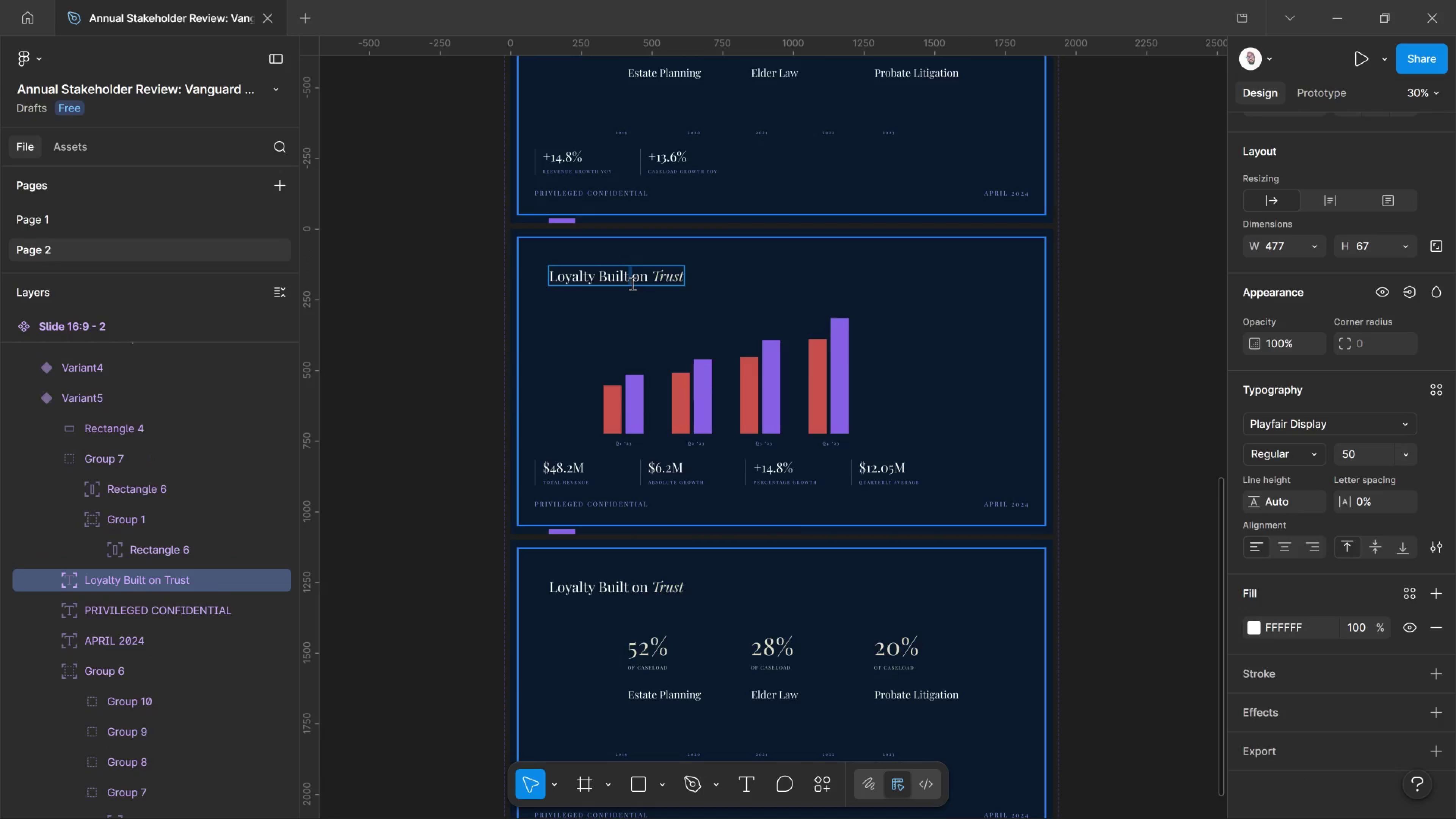 
key(Control+A)
 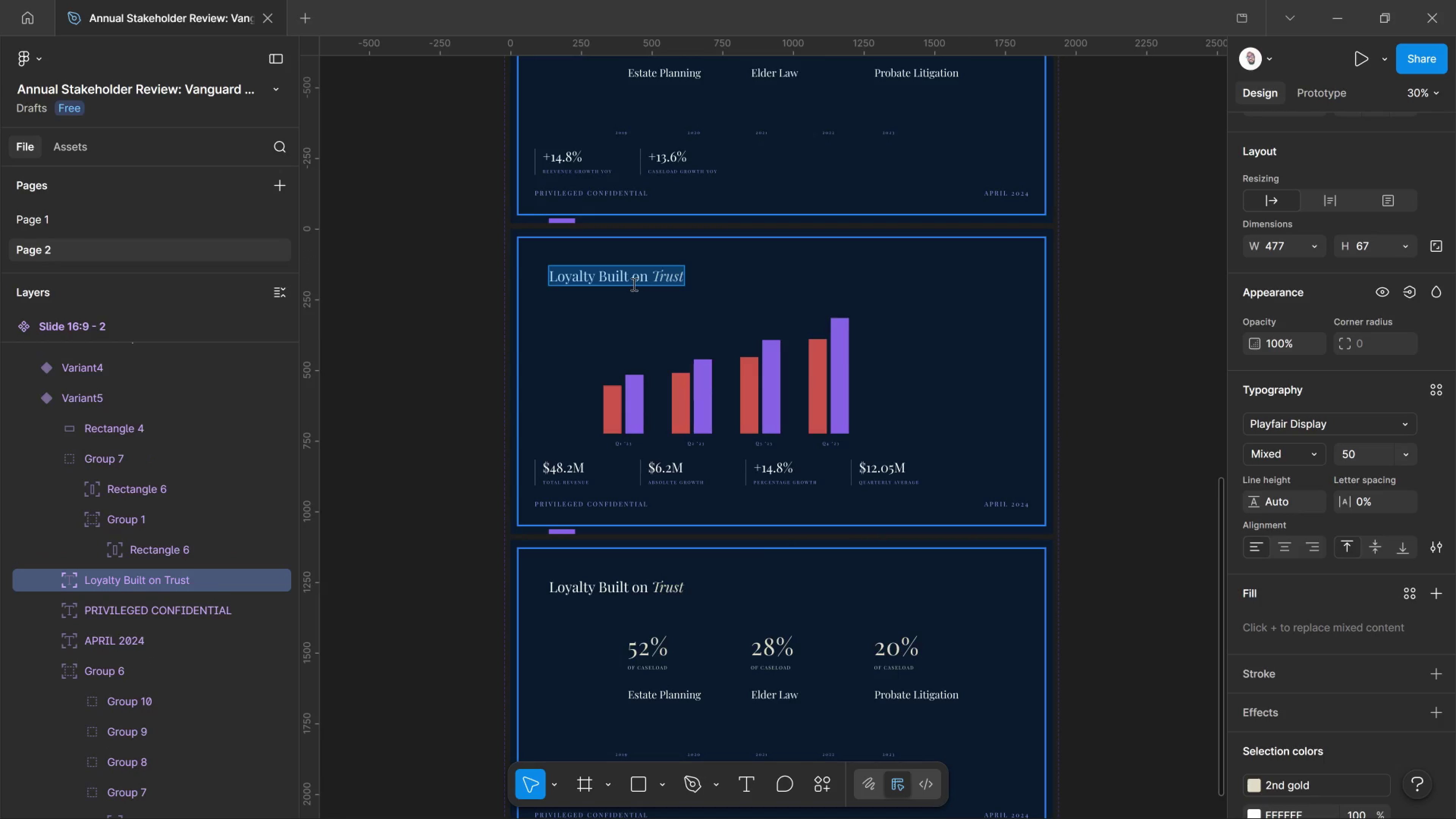 
type(Quarterly Revenue Performance)
 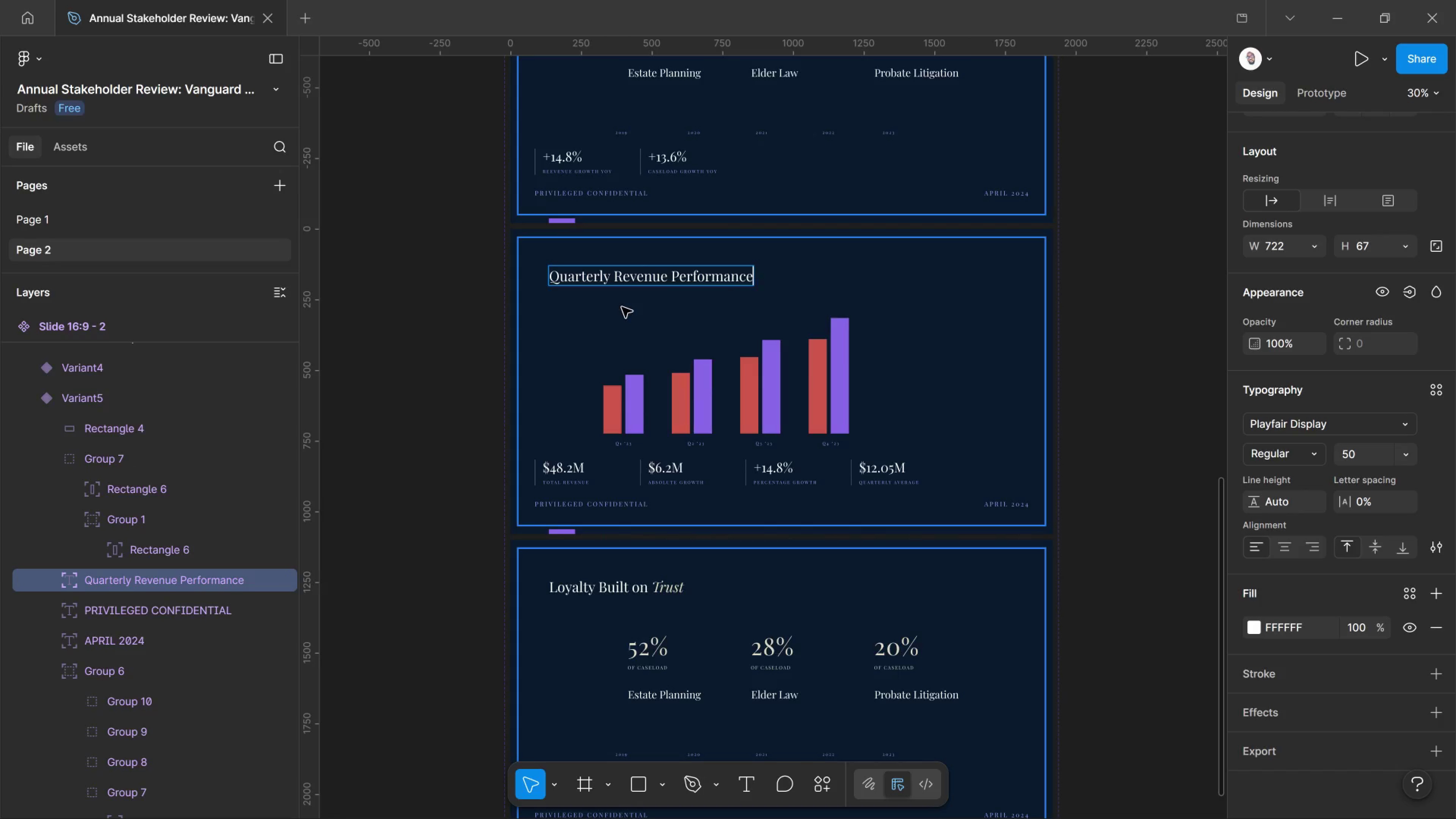 
wait(5.45)
 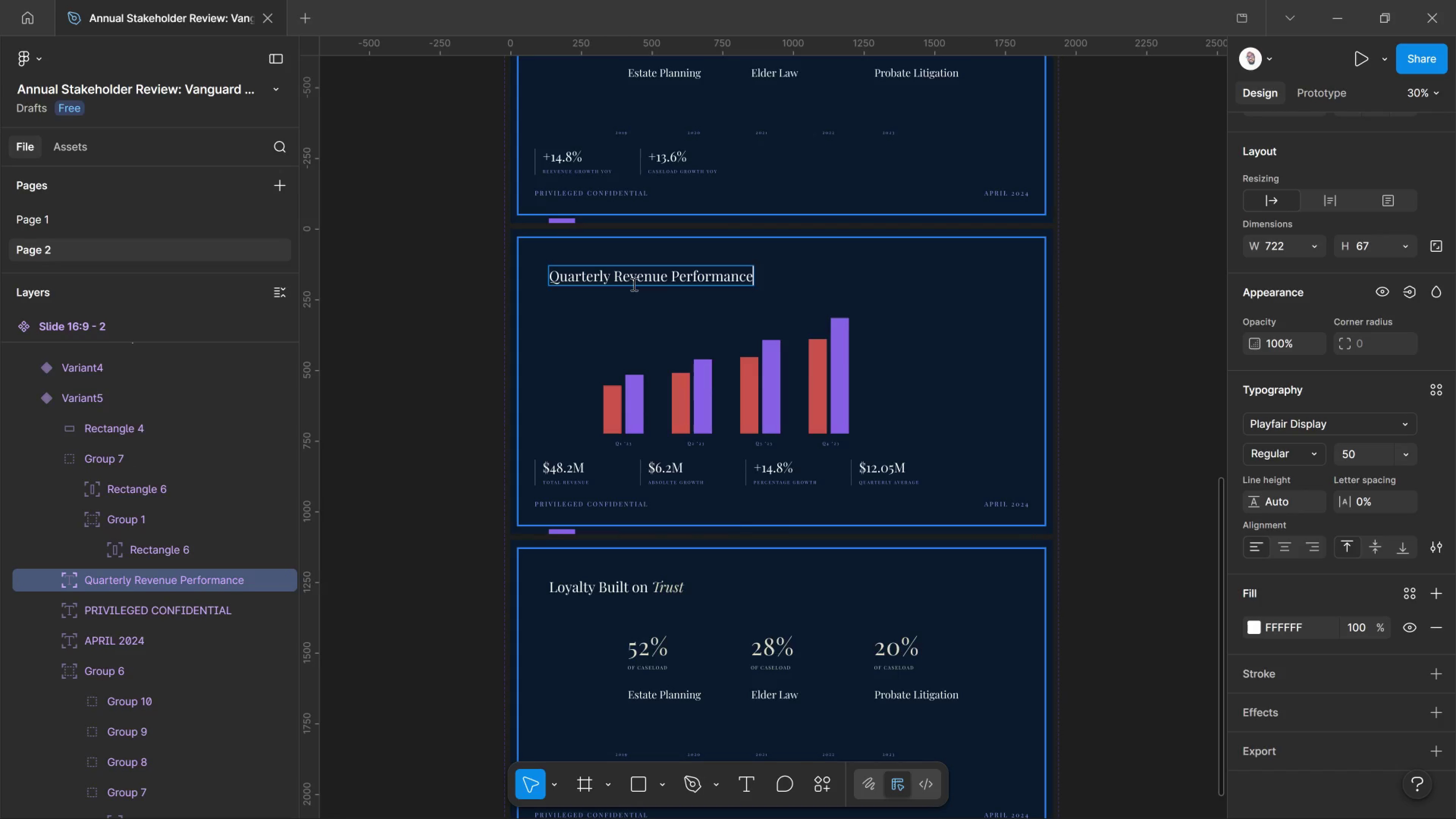 
left_click_drag(start_coordinate=[614, 274], to_coordinate=[669, 264])
 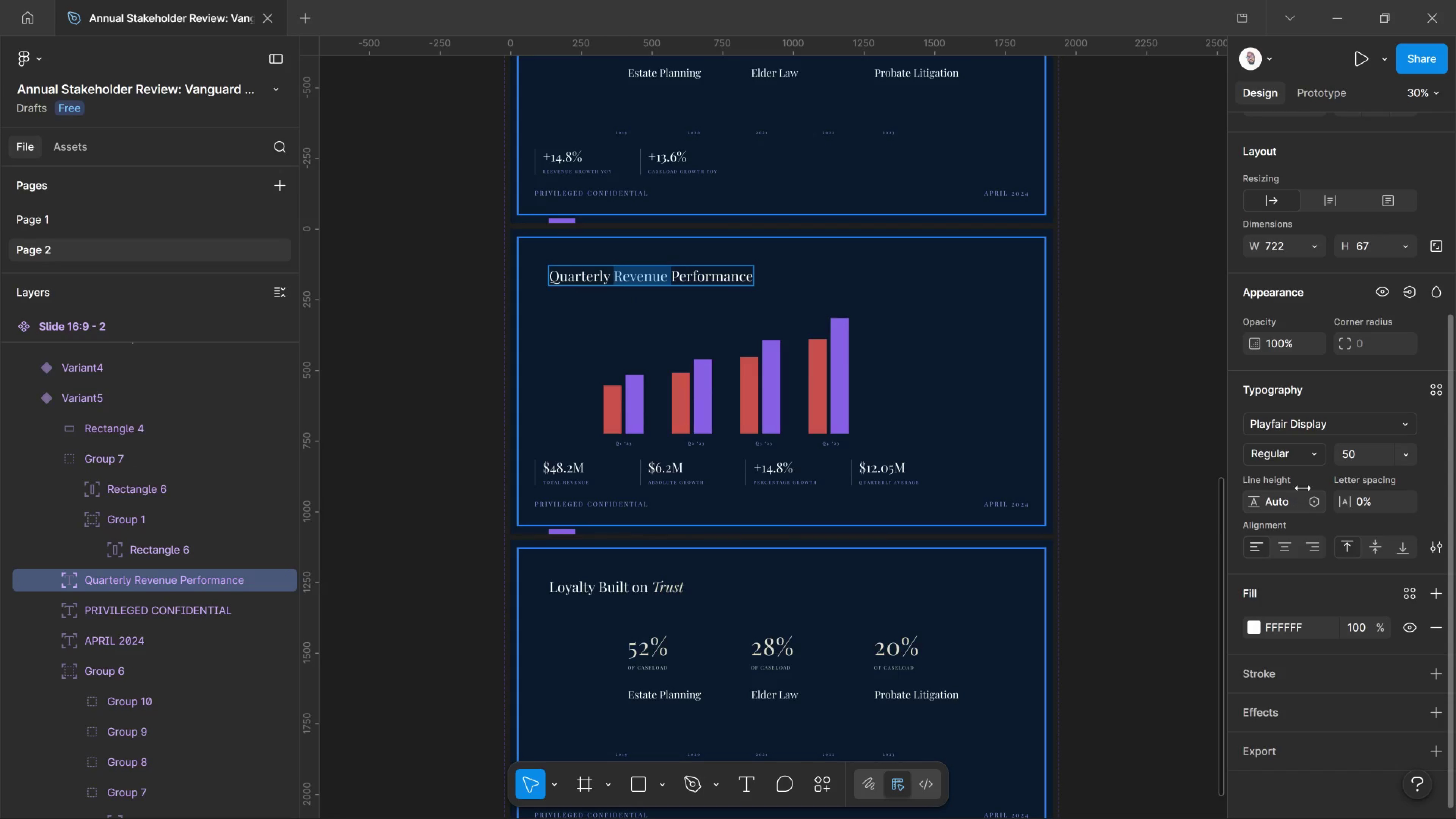 
left_click([1311, 458])
 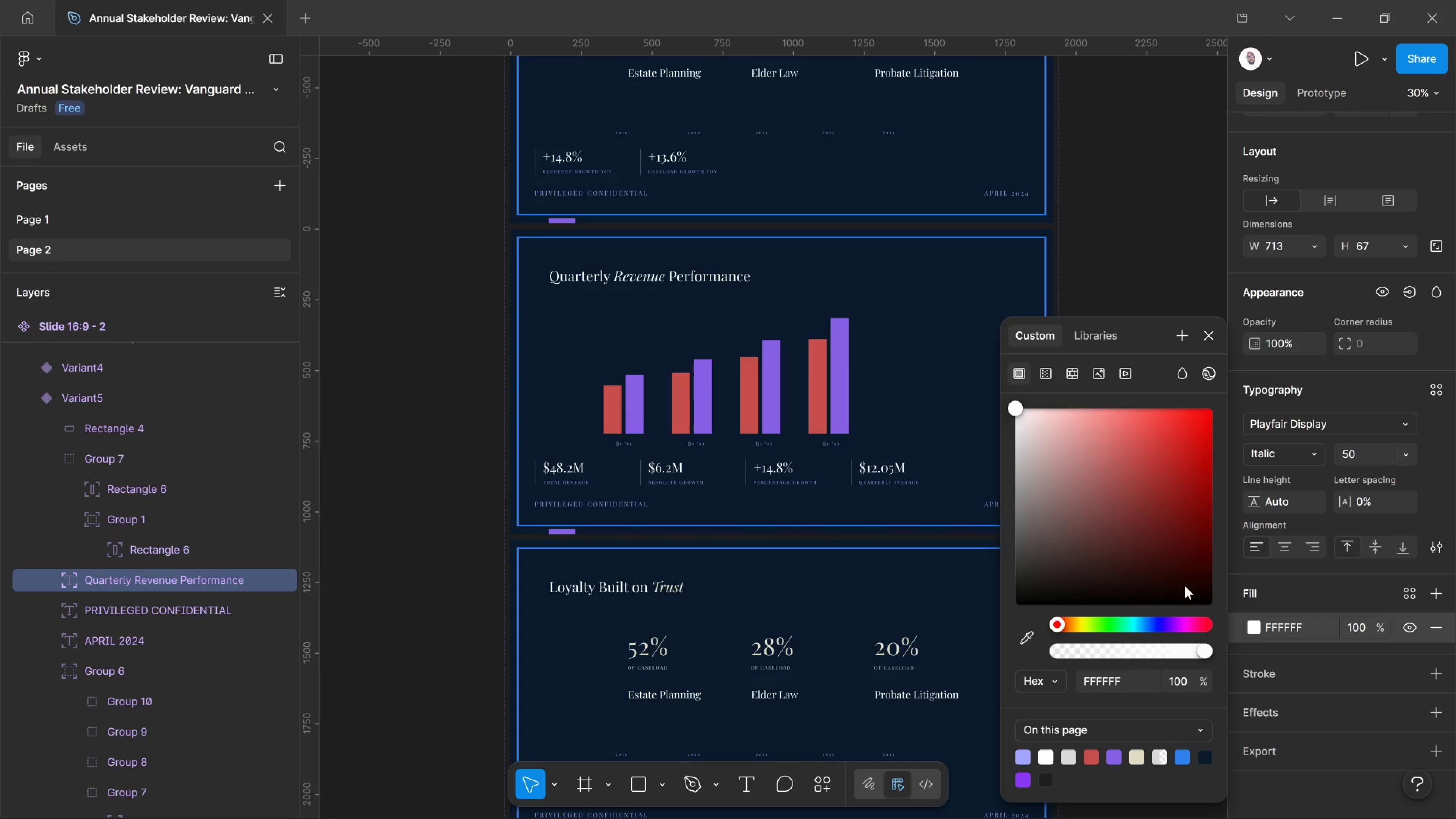 
left_click([1131, 334])
 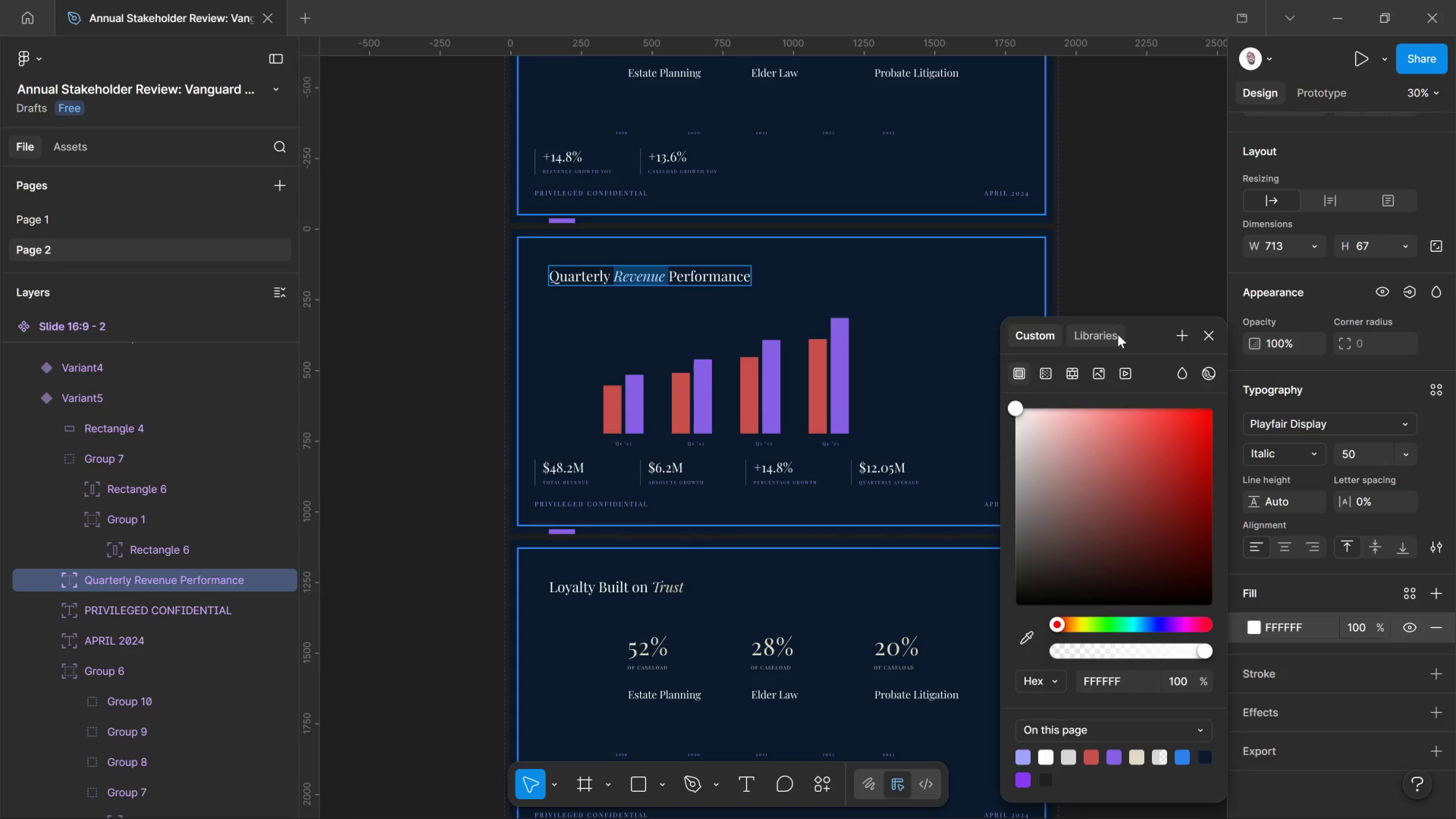 
left_click([1118, 334])
 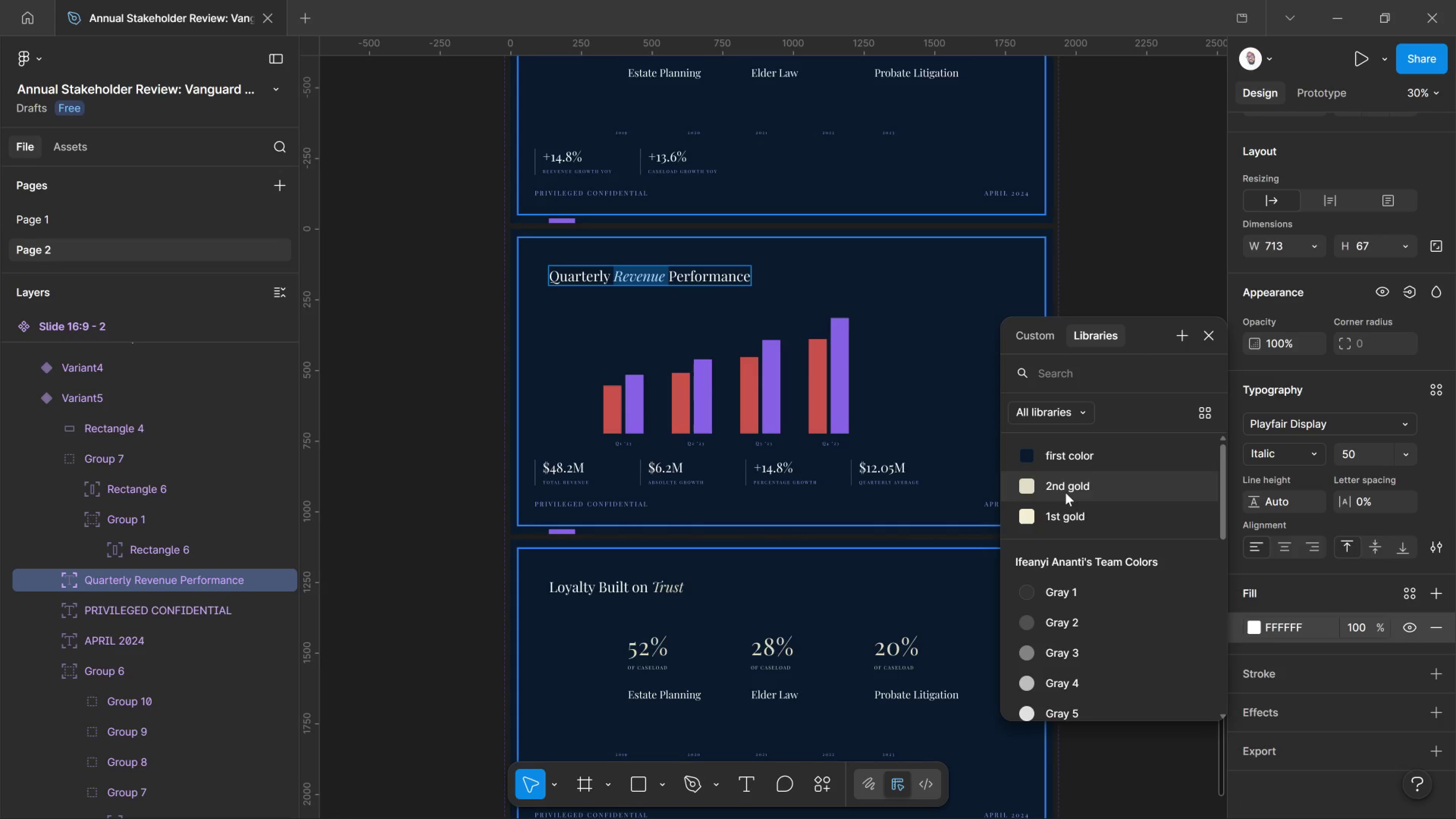 
left_click([1065, 494])
 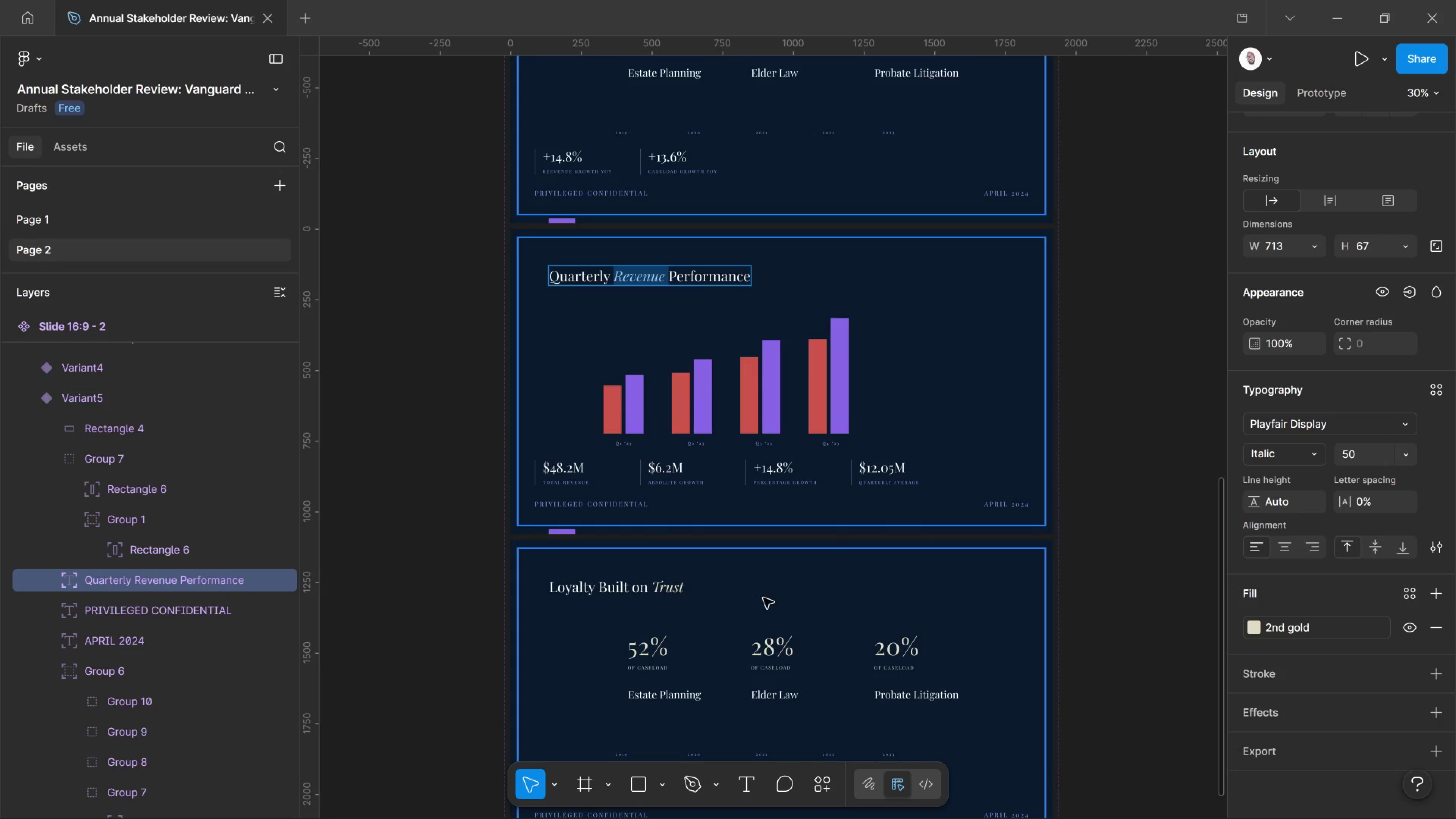 
scroll: coordinate [766, 602], scroll_direction: down, amount: 3.0
 